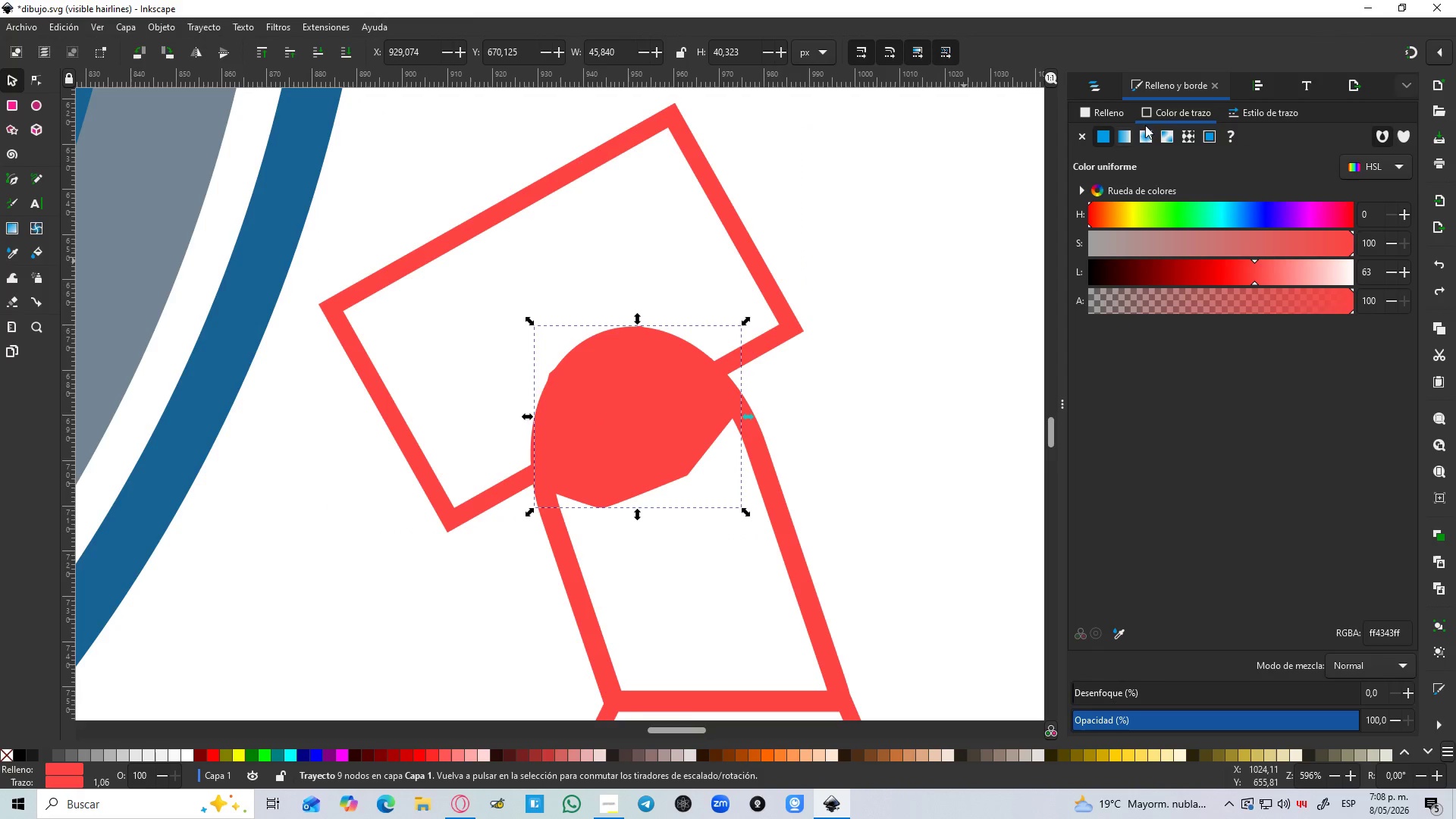 
left_click([1154, 108])
 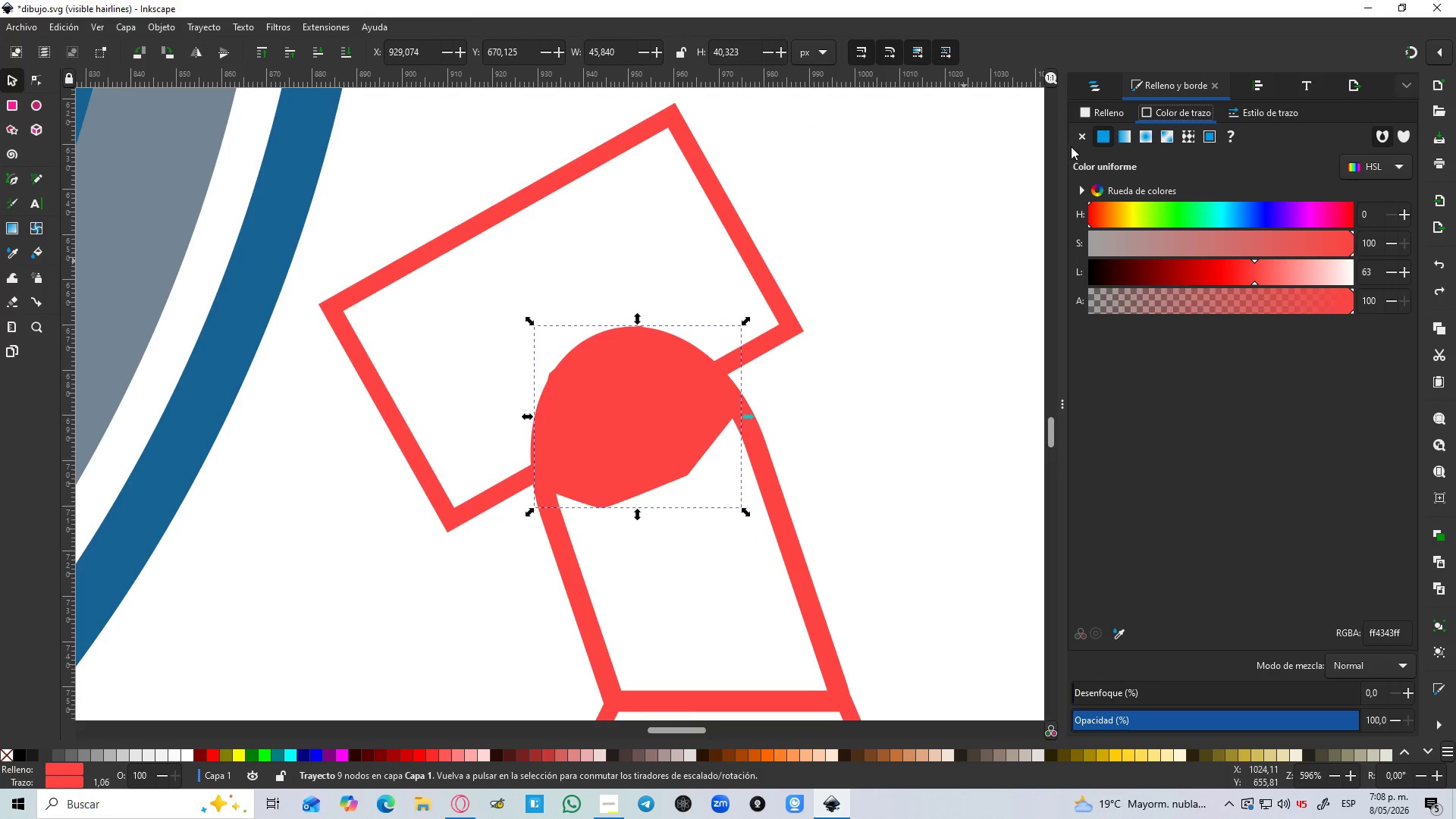 
left_click([1082, 140])
 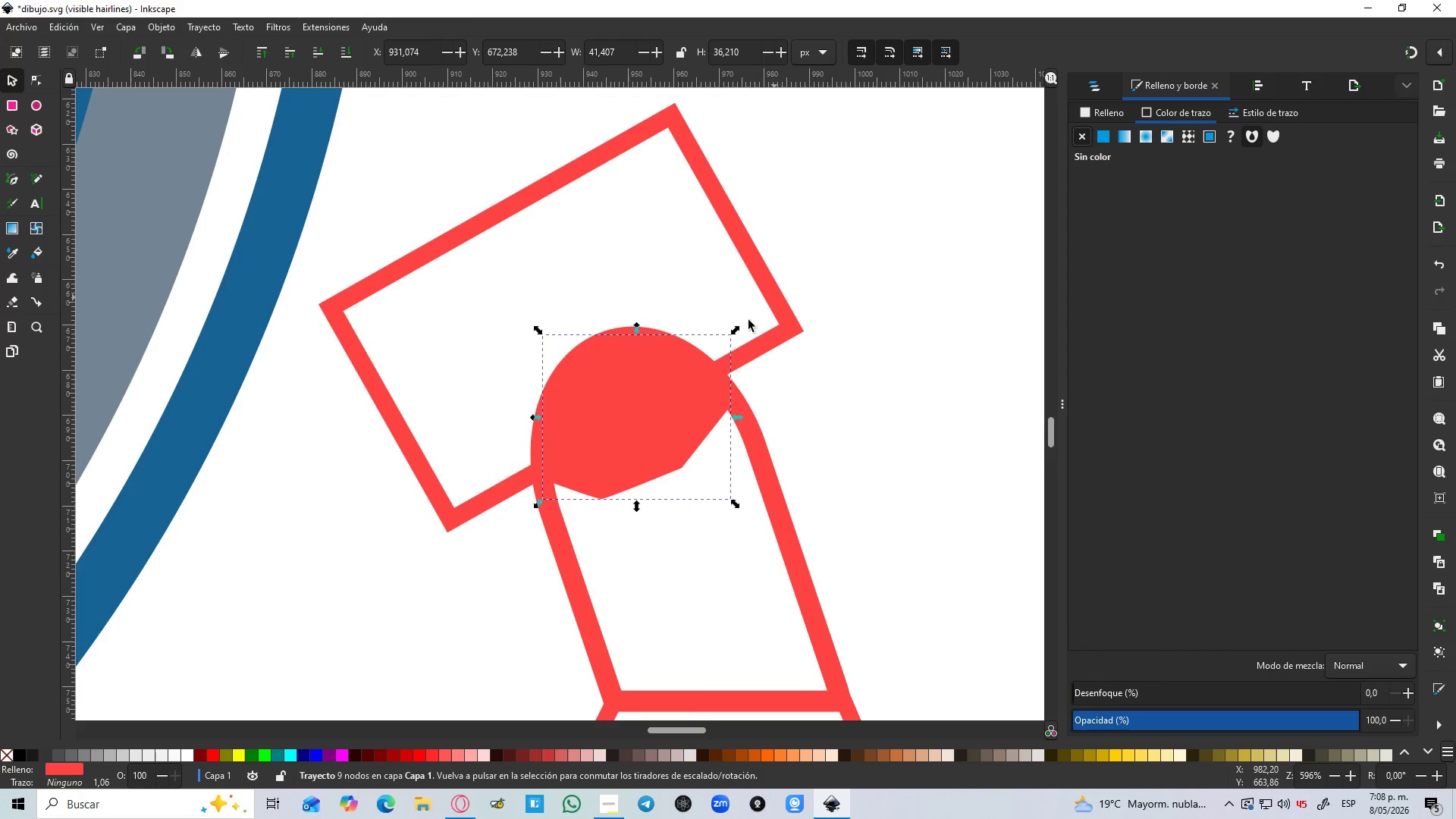 
hold_key(key=ShiftLeft, duration=0.5)
left_click([756, 343])
 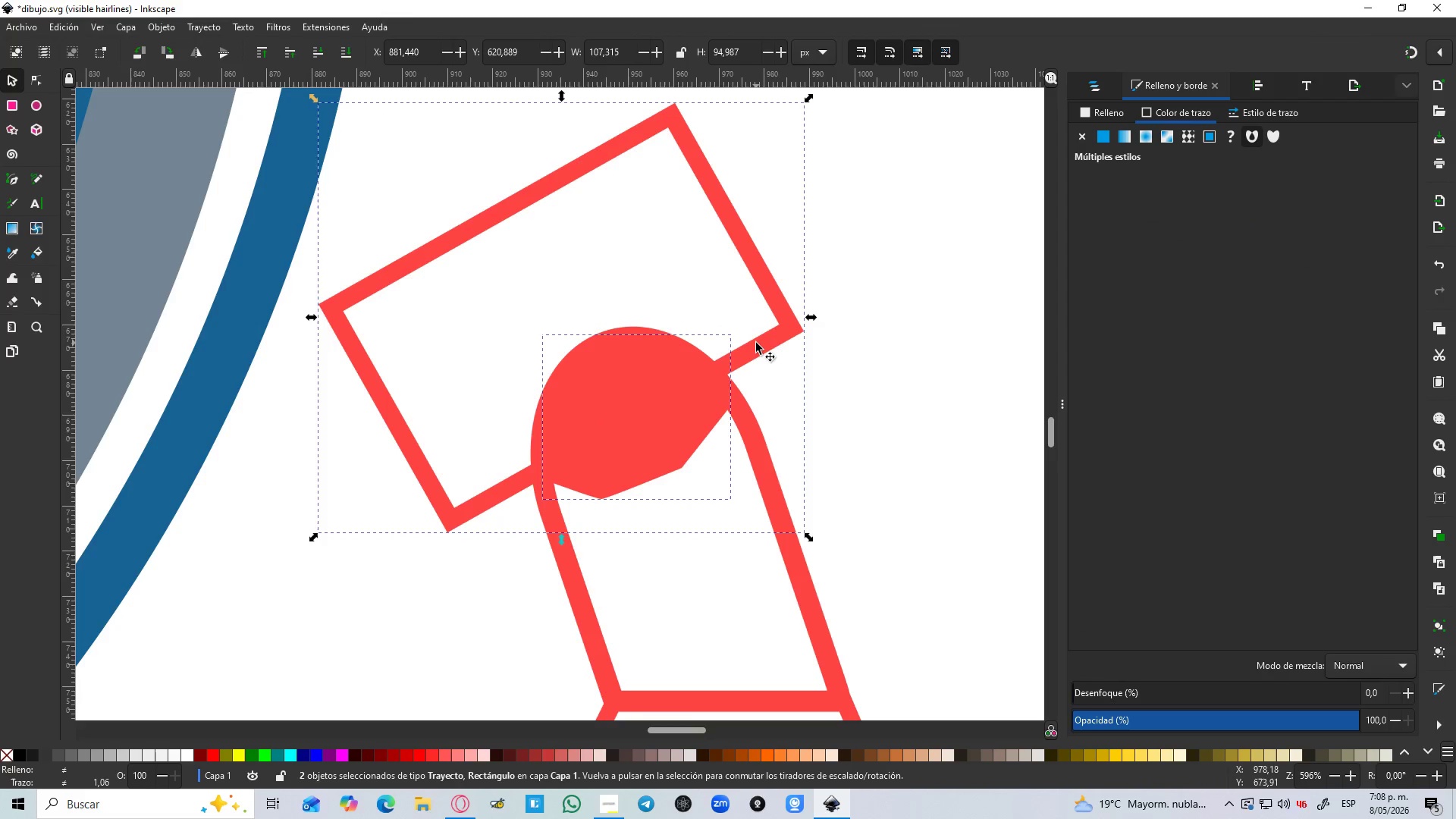 
key(Control+NumpadSubtract)
 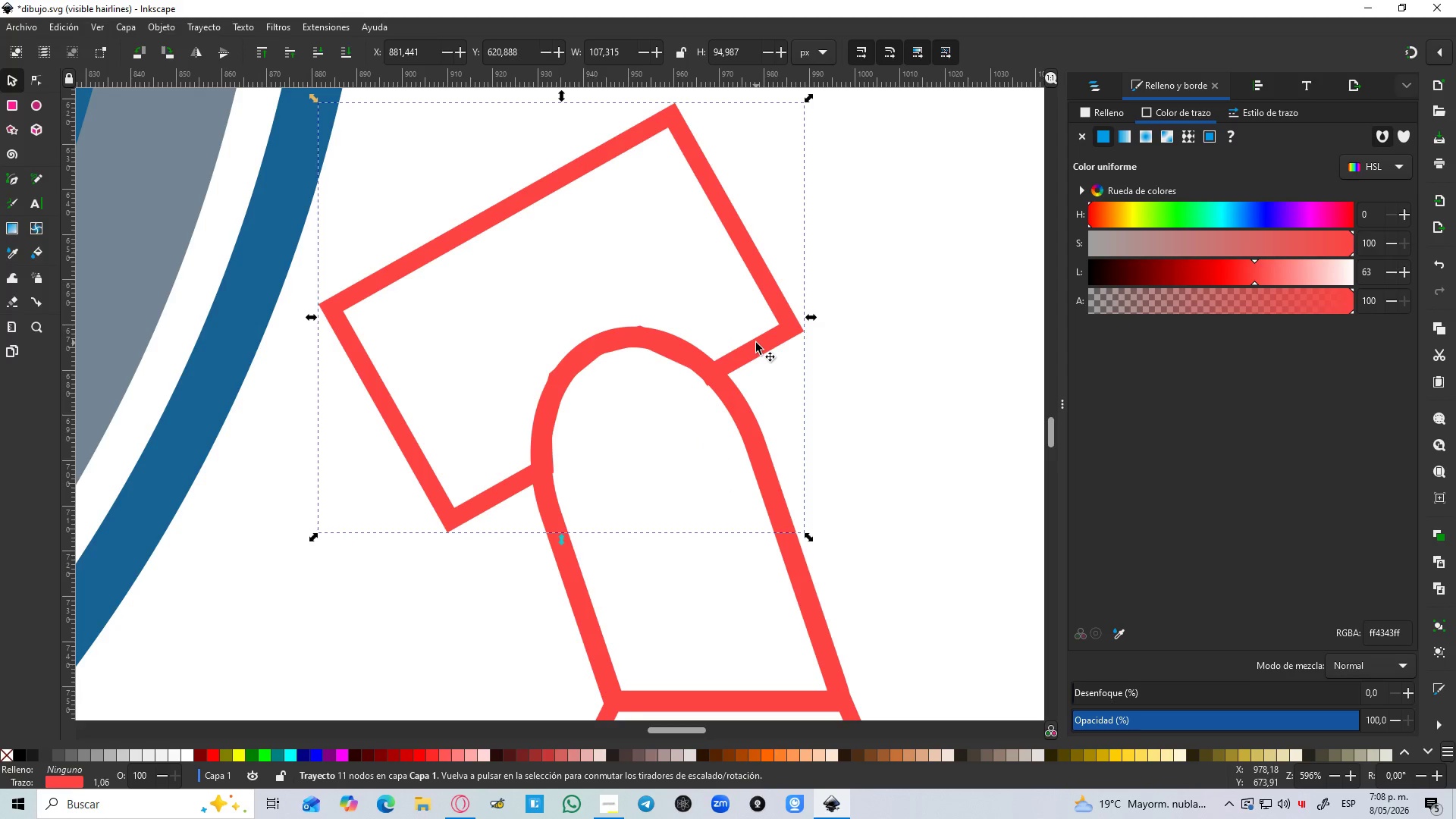 
key(Control+Z)
 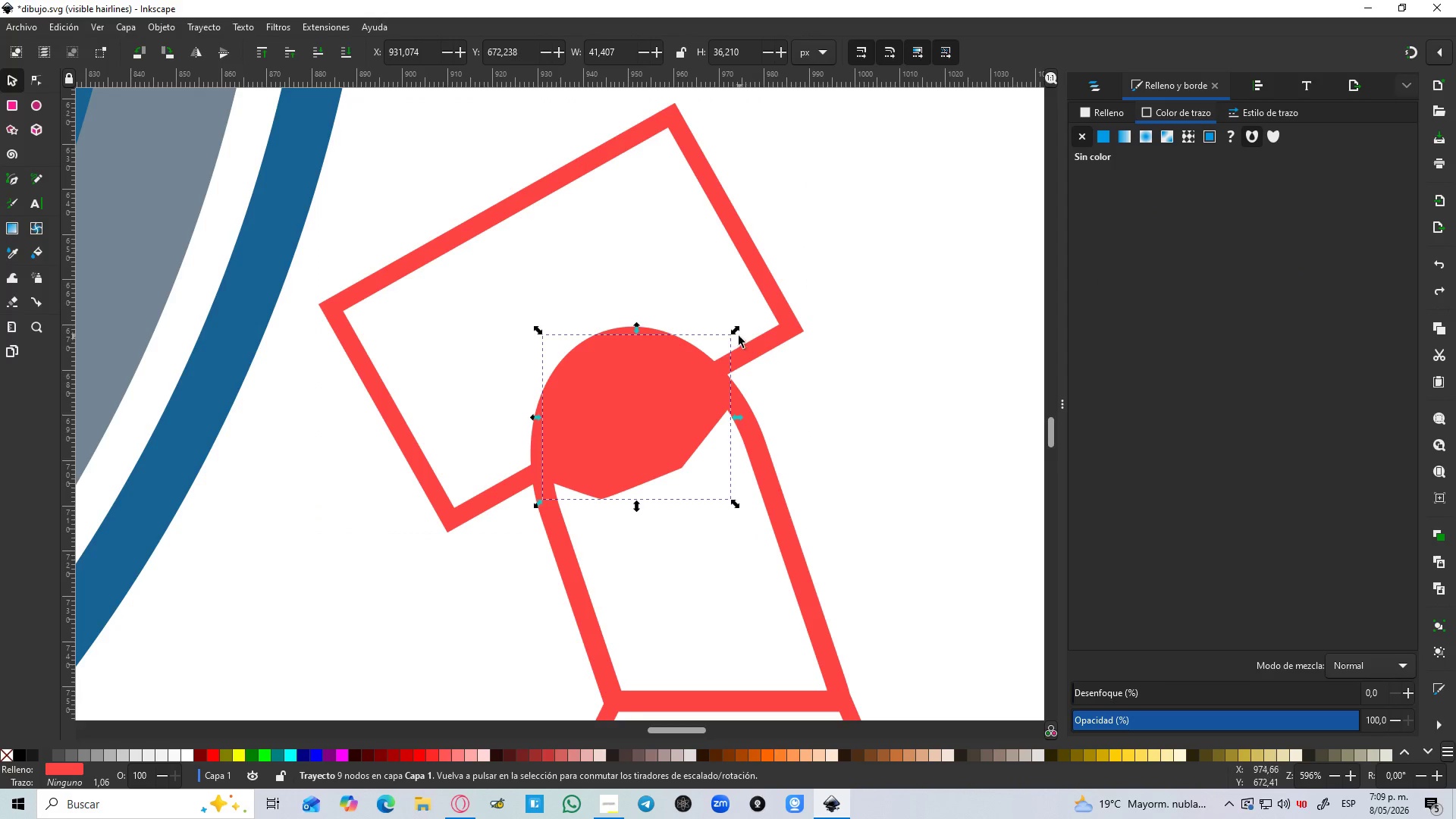 
mouse_move([1096, 131])
 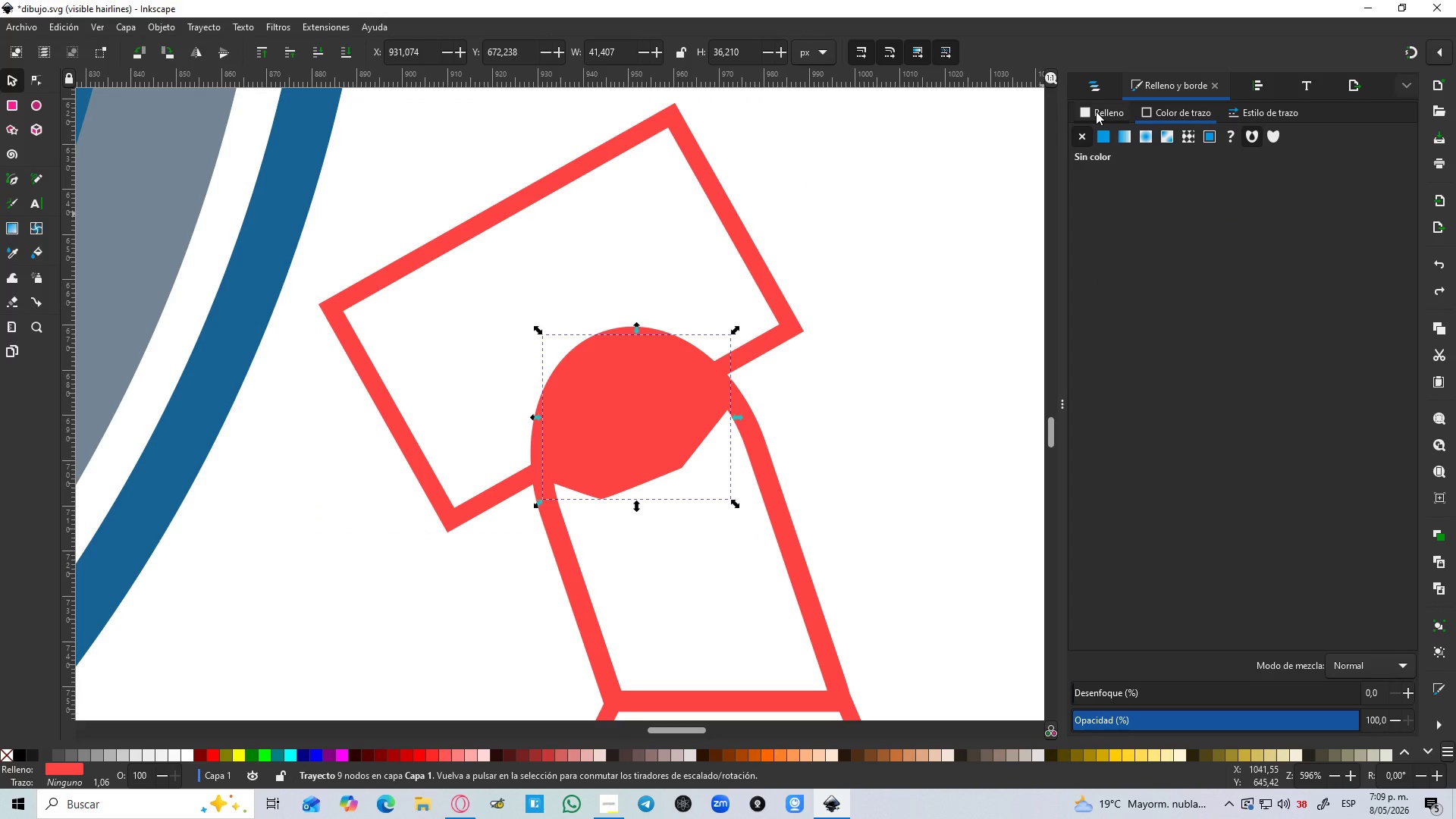 
left_click([1096, 111])
 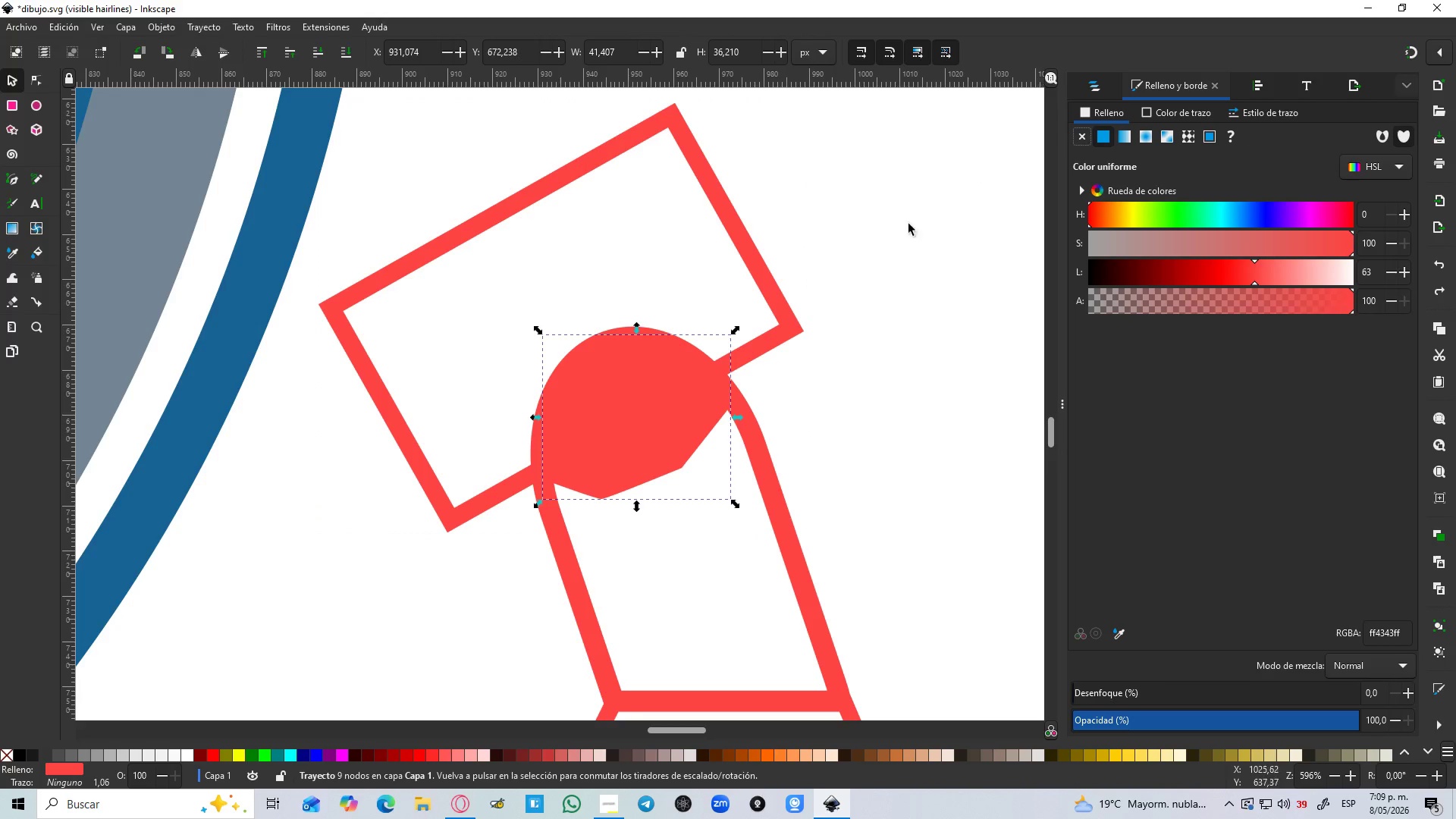 
left_click([872, 325])
 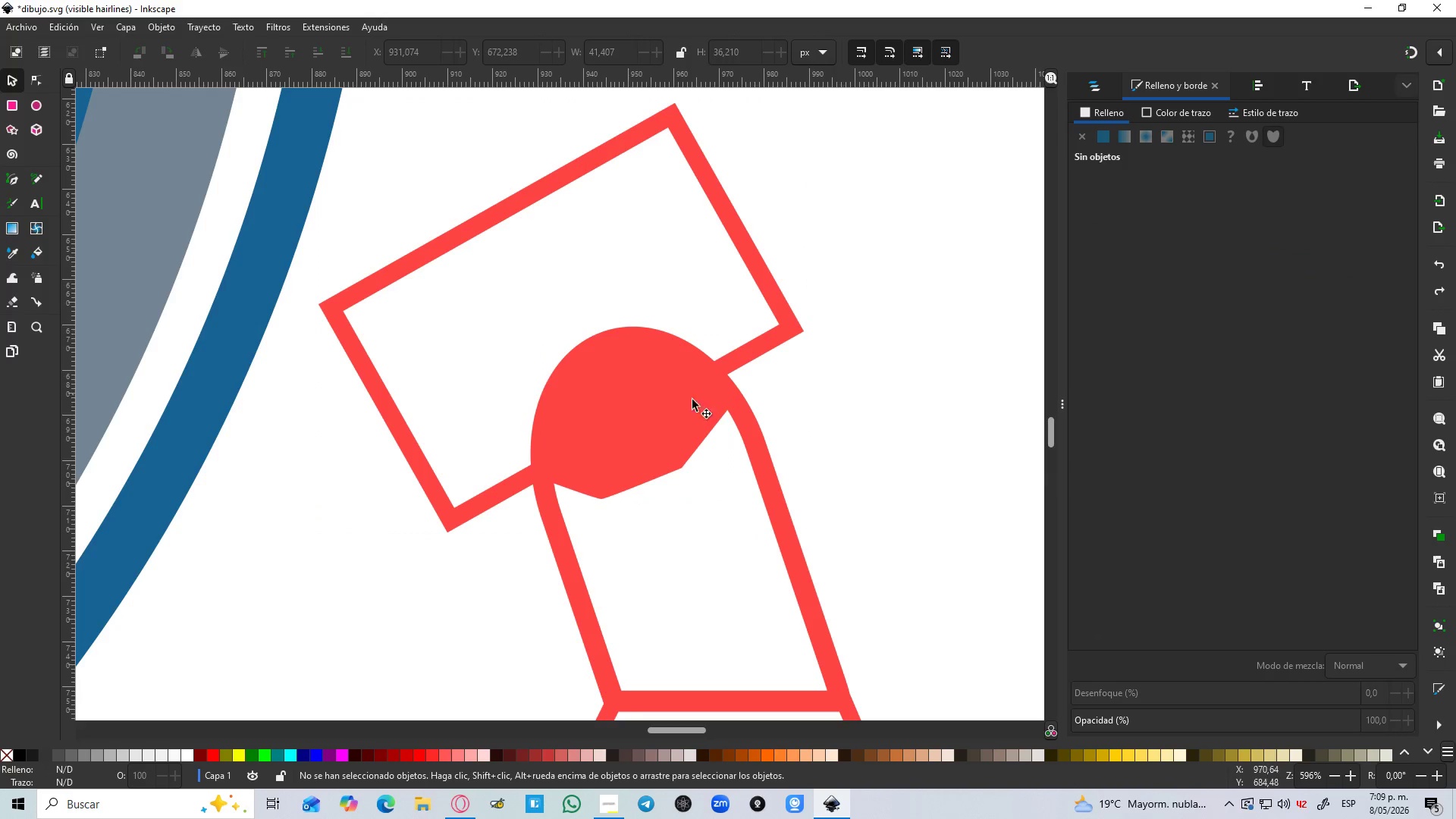 
left_click([642, 416])
 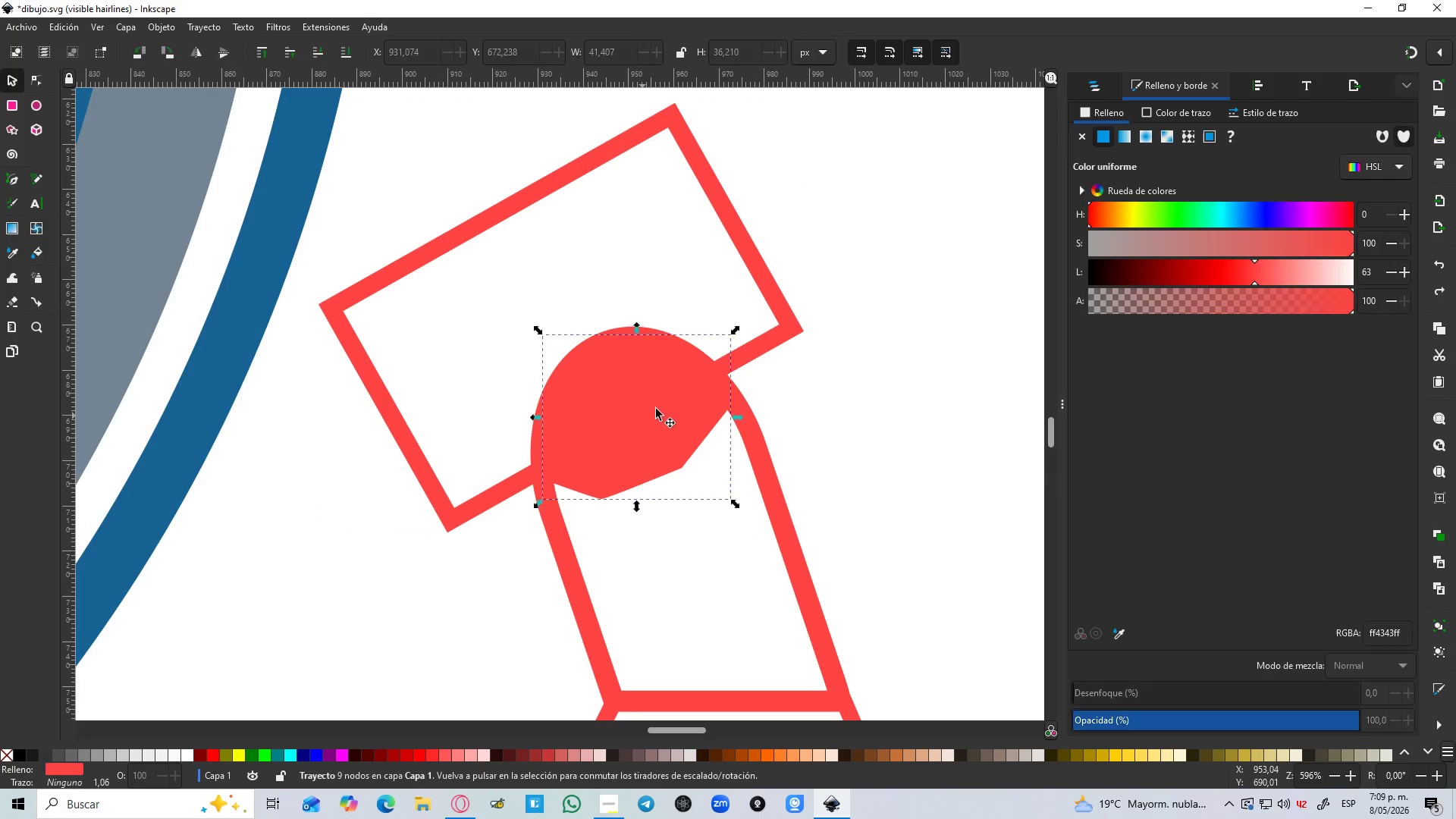 
hold_key(key=ShiftLeft, duration=1.31)
 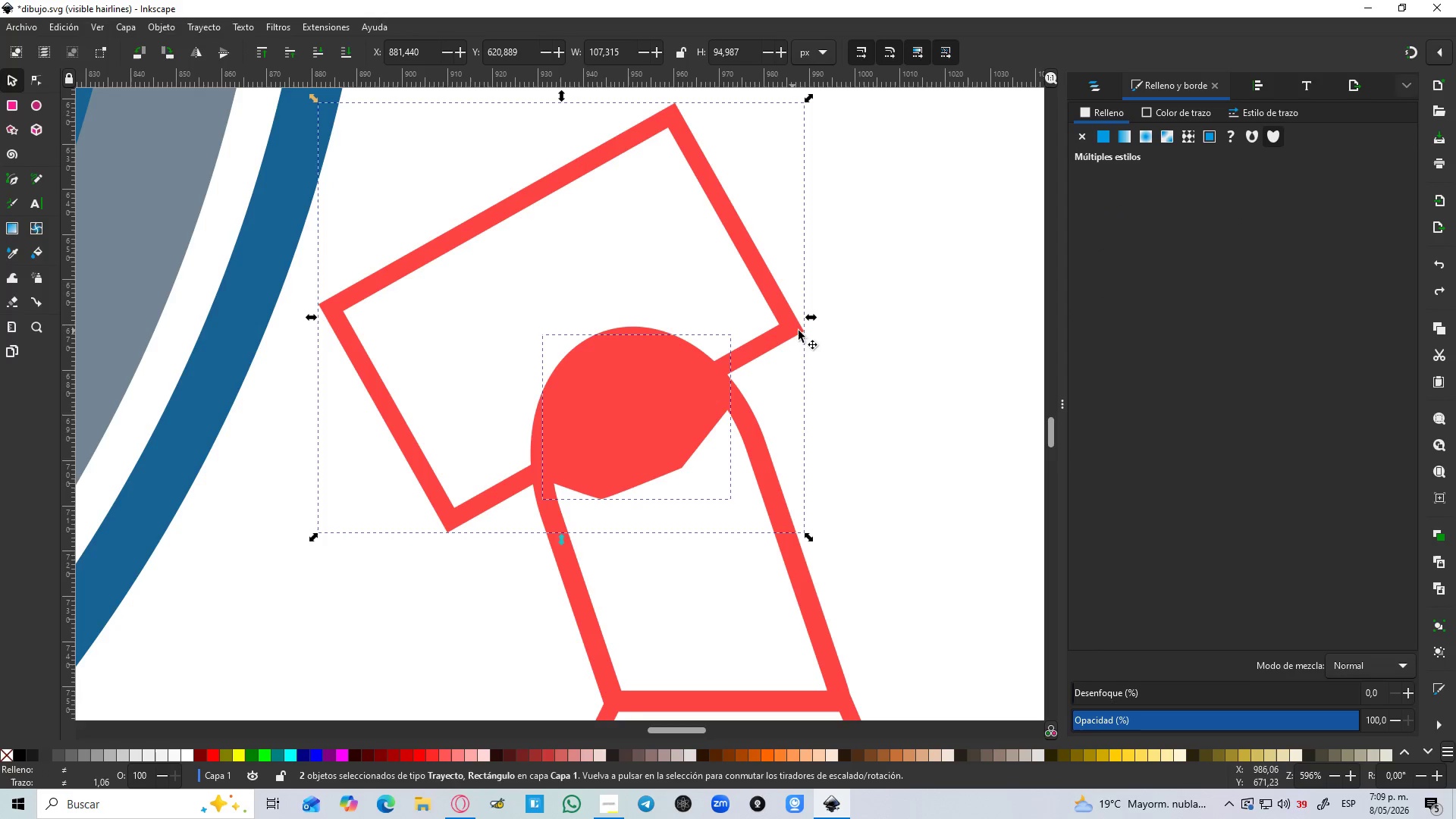 
hold_key(key=ControlLeft, duration=1.5)
 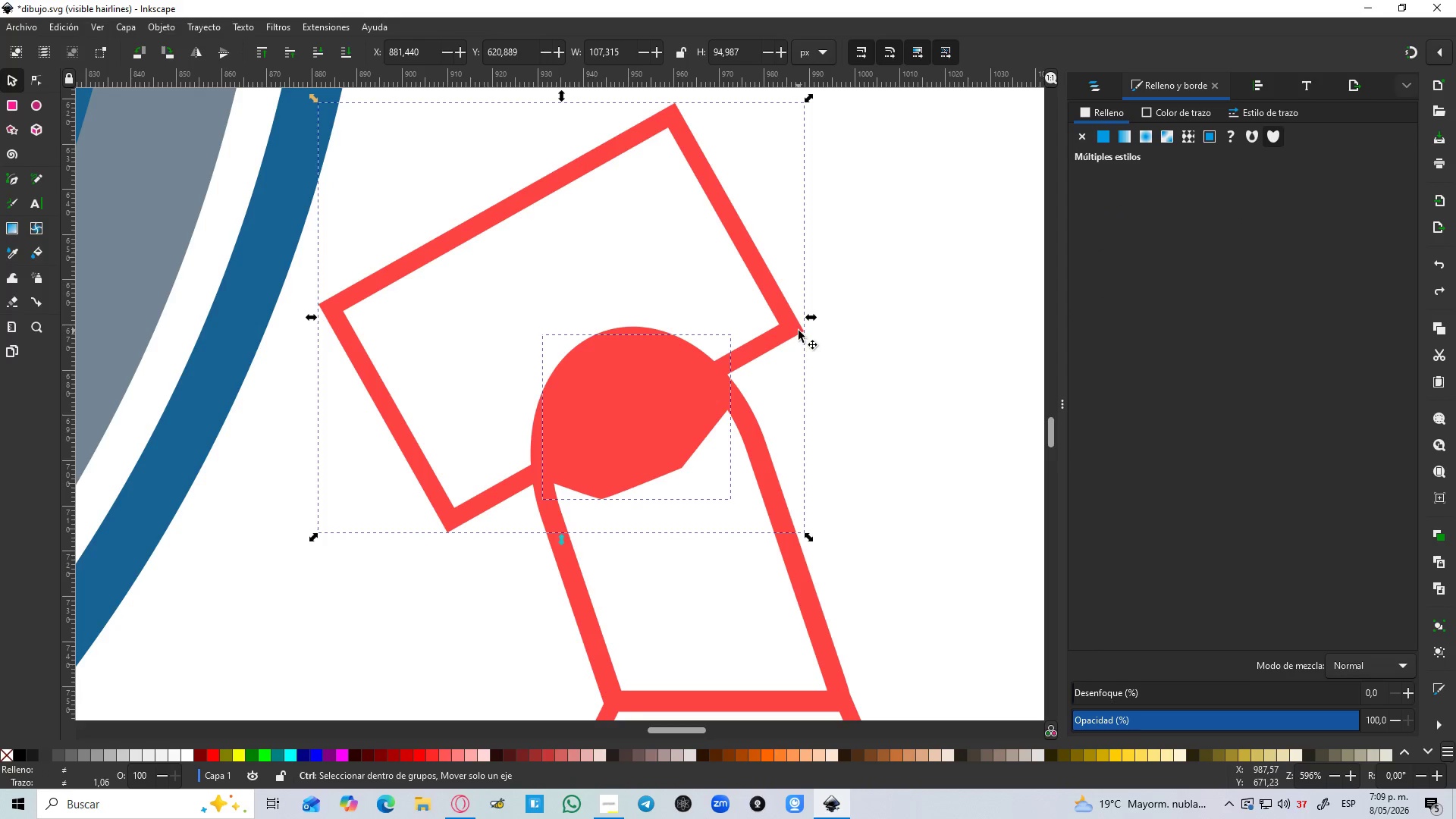 
hold_key(key=ControlLeft, duration=0.64)
 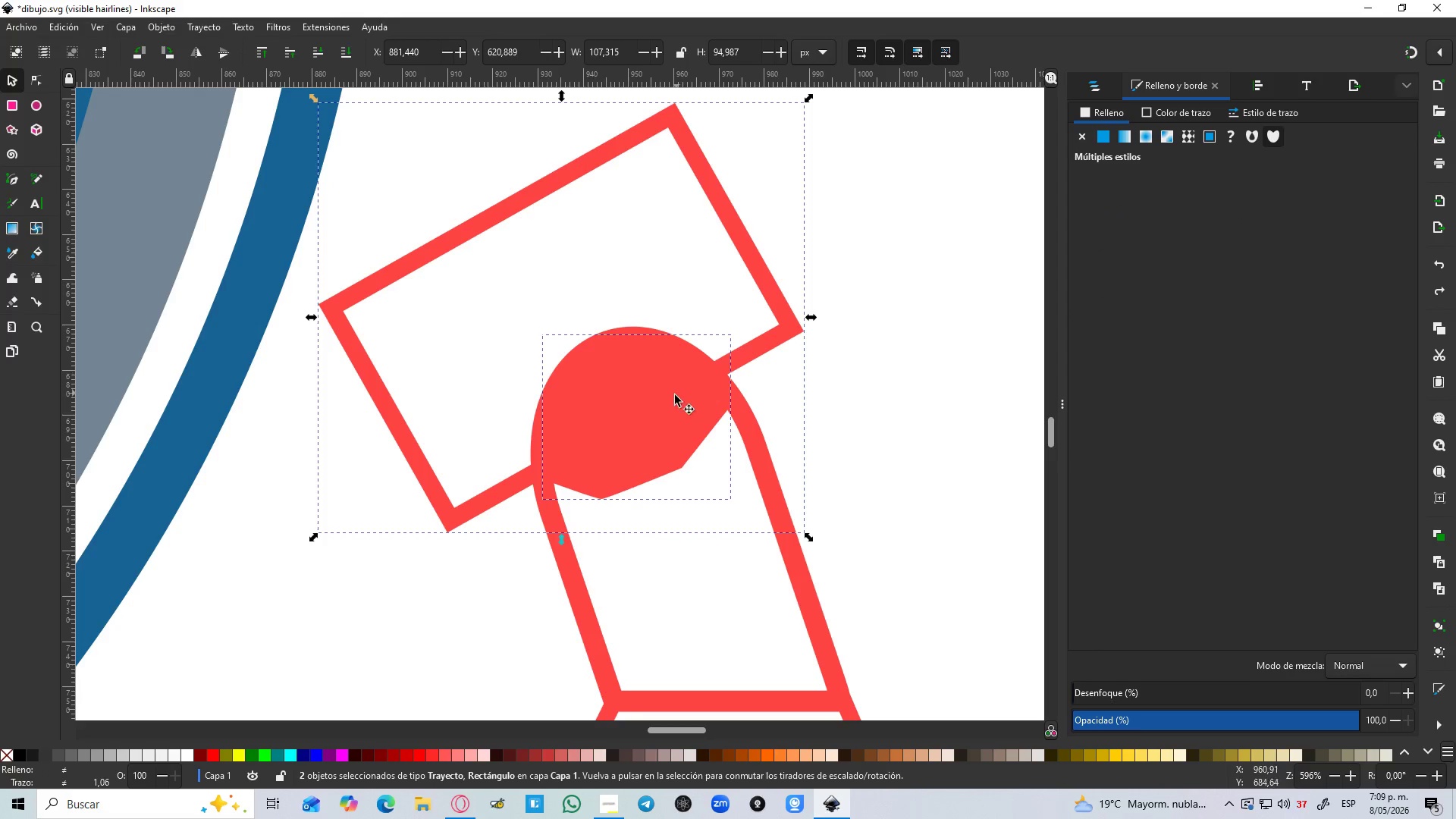 
left_click_drag(start_coordinate=[671, 399], to_coordinate=[672, 413])
 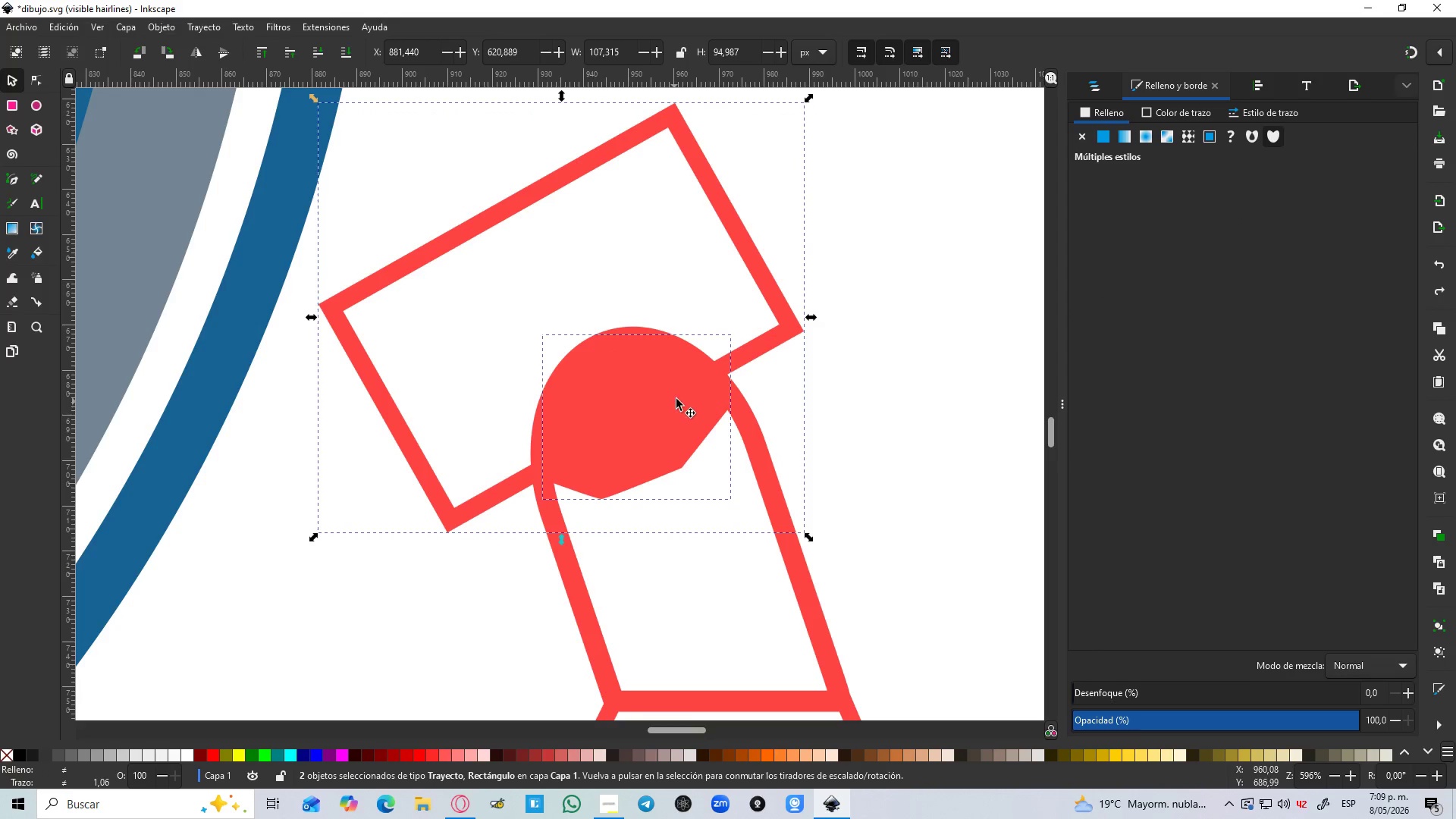 
key(Control+Z)
 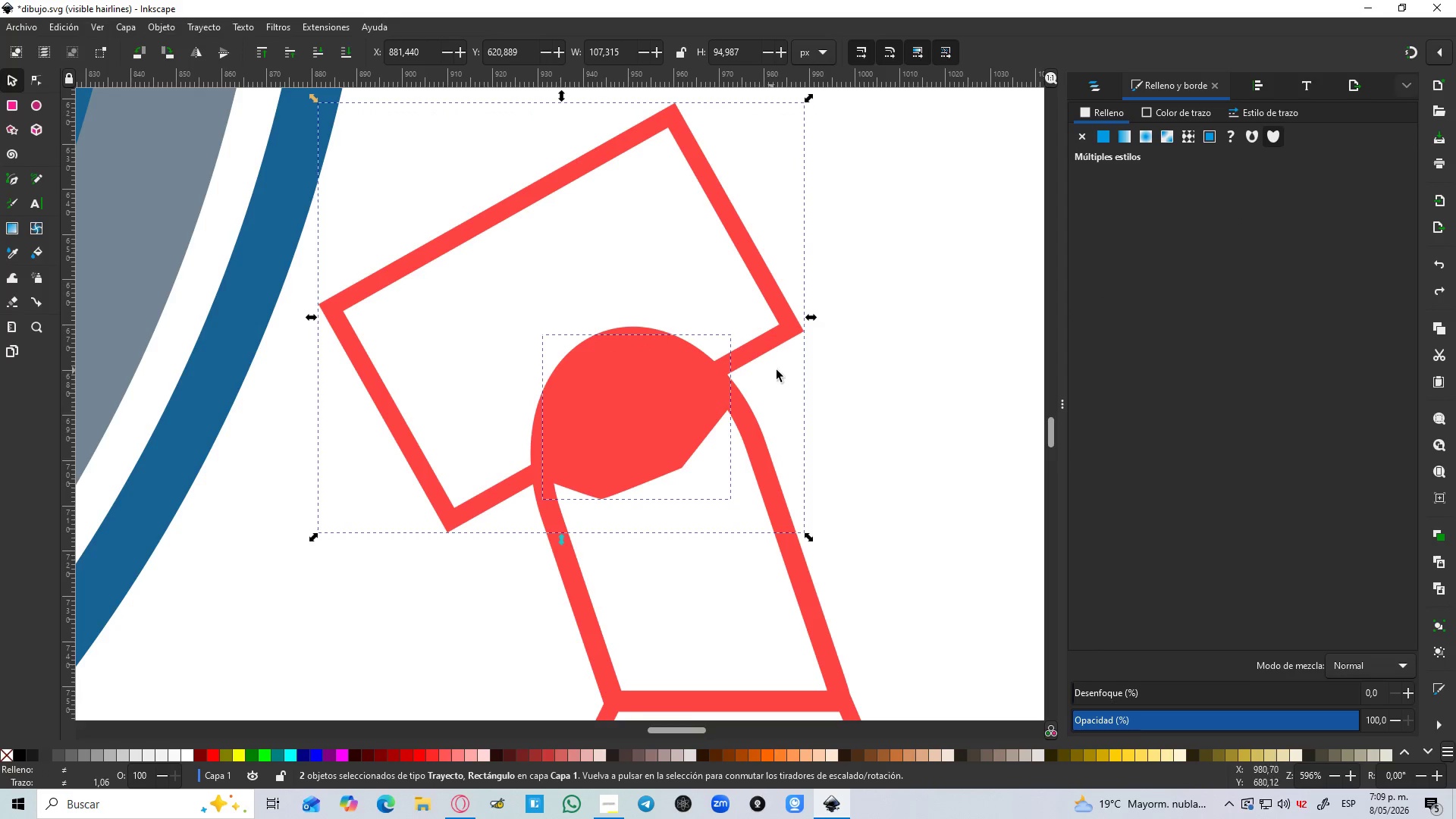 
key(Control+Z)
 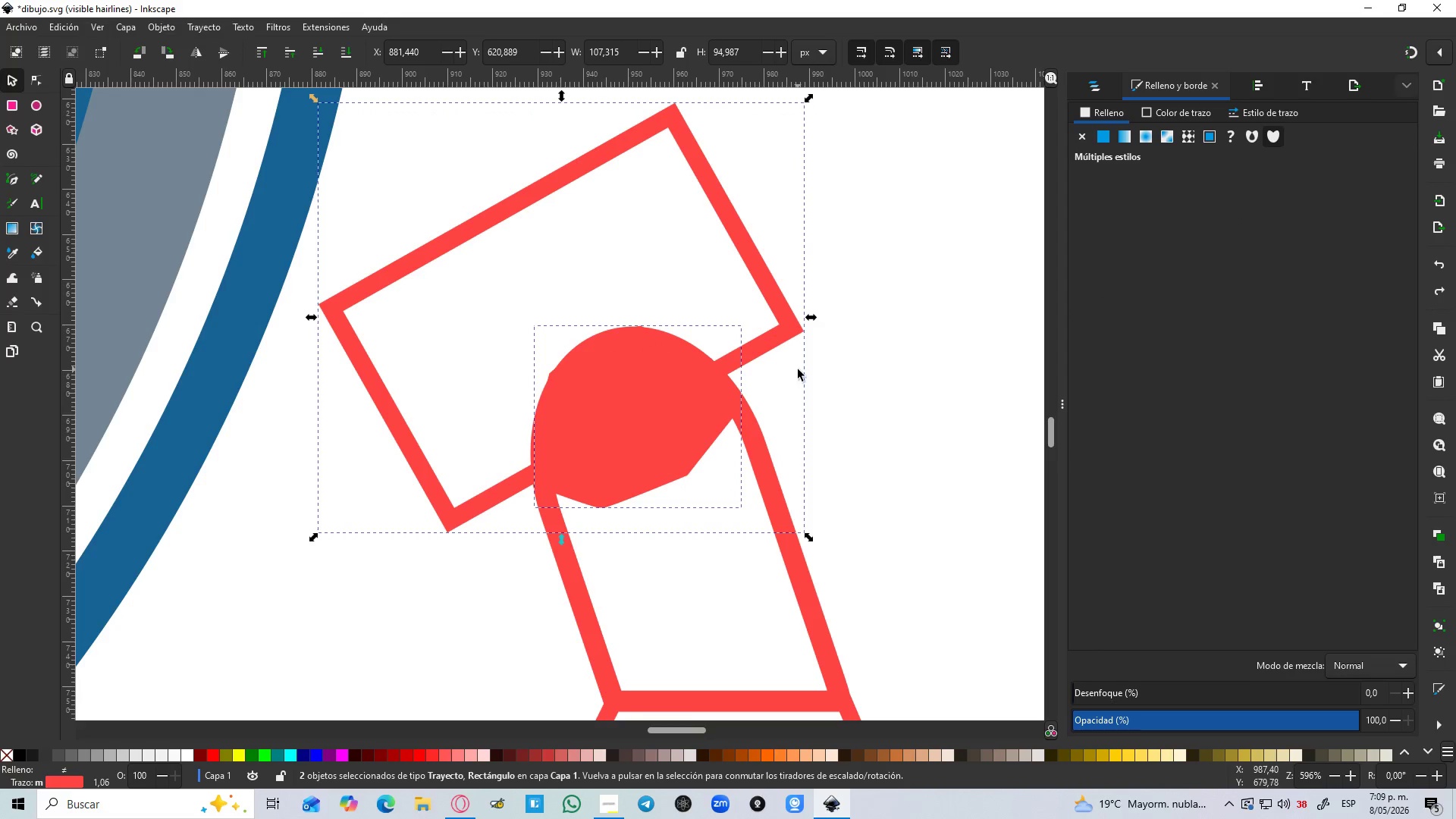 
key(Control+Z)
 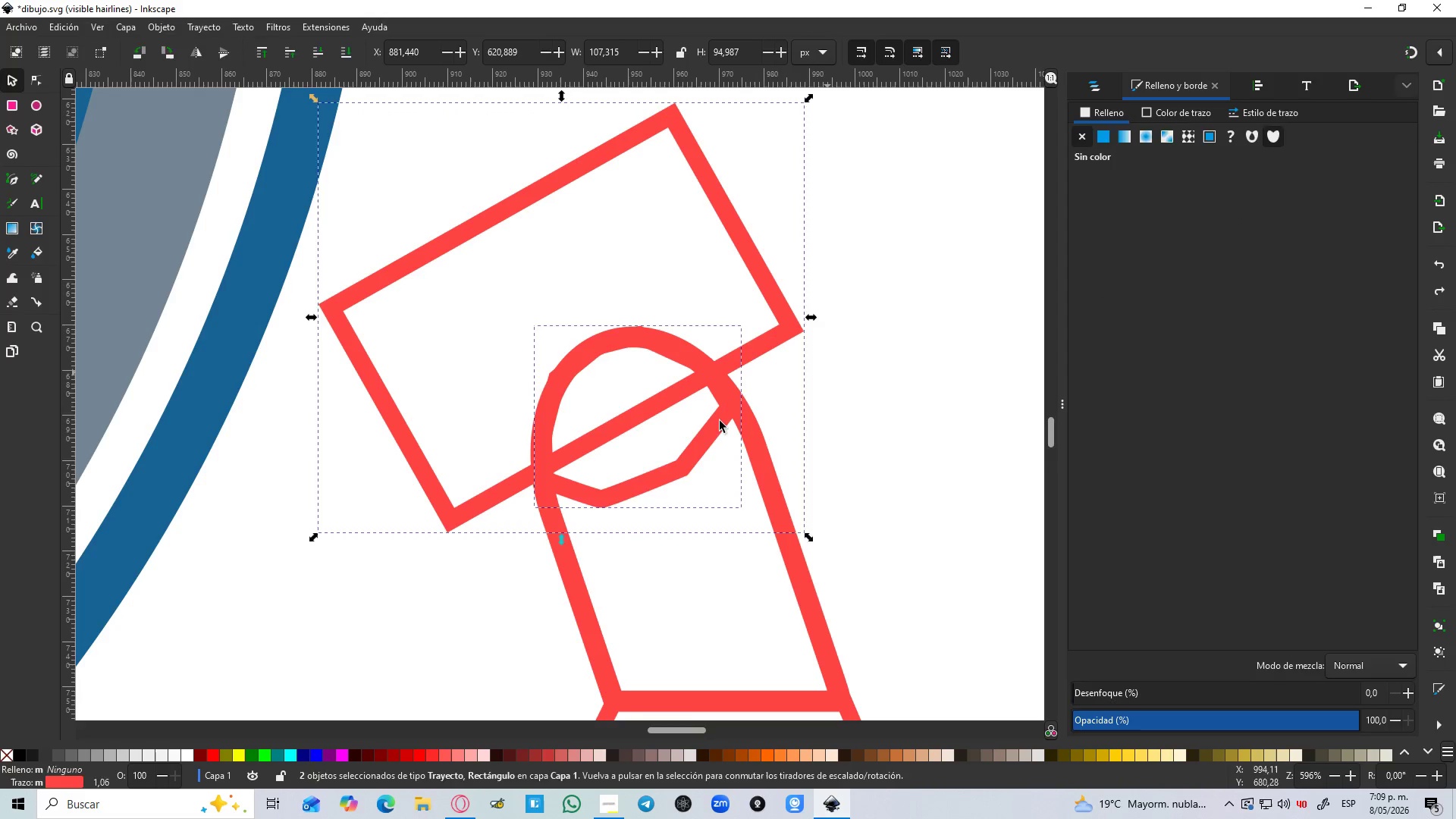 
left_click([683, 477])
 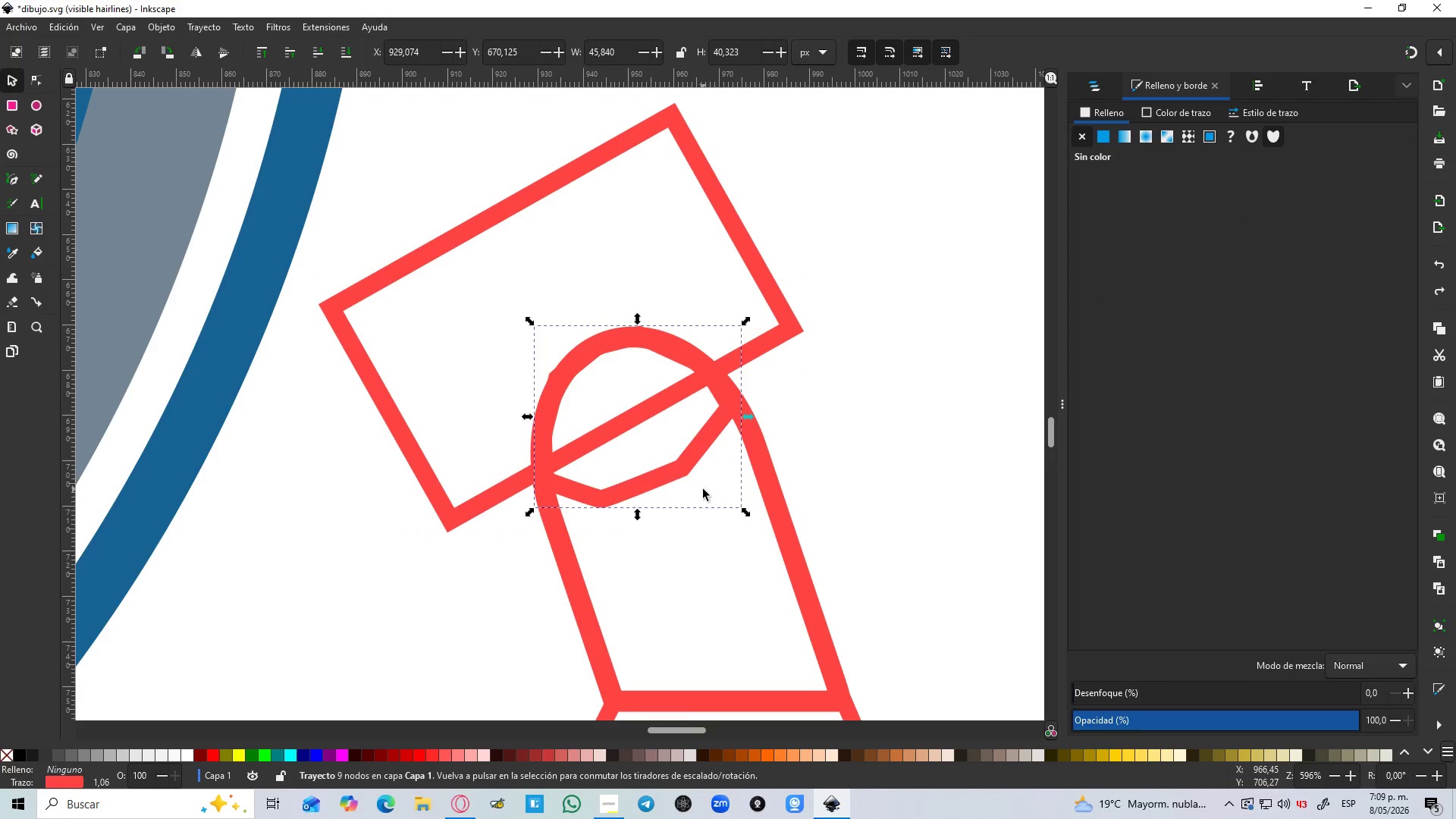 
key(Delete)
 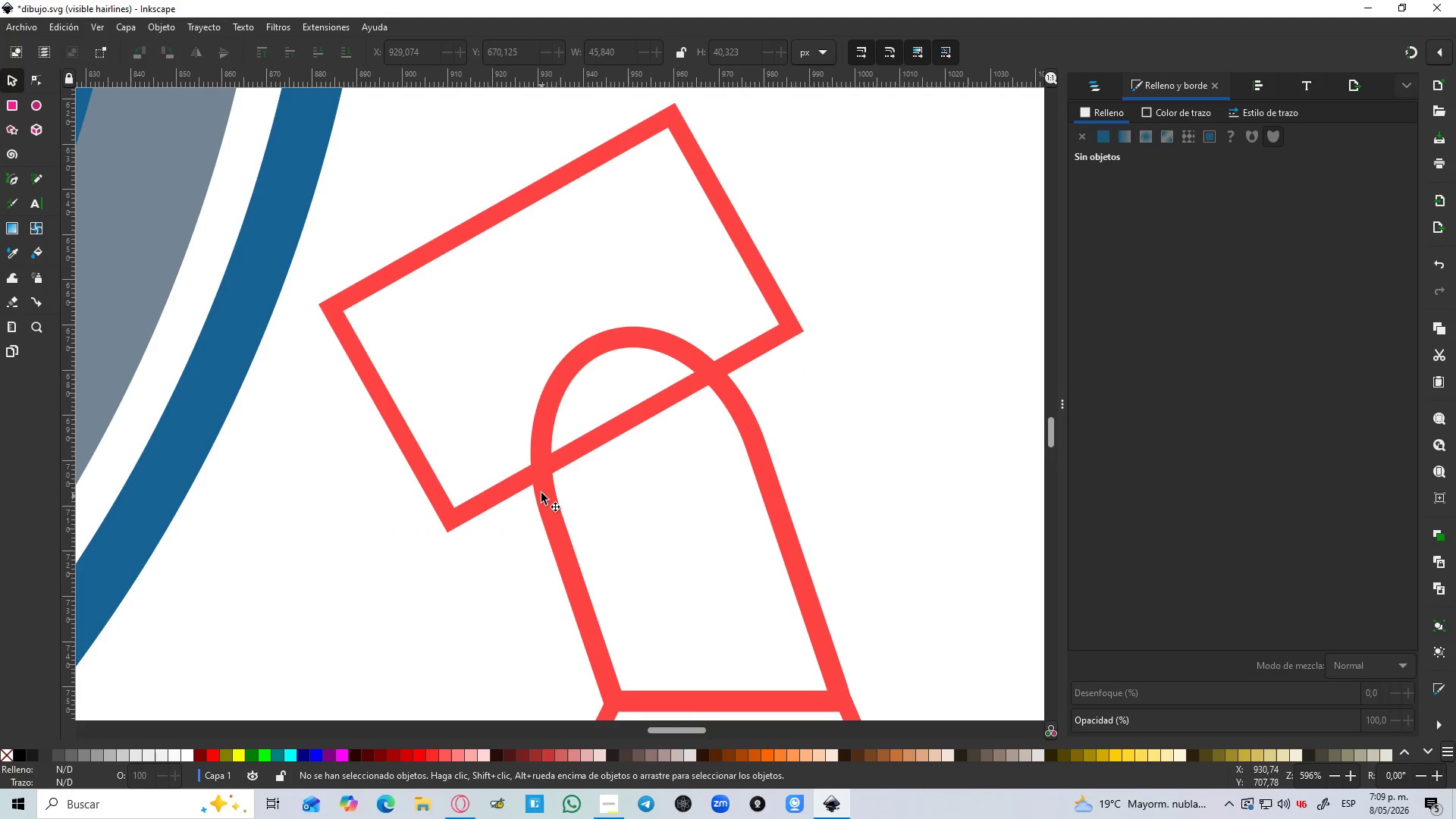 
key(B)
 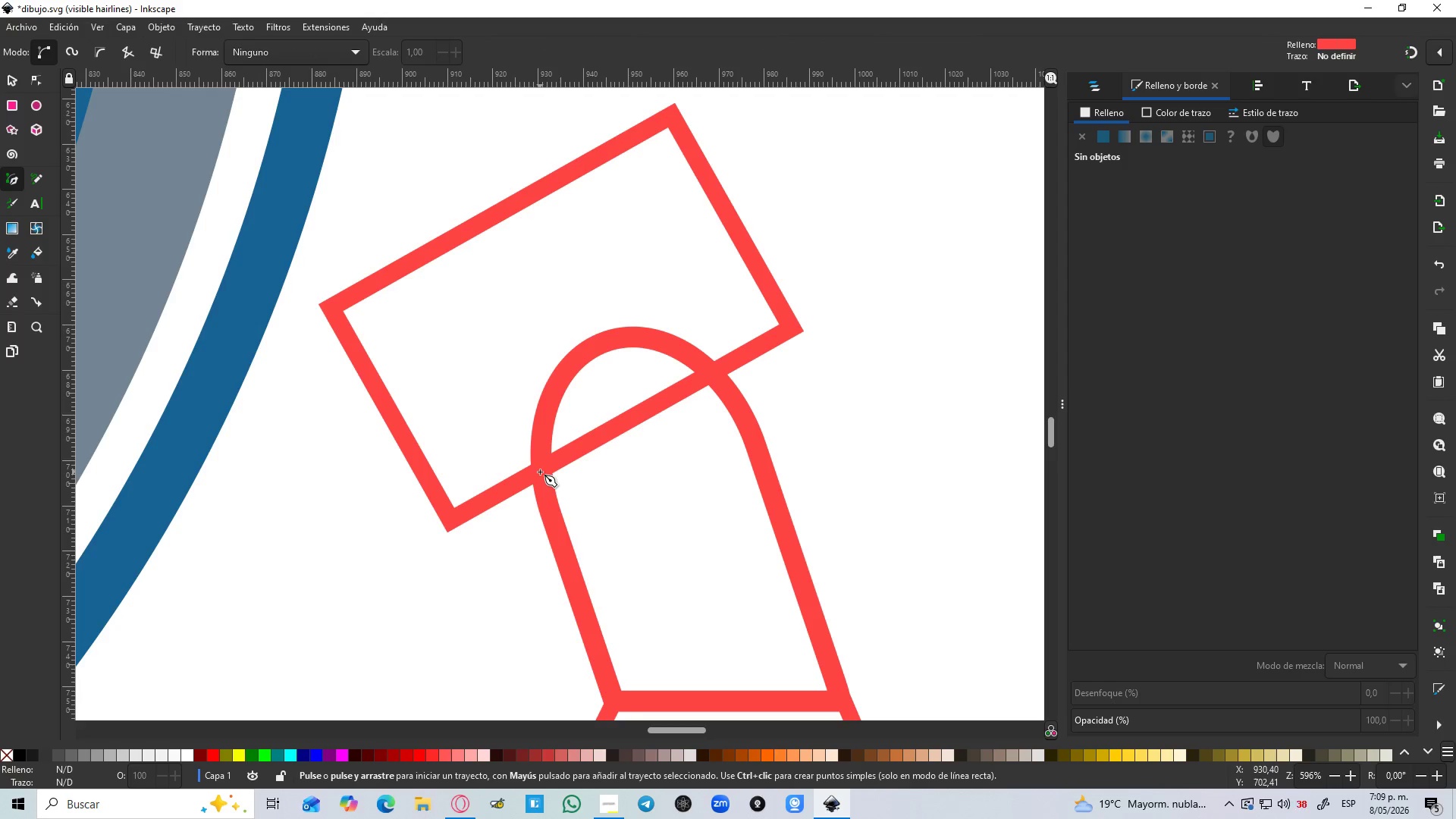 
left_click([540, 472])
 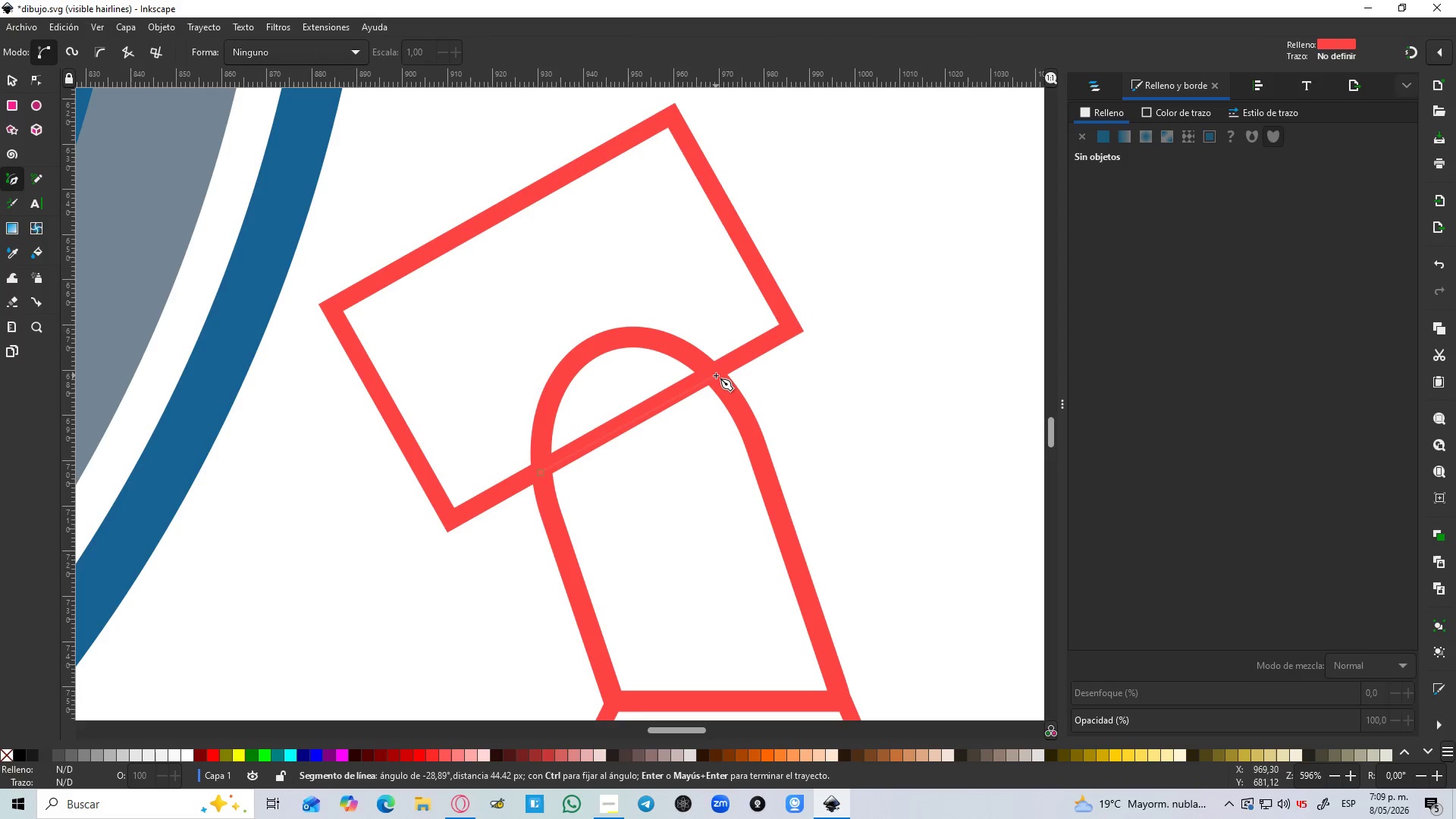 
key(Control+Z)
 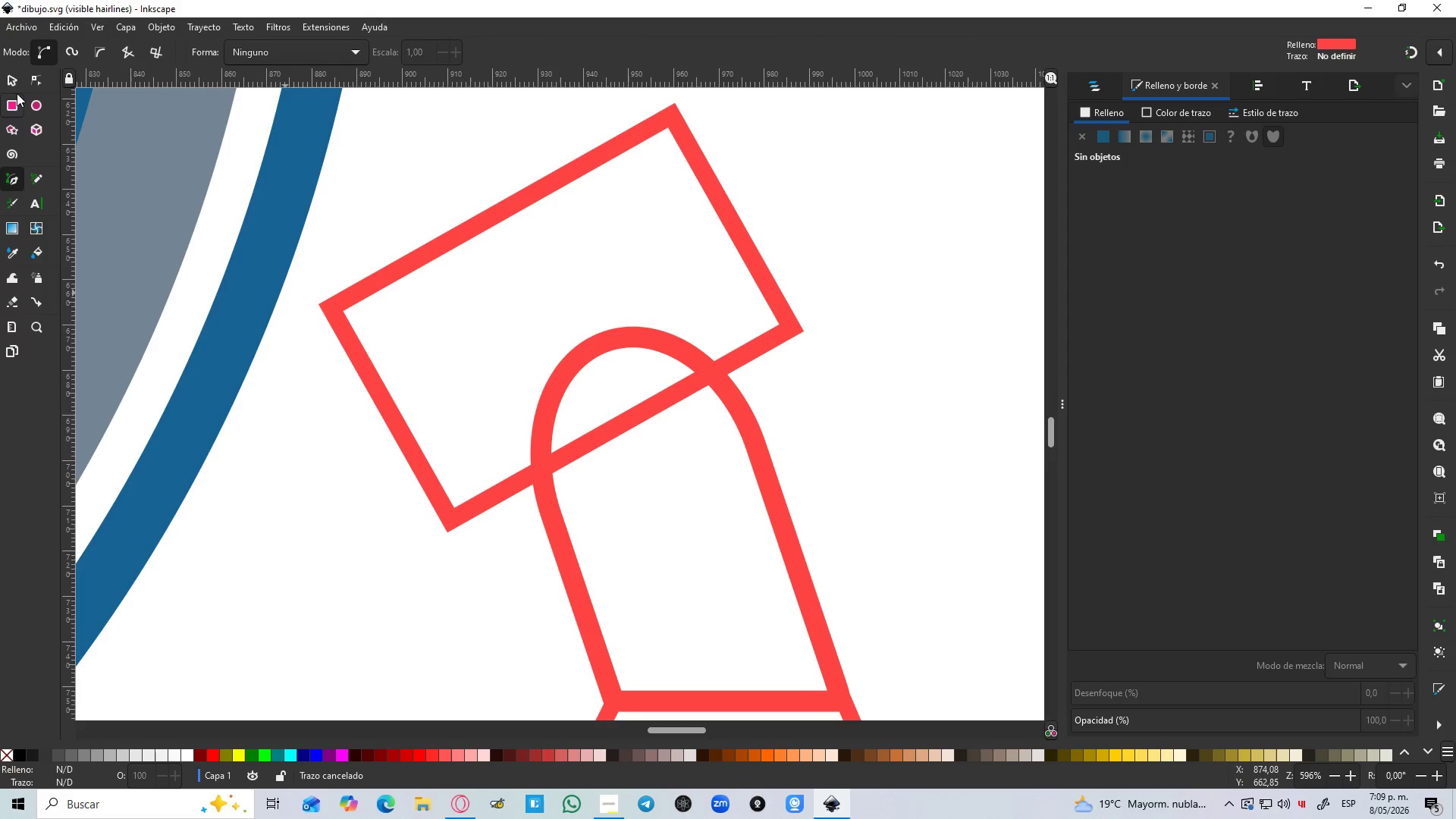 
left_click([16, 87])
 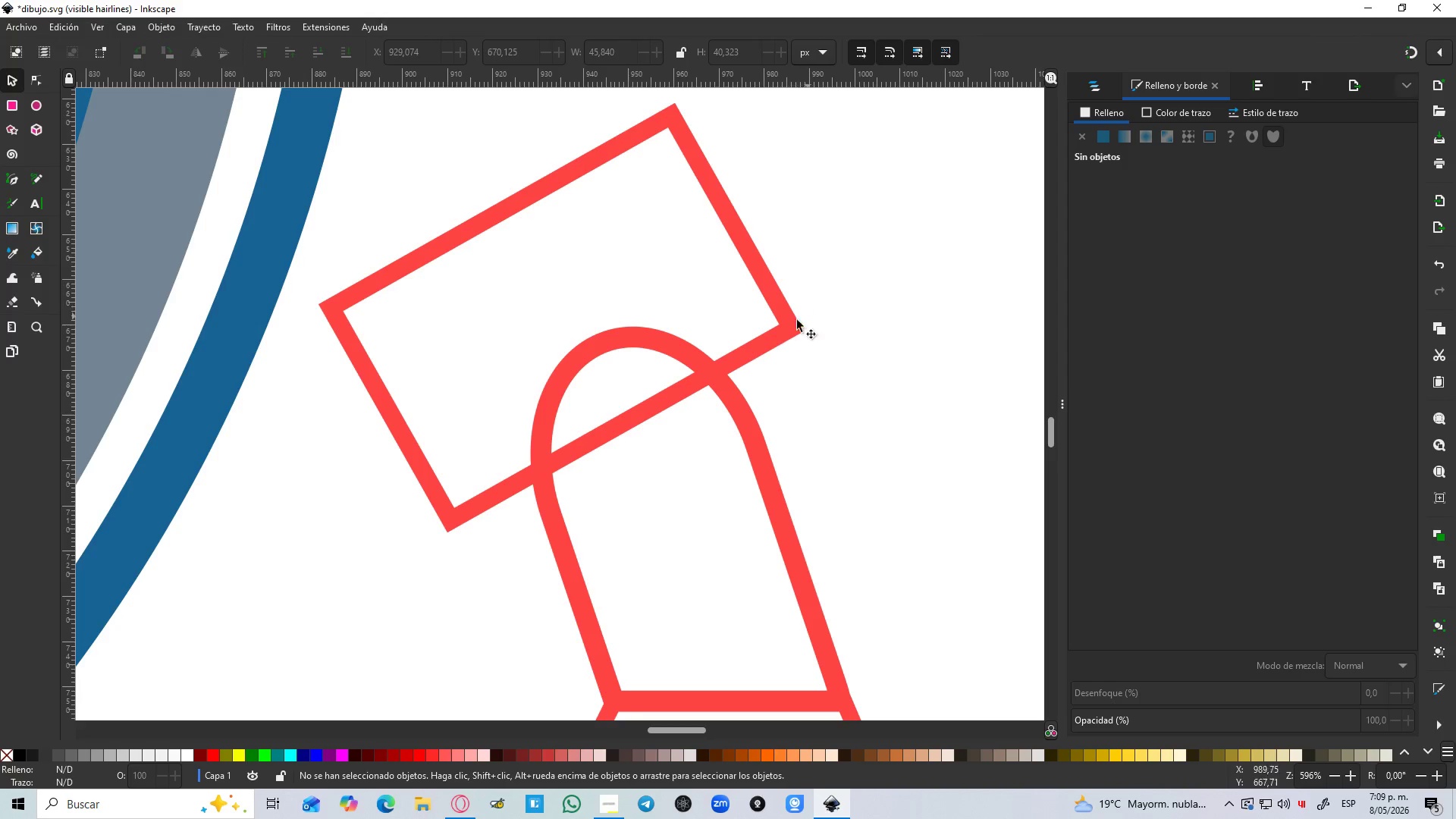 
left_click([778, 337])
 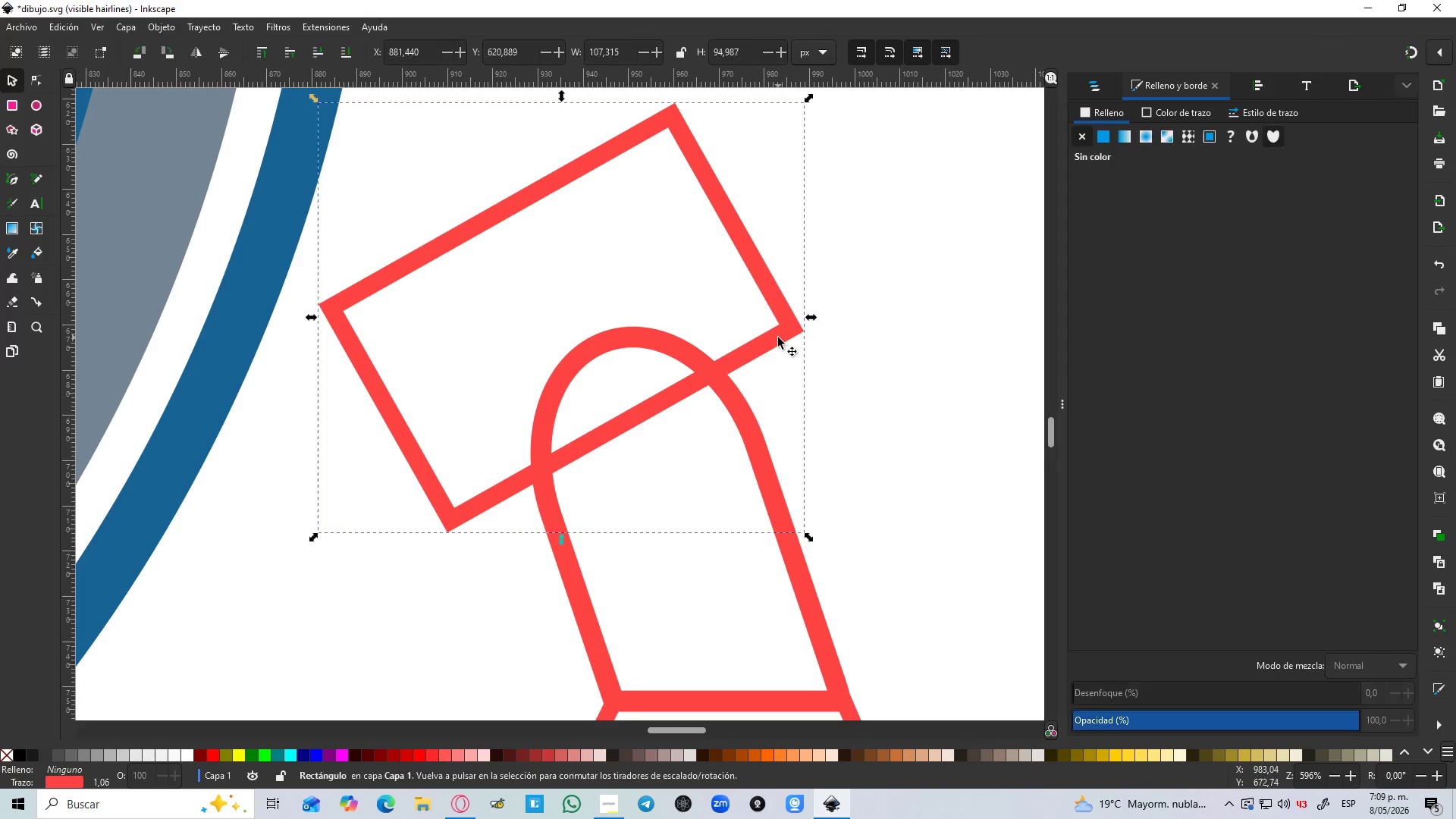 
hold_key(key=ControlLeft, duration=1.5)
 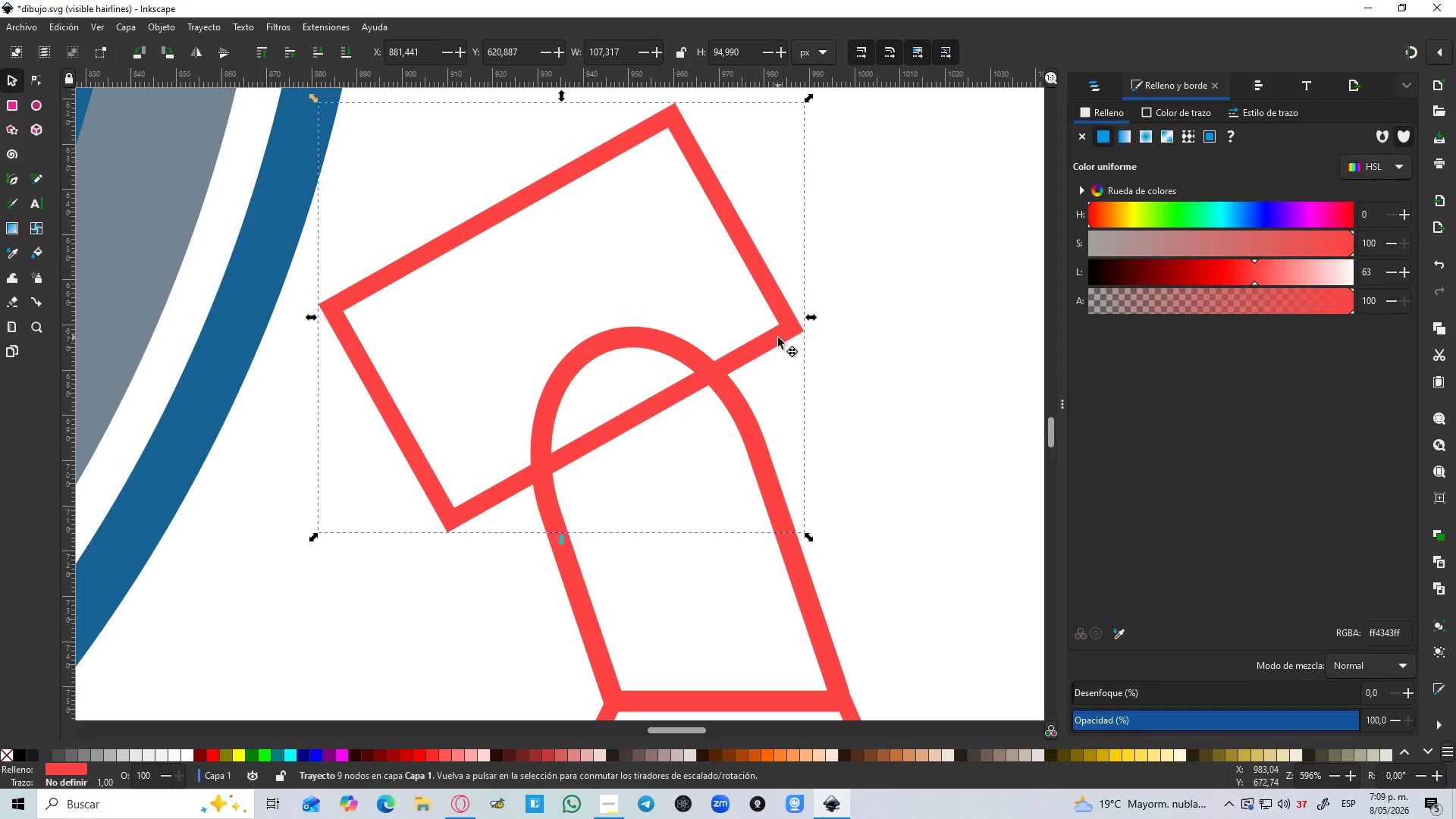 
key(Alt+Control+C)
 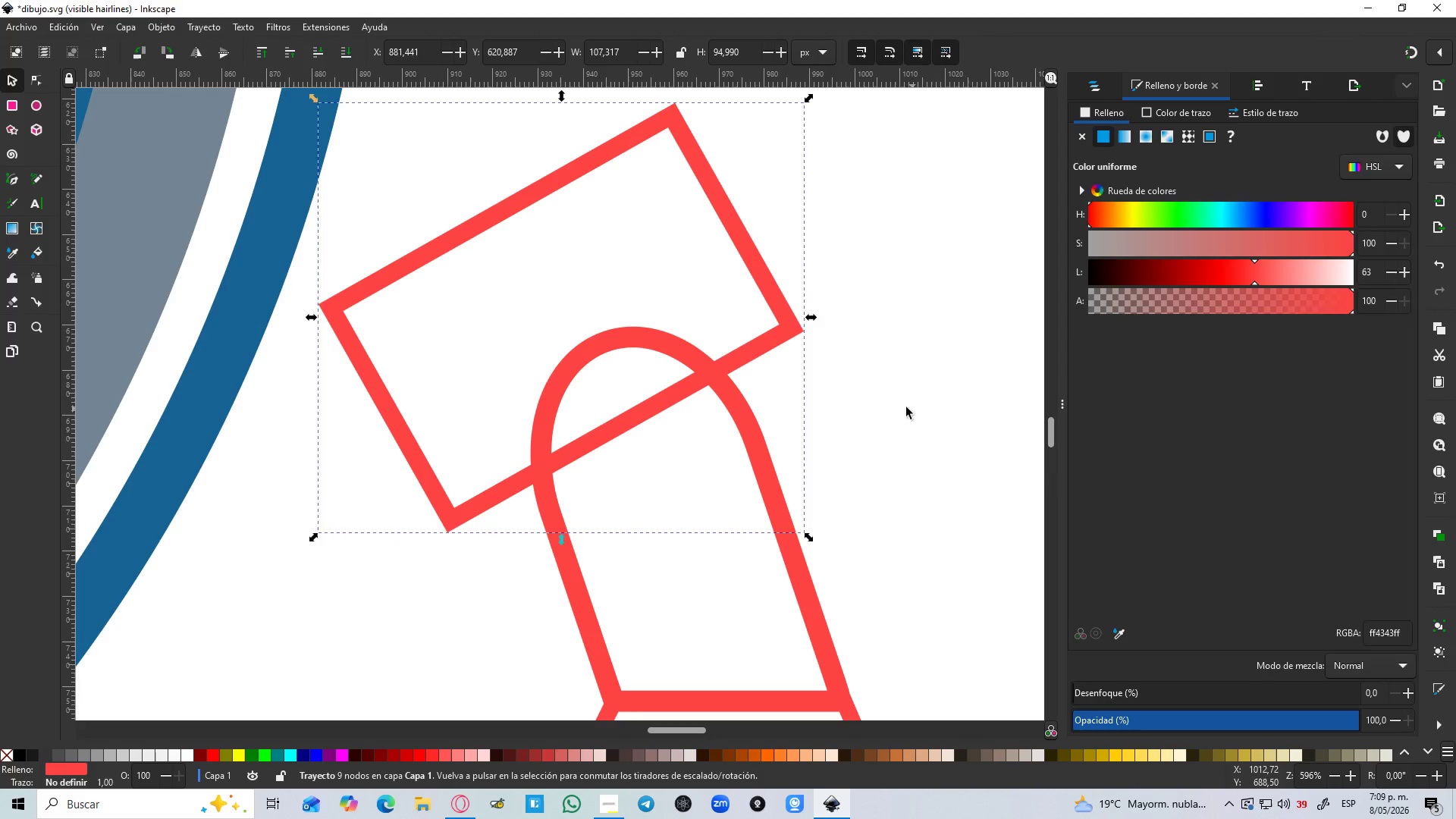 
key(B)
 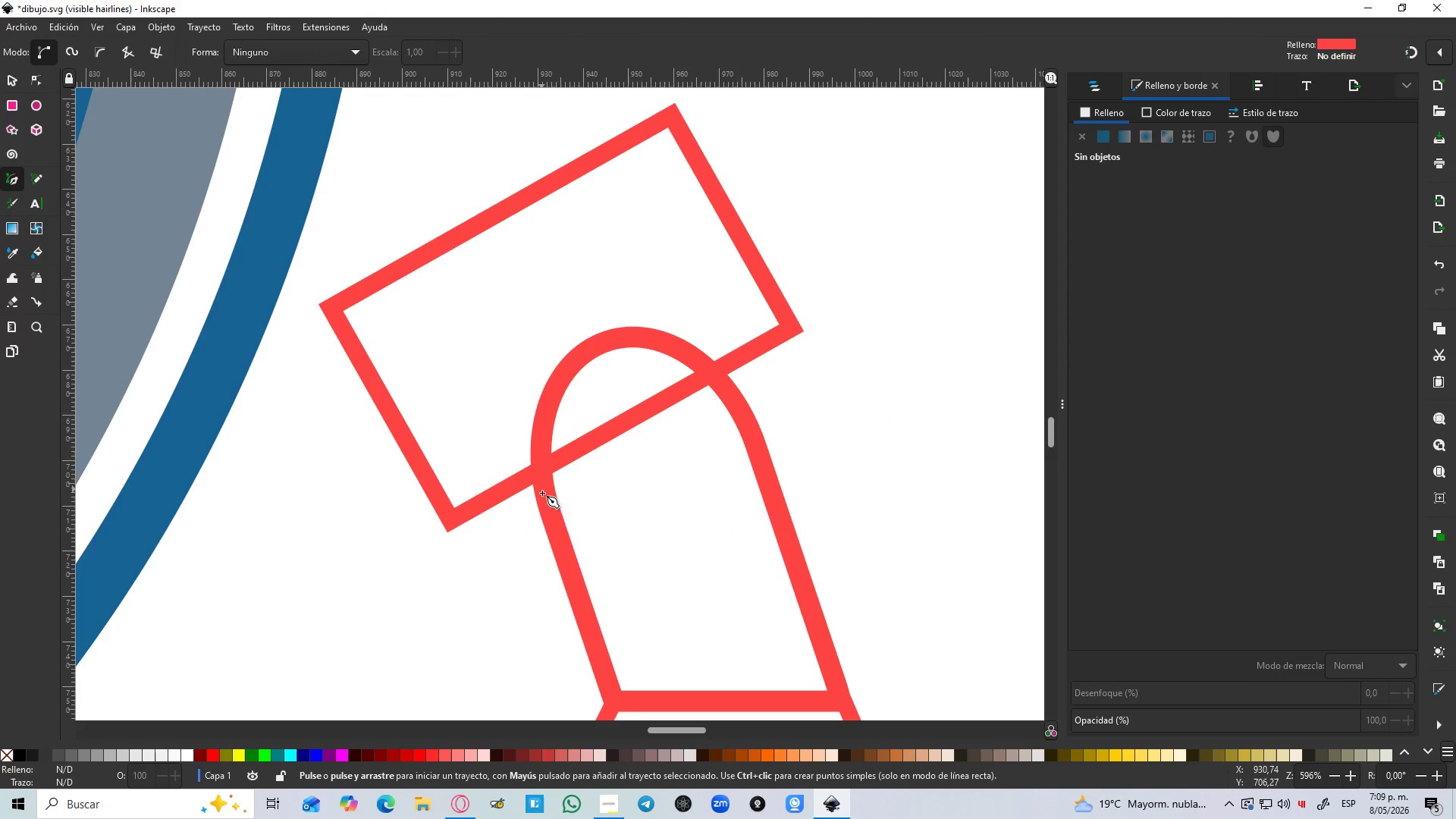 
left_click_drag(start_coordinate=[547, 506], to_coordinate=[545, 485])
 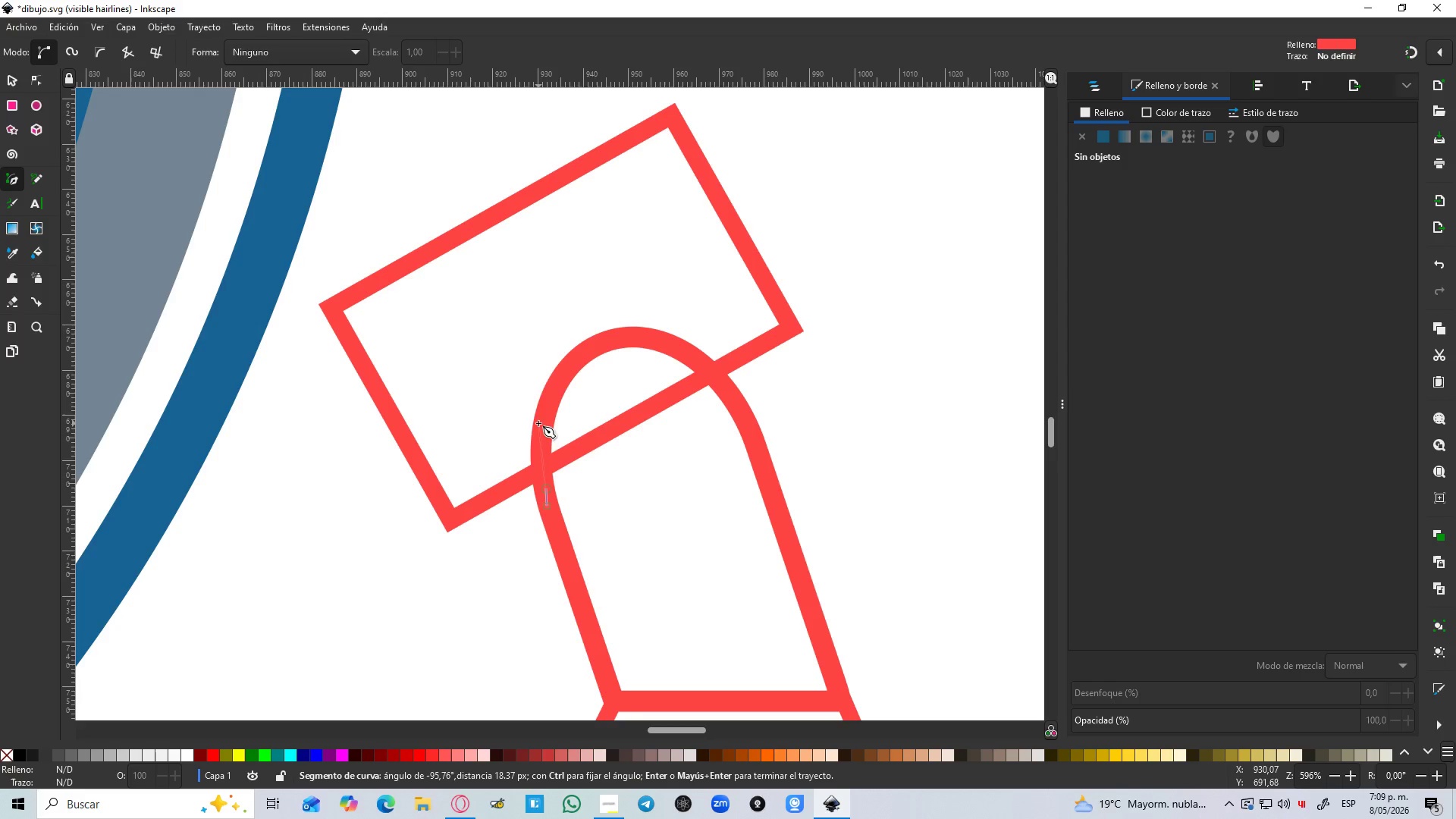 
left_click([543, 427])
 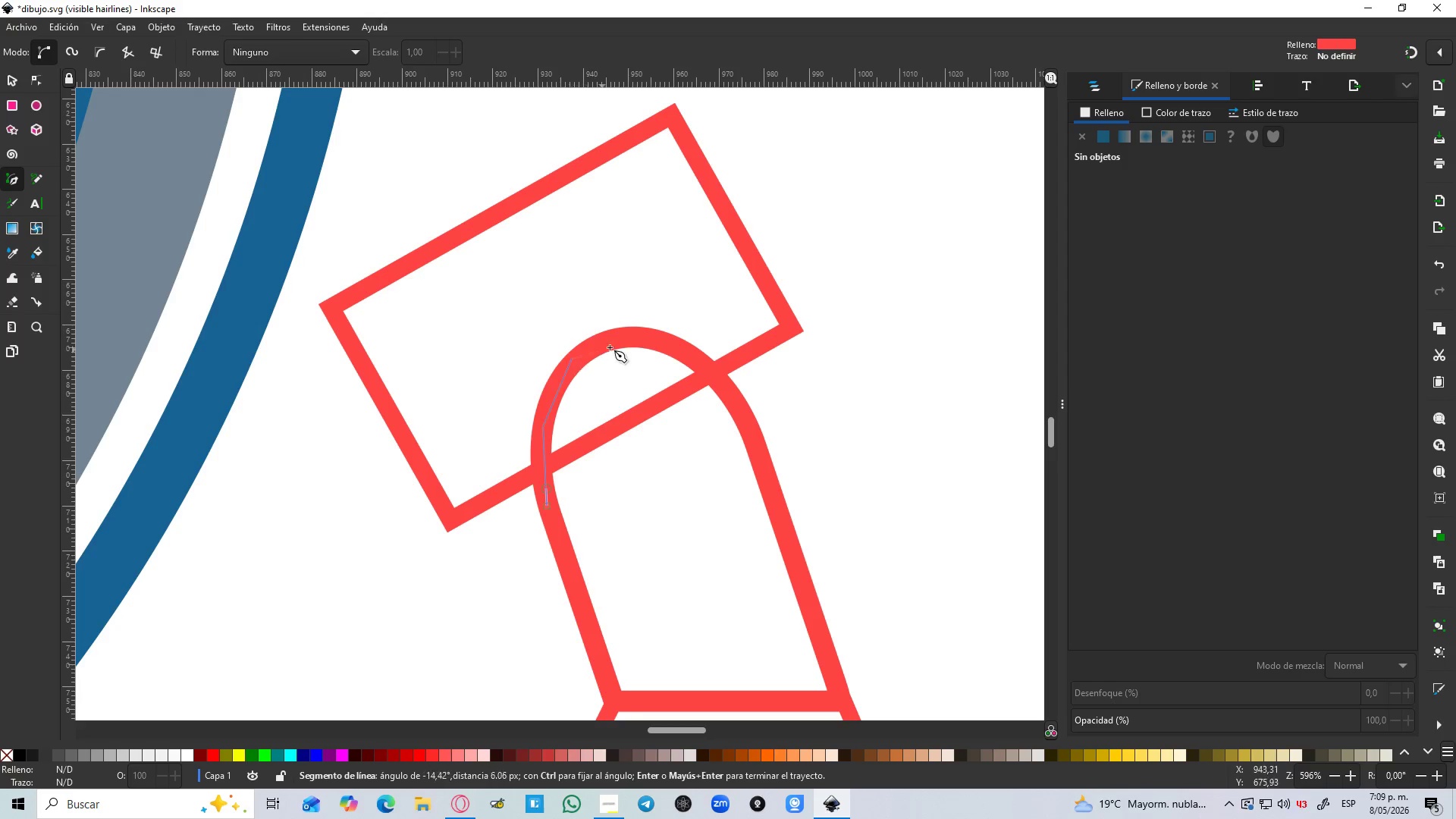 
left_click([613, 346])
 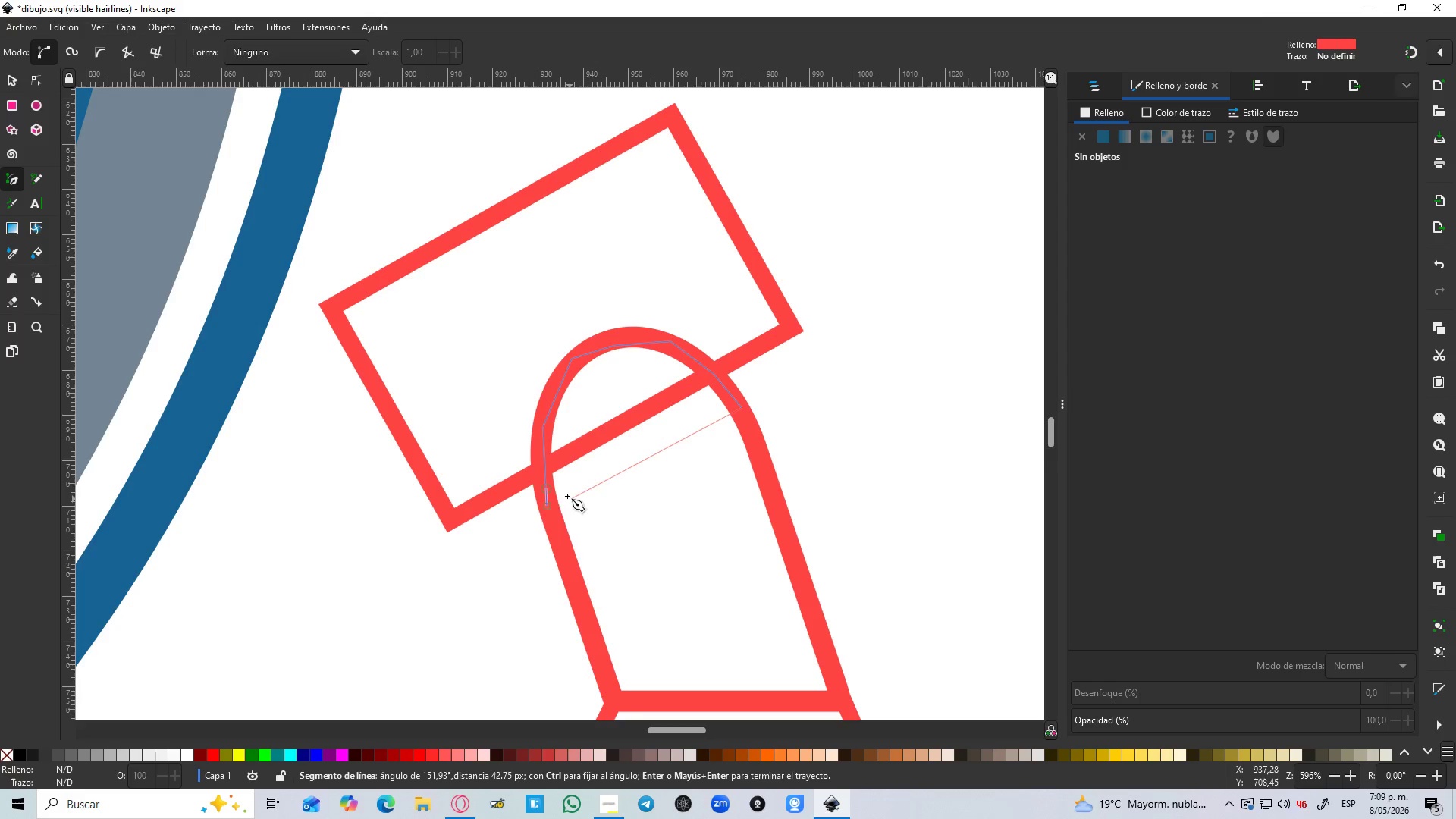 
left_click([548, 507])
 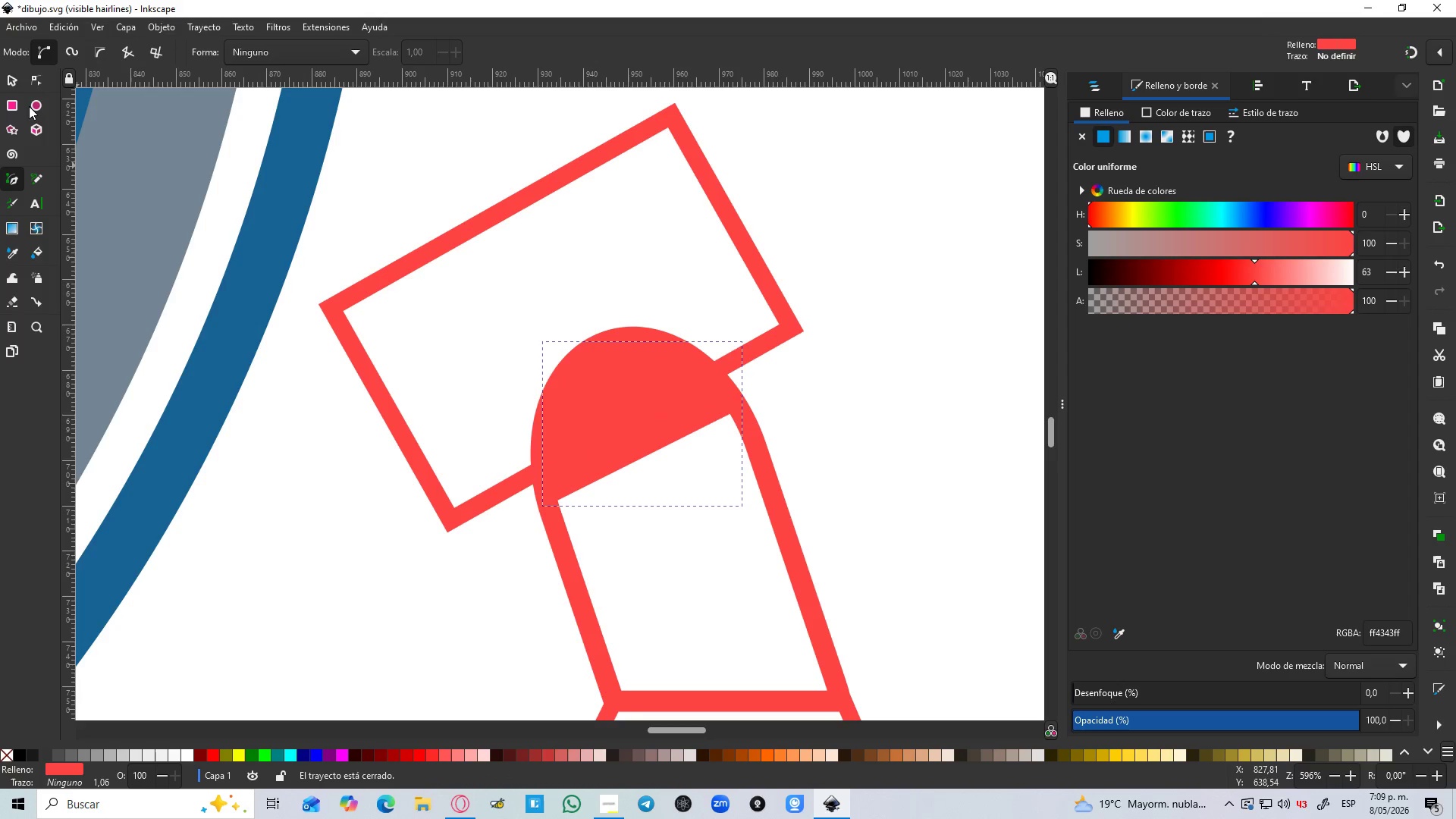 
left_click([10, 80])
 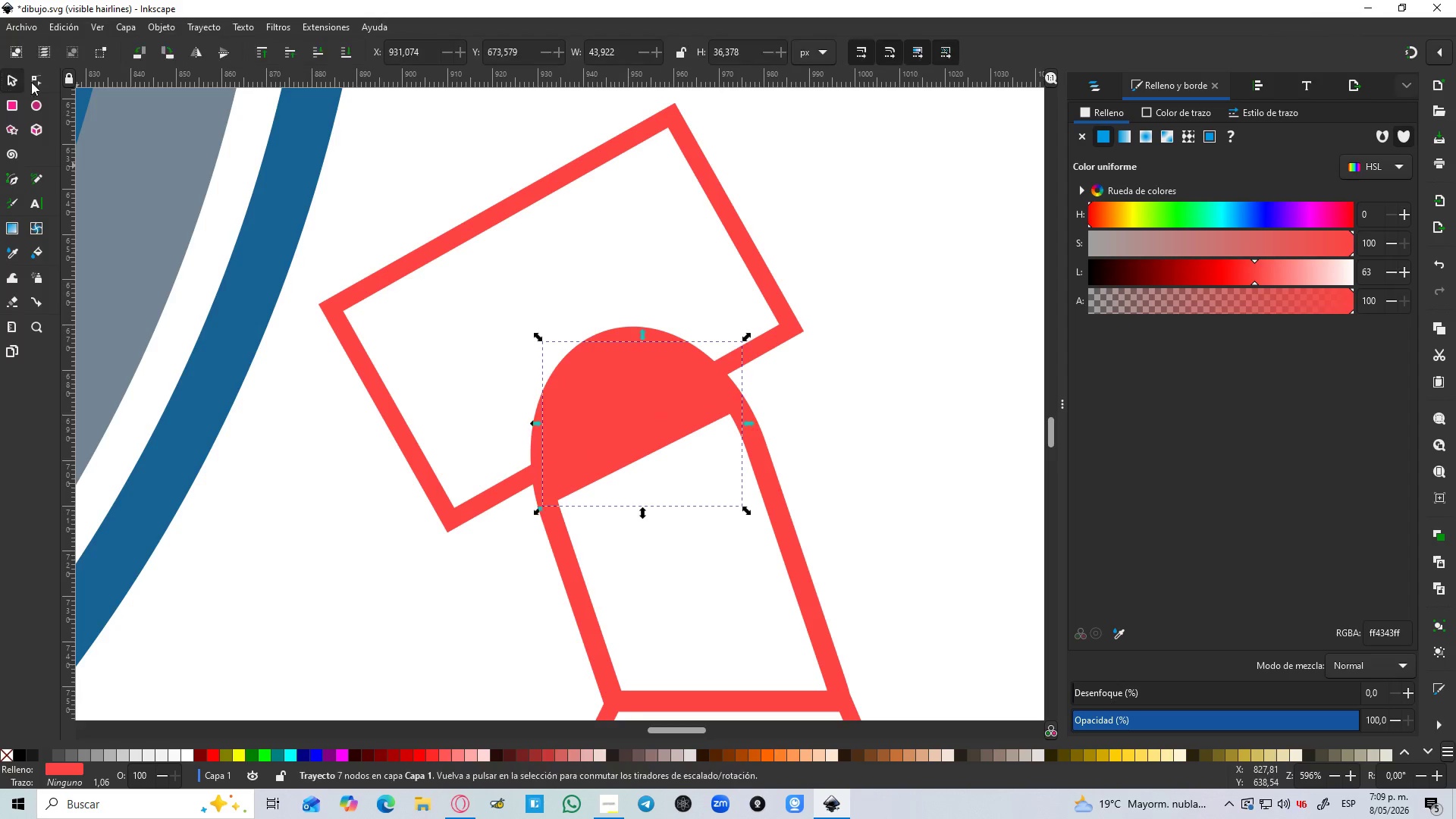 
hold_key(key=ShiftLeft, duration=0.8)
left_click([789, 333])
 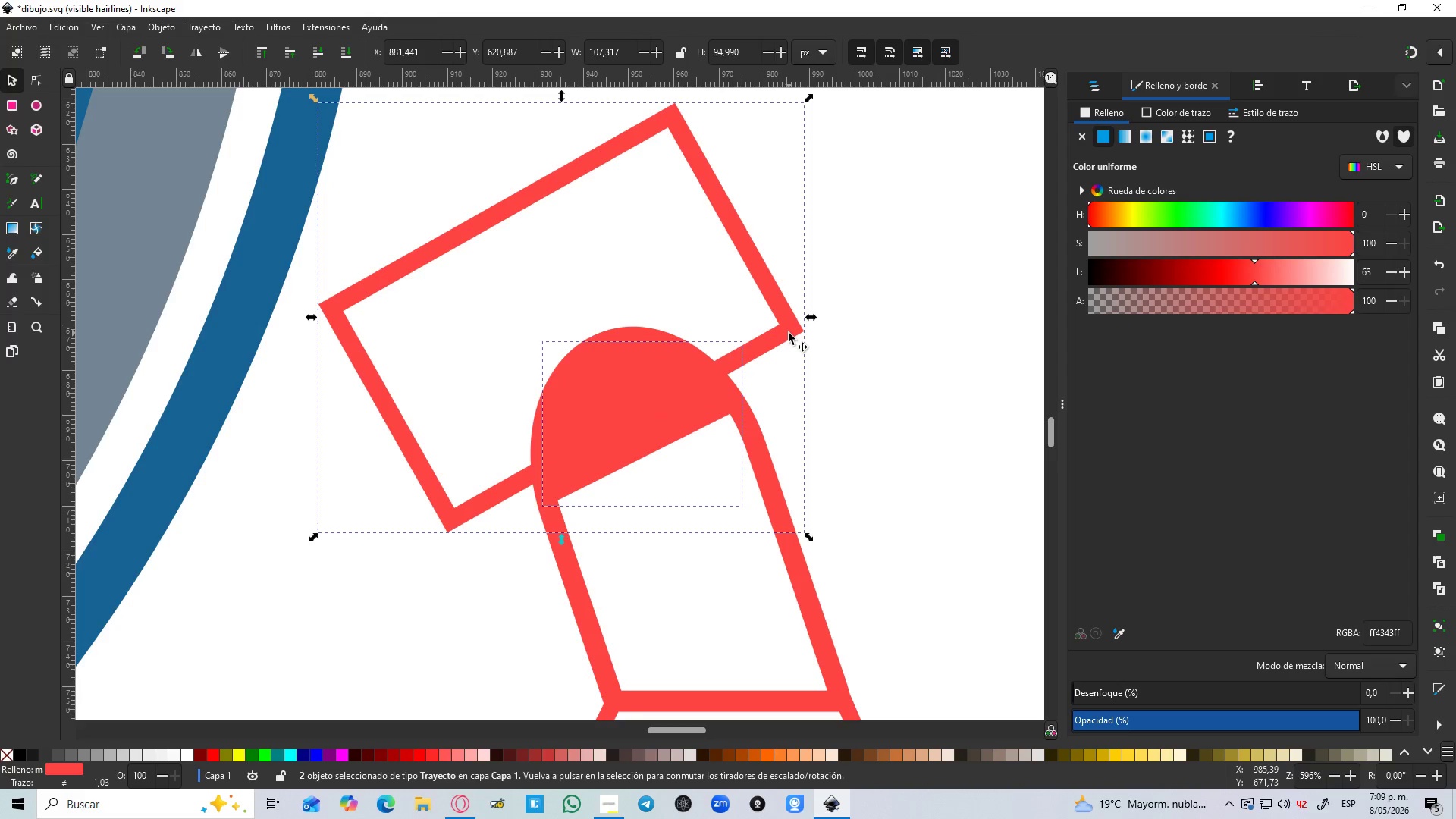 
key(Control+NumpadSubtract)
 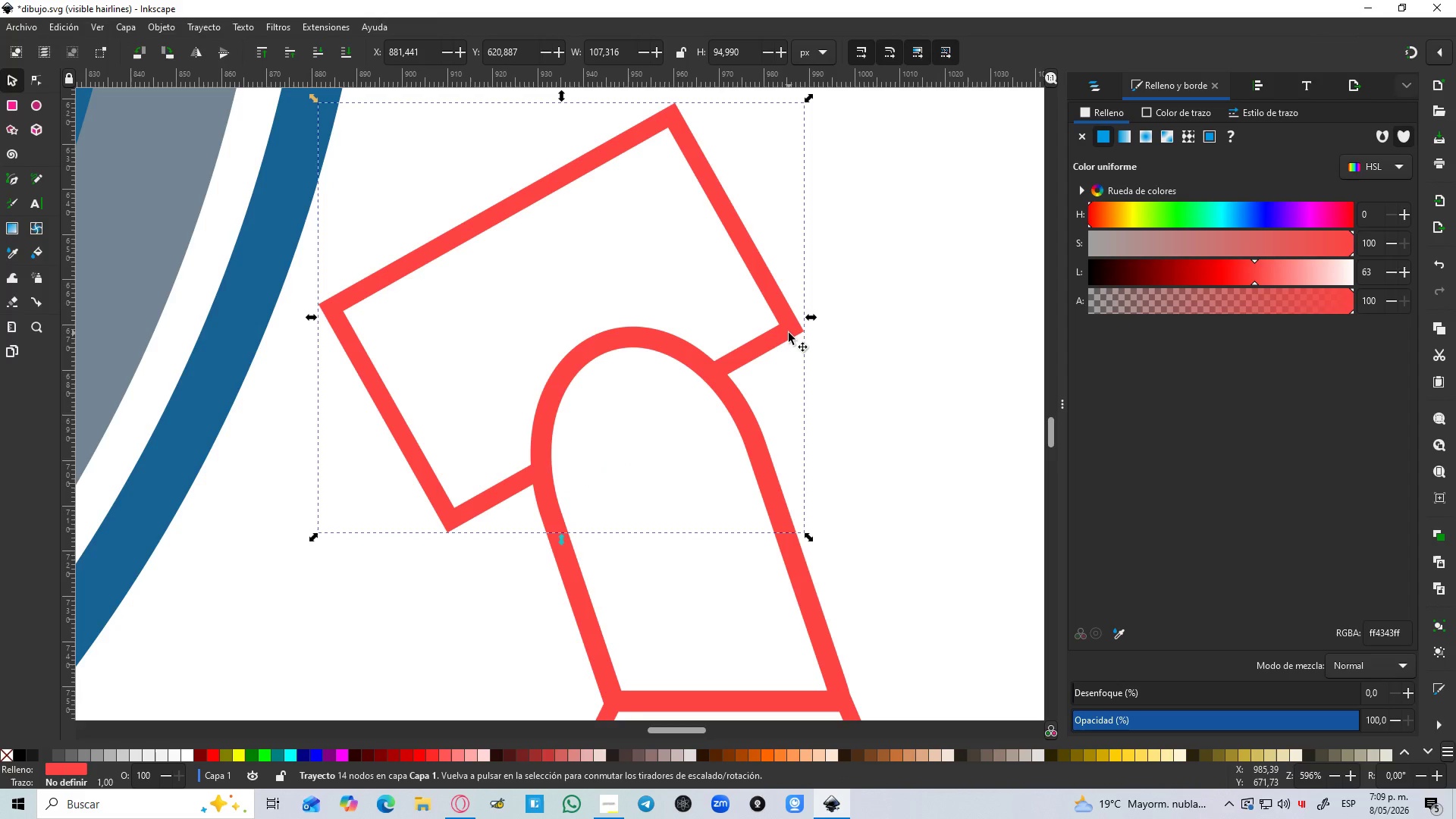 
hold_key(key=ControlLeft, duration=0.47)
scroll: coordinate [768, 347], scroll_direction: down, amount: 3.0
 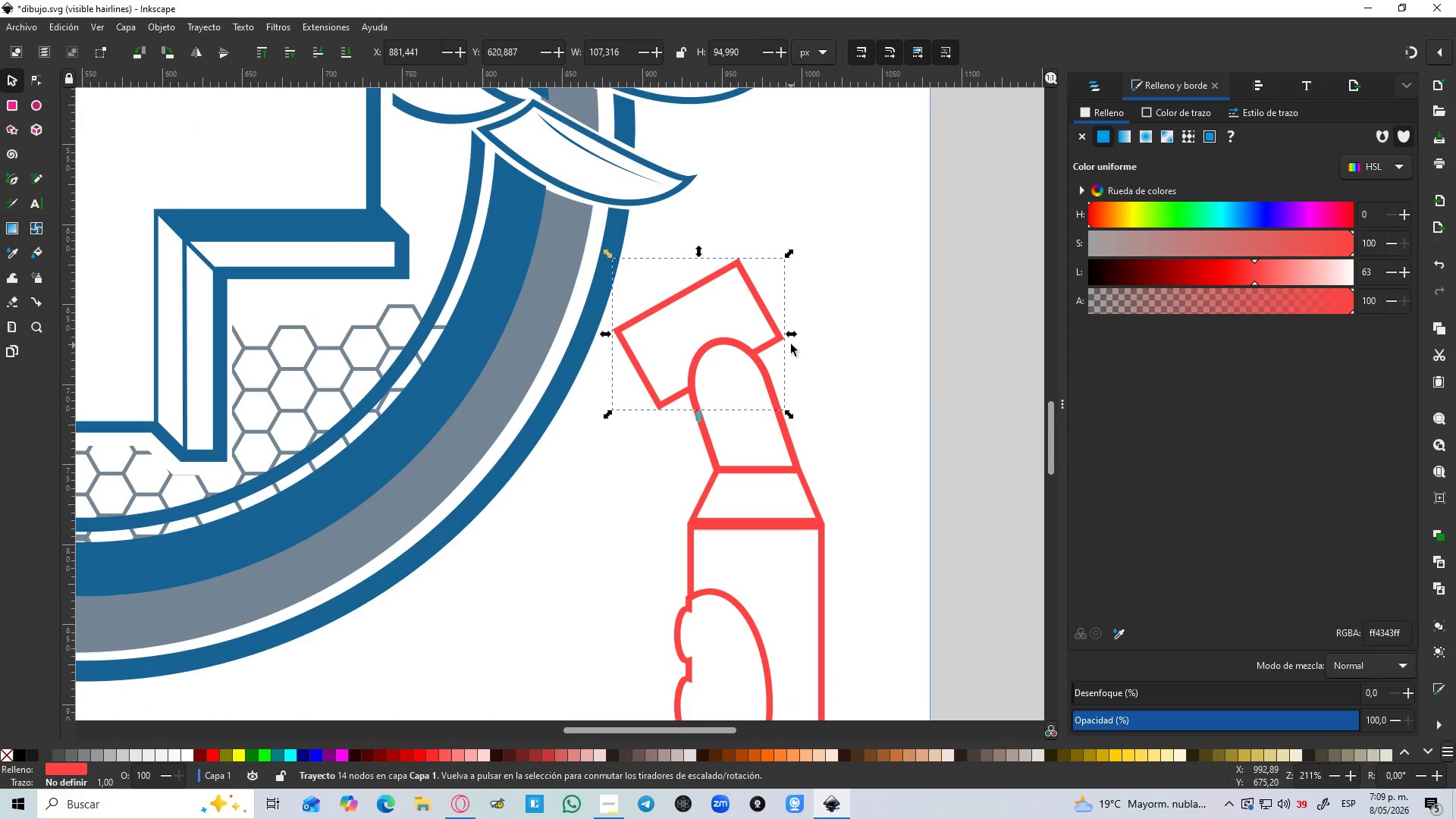 
hold_key(key=ShiftLeft, duration=1.27)
left_click([781, 435])
 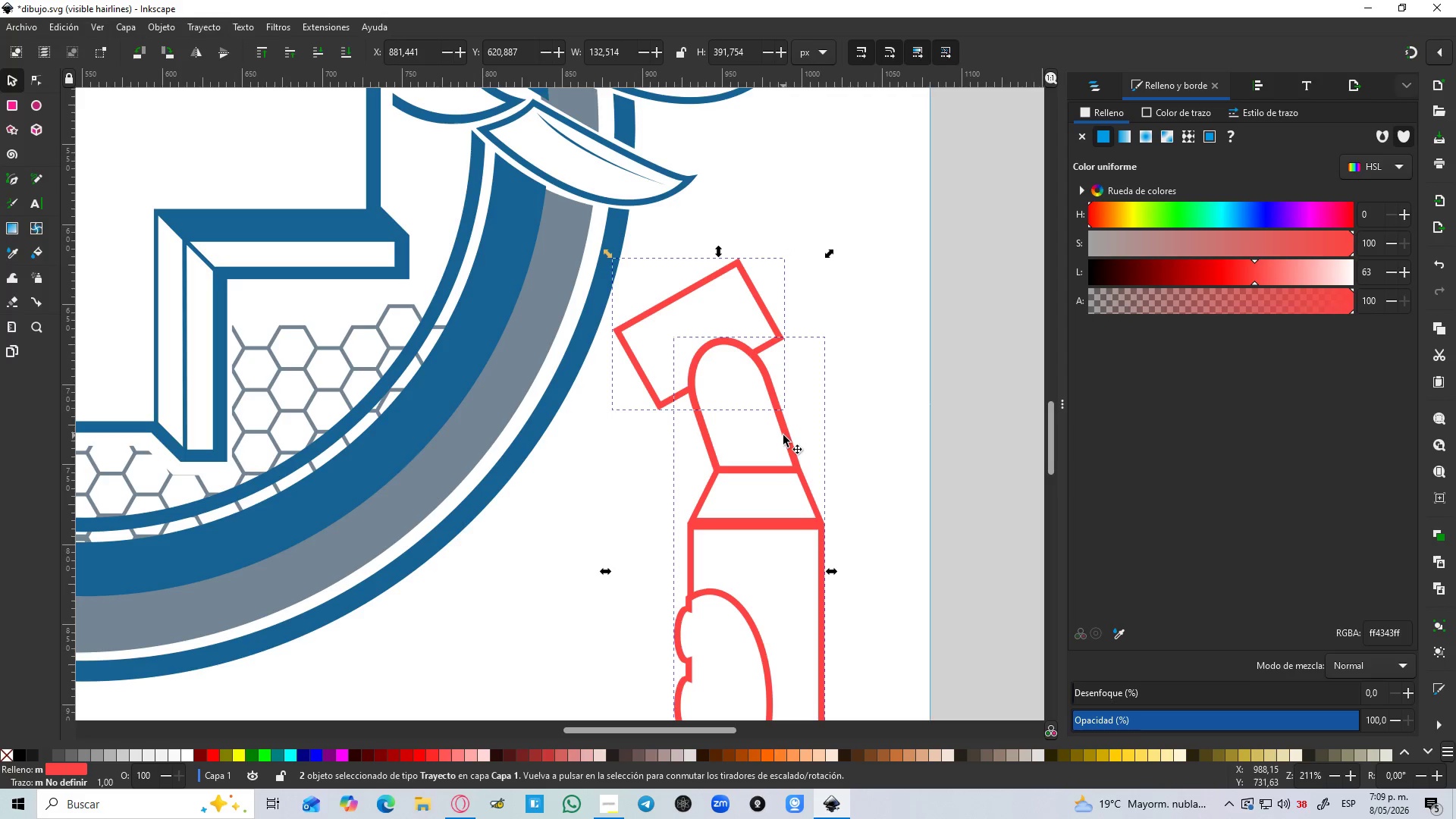 
key(Control+NumpadAdd)
 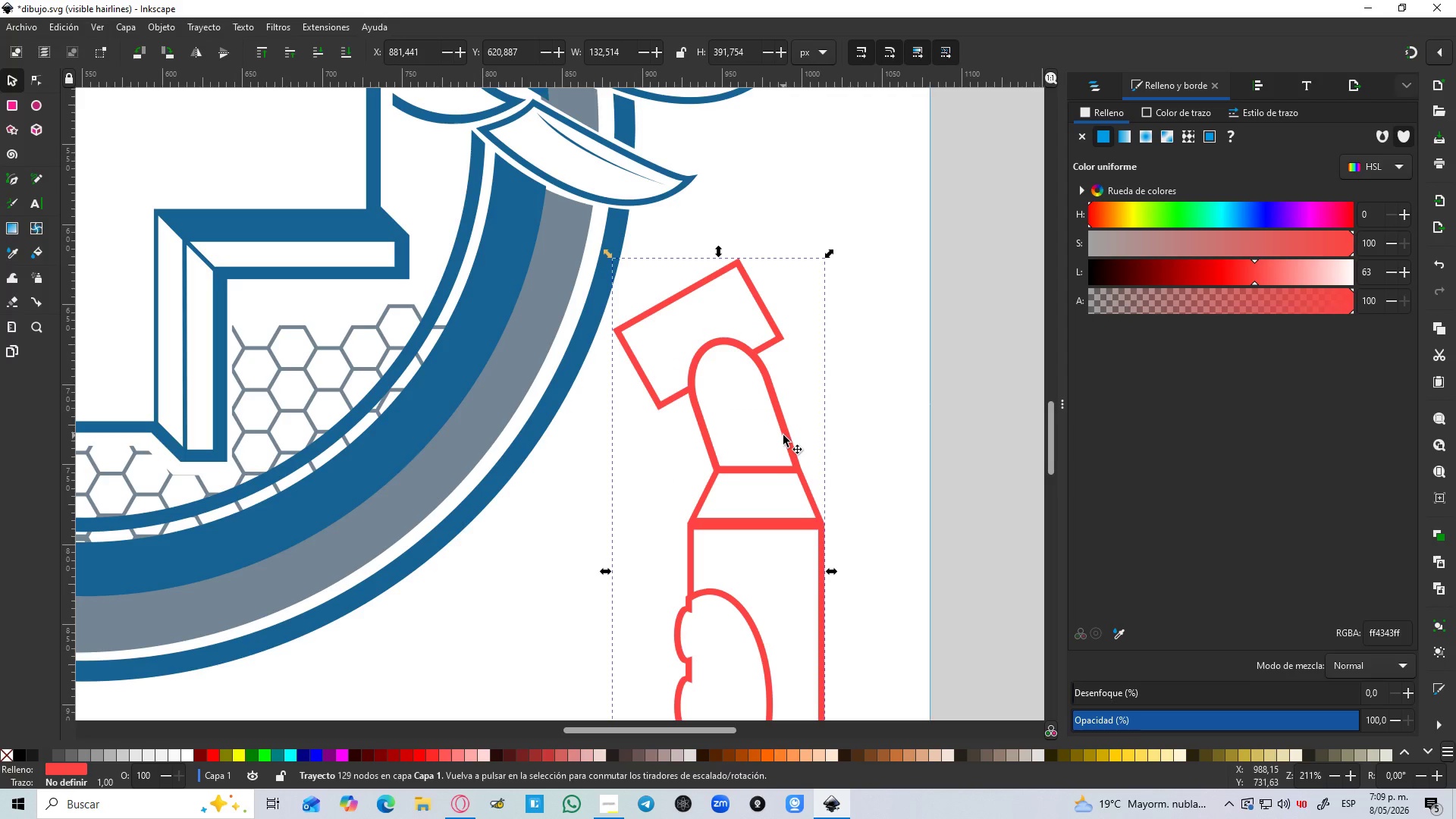 
hold_key(key=ControlLeft, duration=1.5)
scroll: coordinate [783, 435], scroll_direction: down, amount: 3.0
 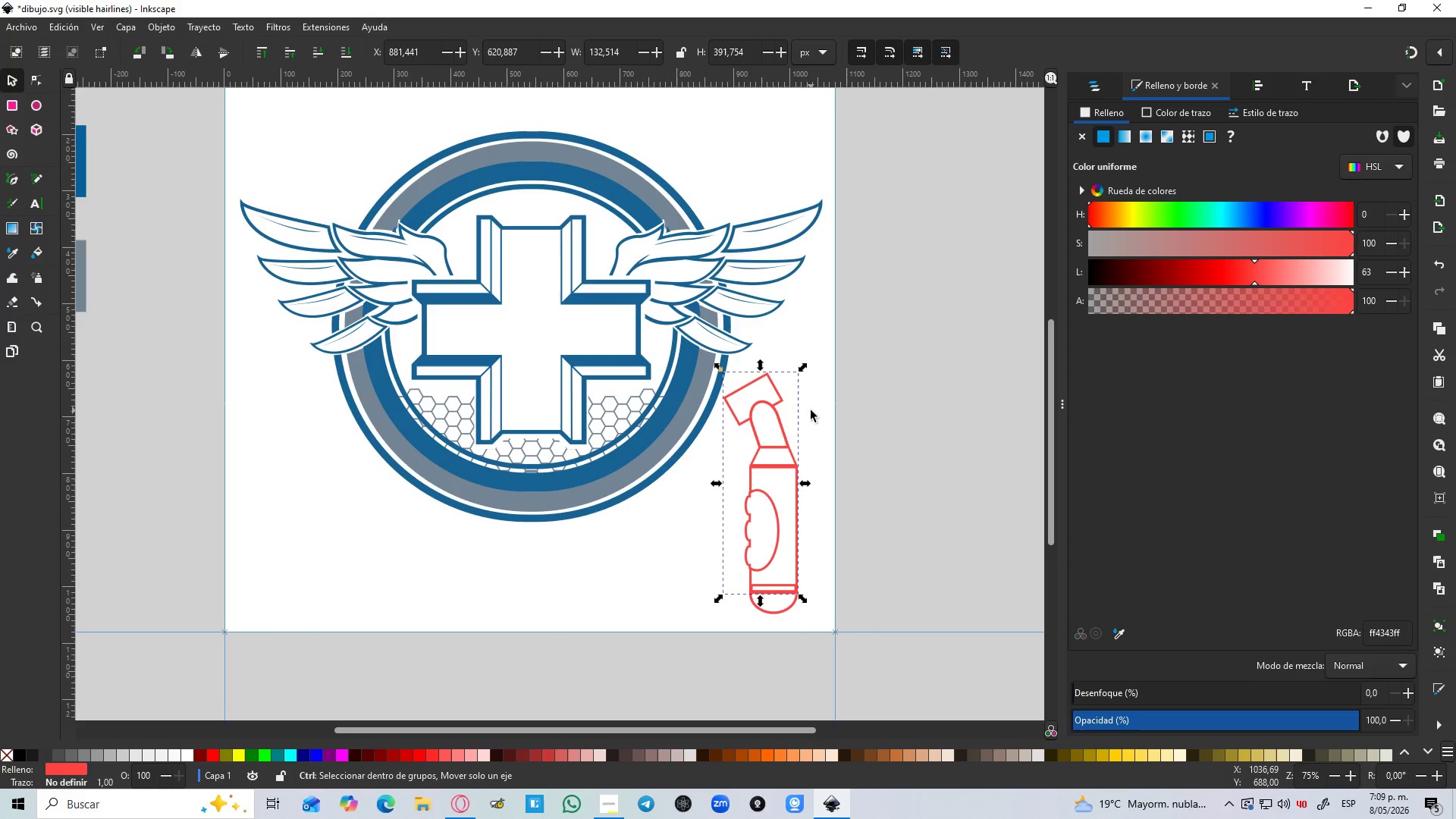 
hold_key(key=ControlLeft, duration=0.38)
 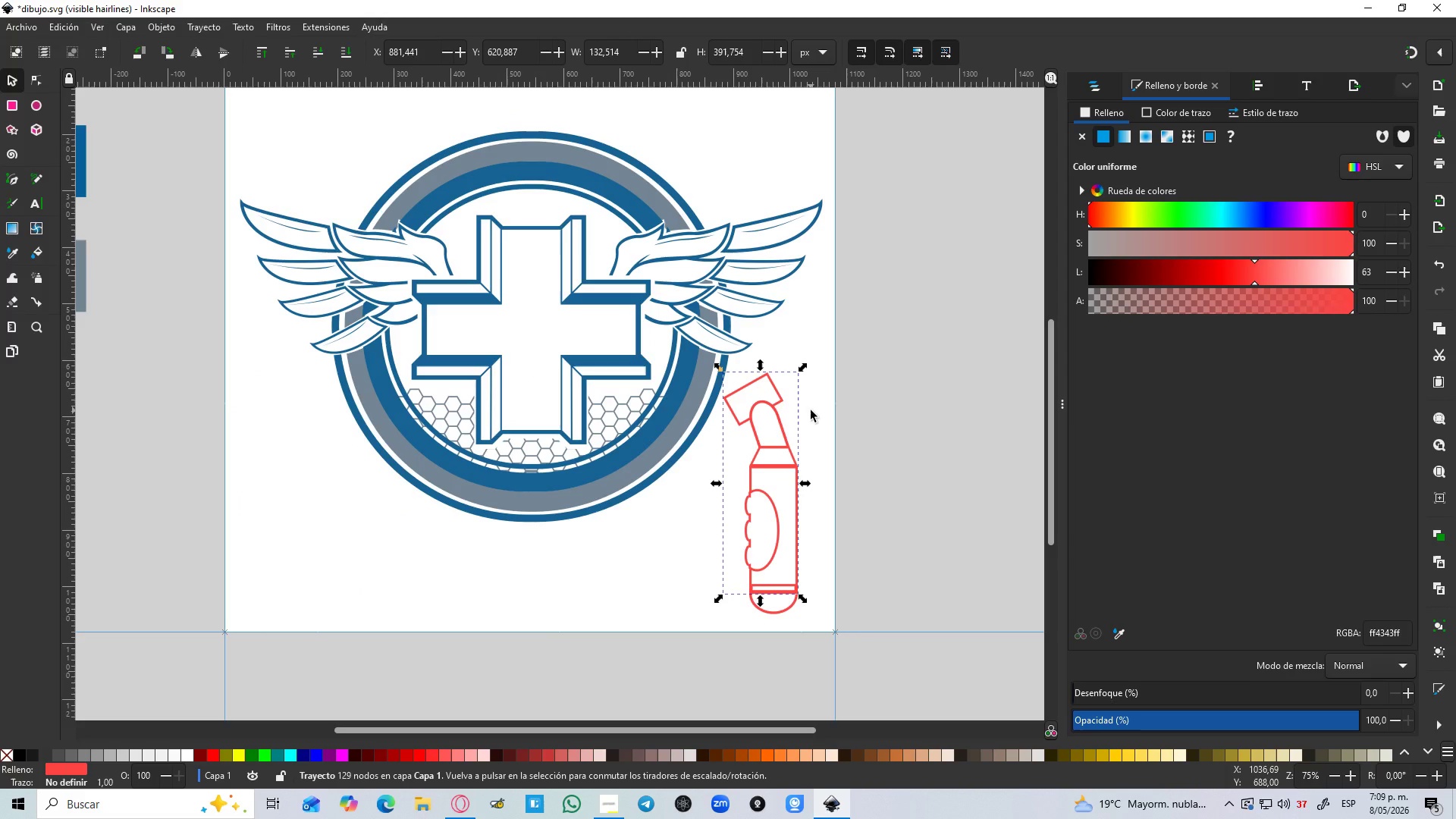 
hold_key(key=ControlLeft, duration=3.67)
 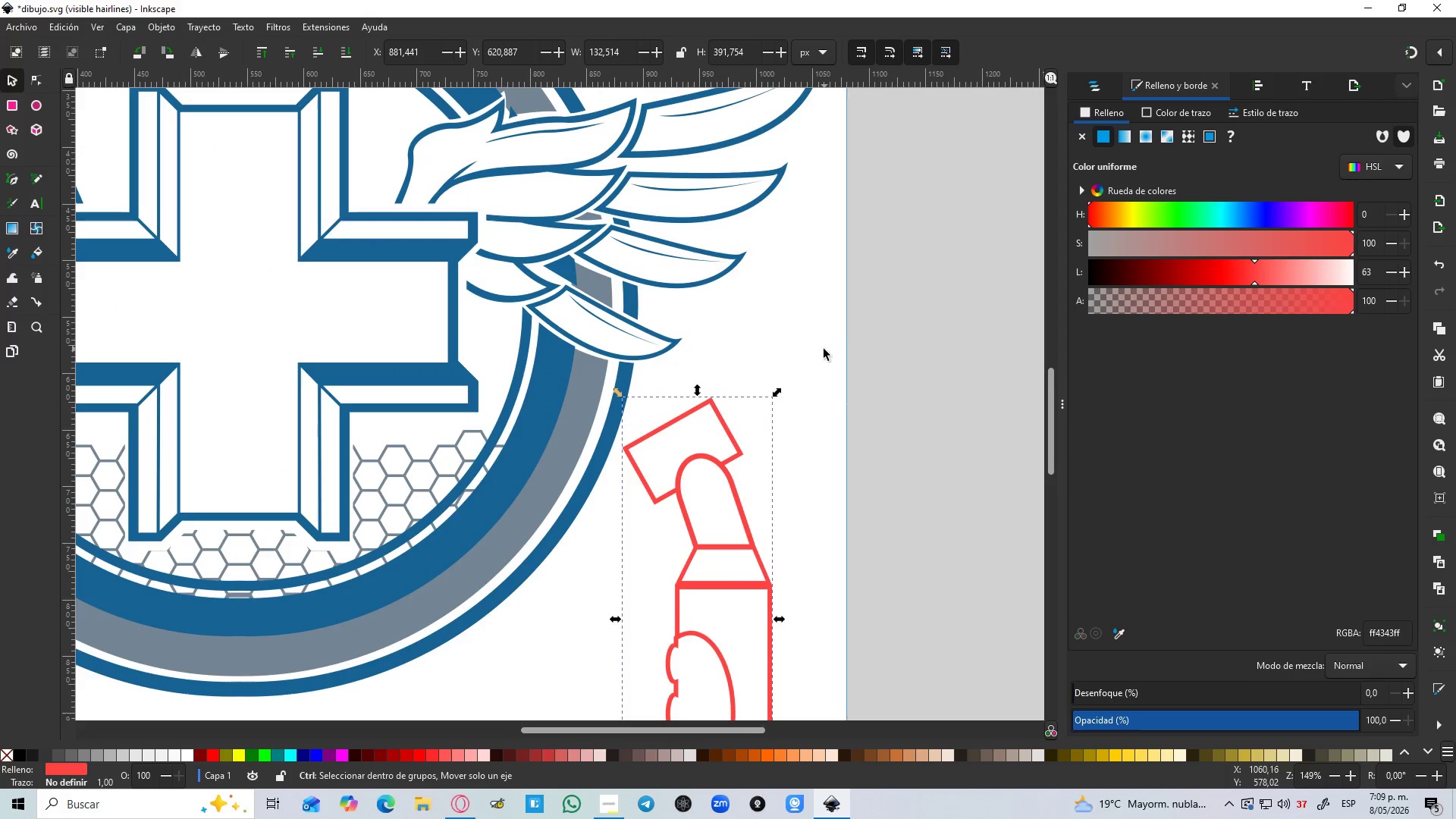 
hold_key(key=ControlLeft, duration=1.23)
scroll: coordinate [793, 411], scroll_direction: up, amount: 5.0
 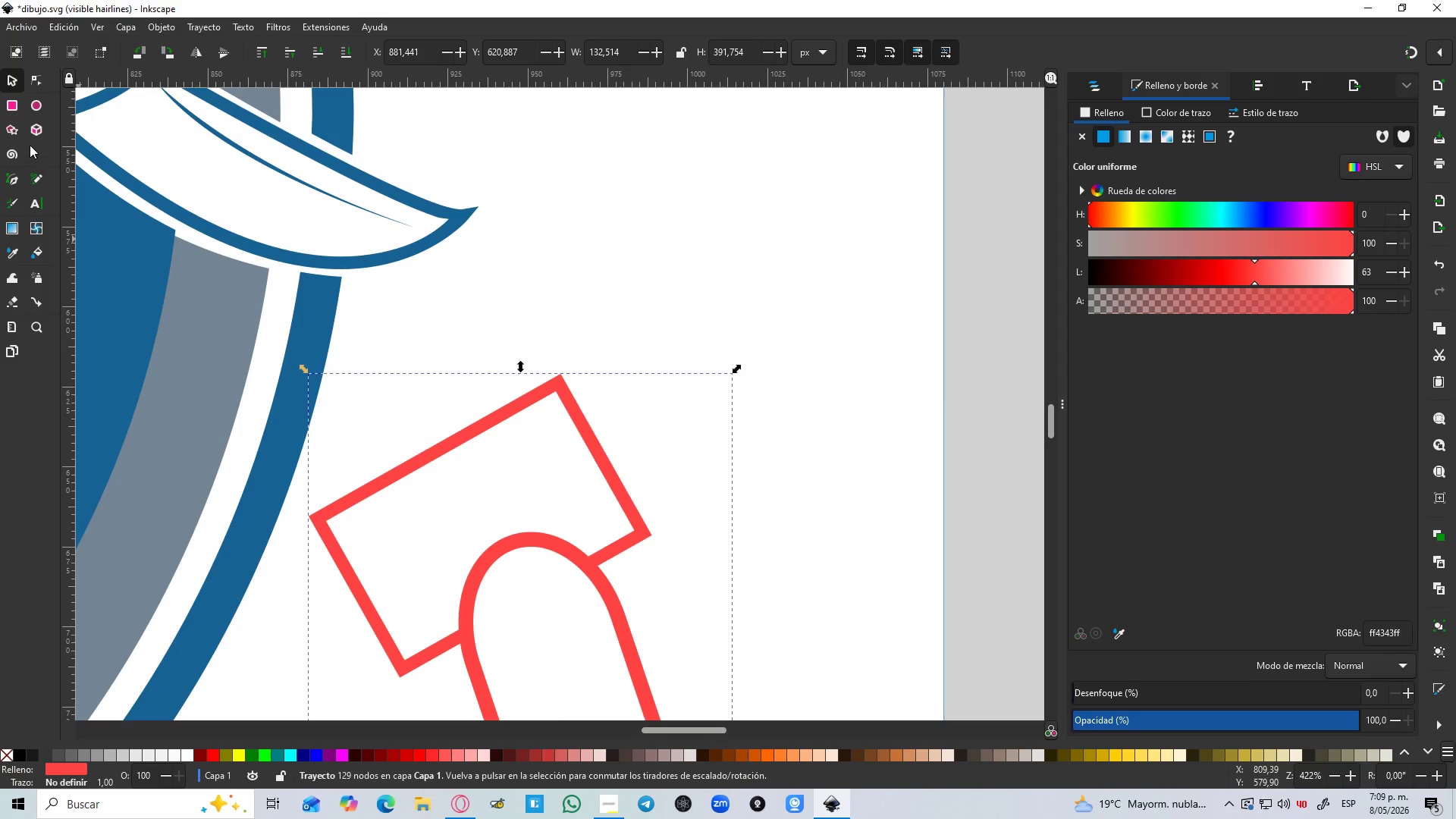 
hold_key(key=ControlLeft, duration=0.52)
scroll: coordinate [162, 235], scroll_direction: down, amount: 2.0
 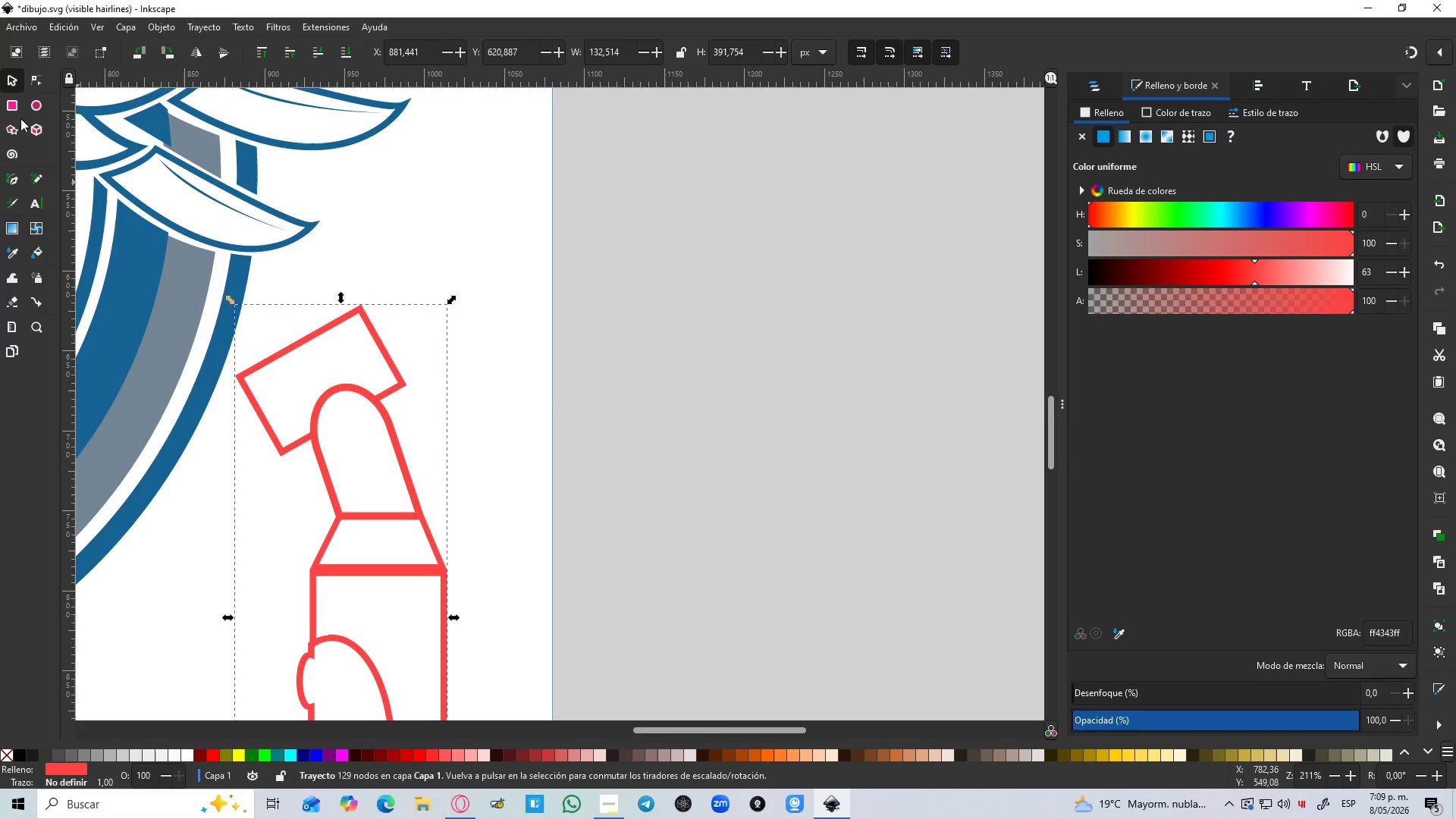 
left_click([9, 105])
 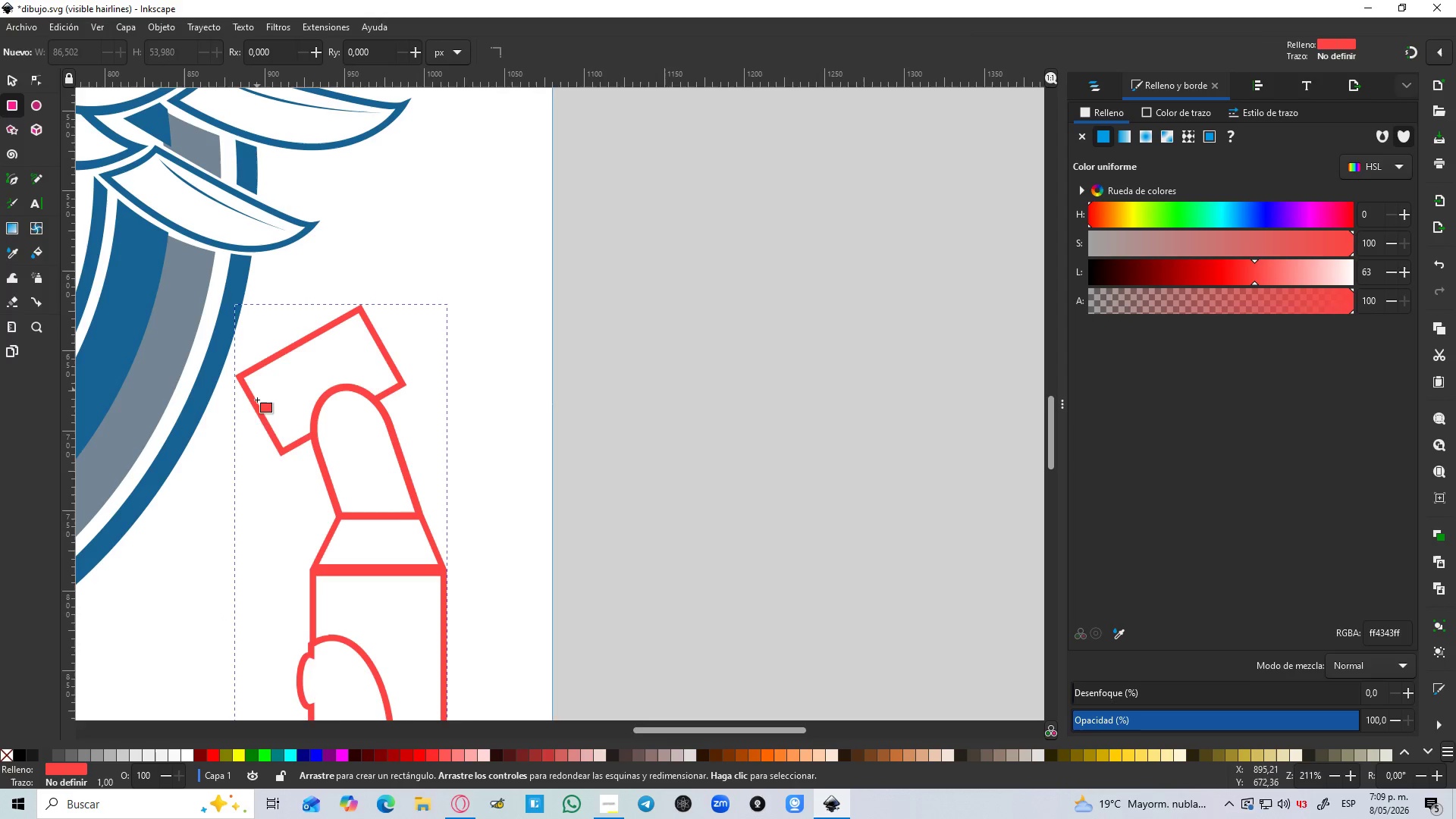 
hold_key(key=Space, duration=0.44)
 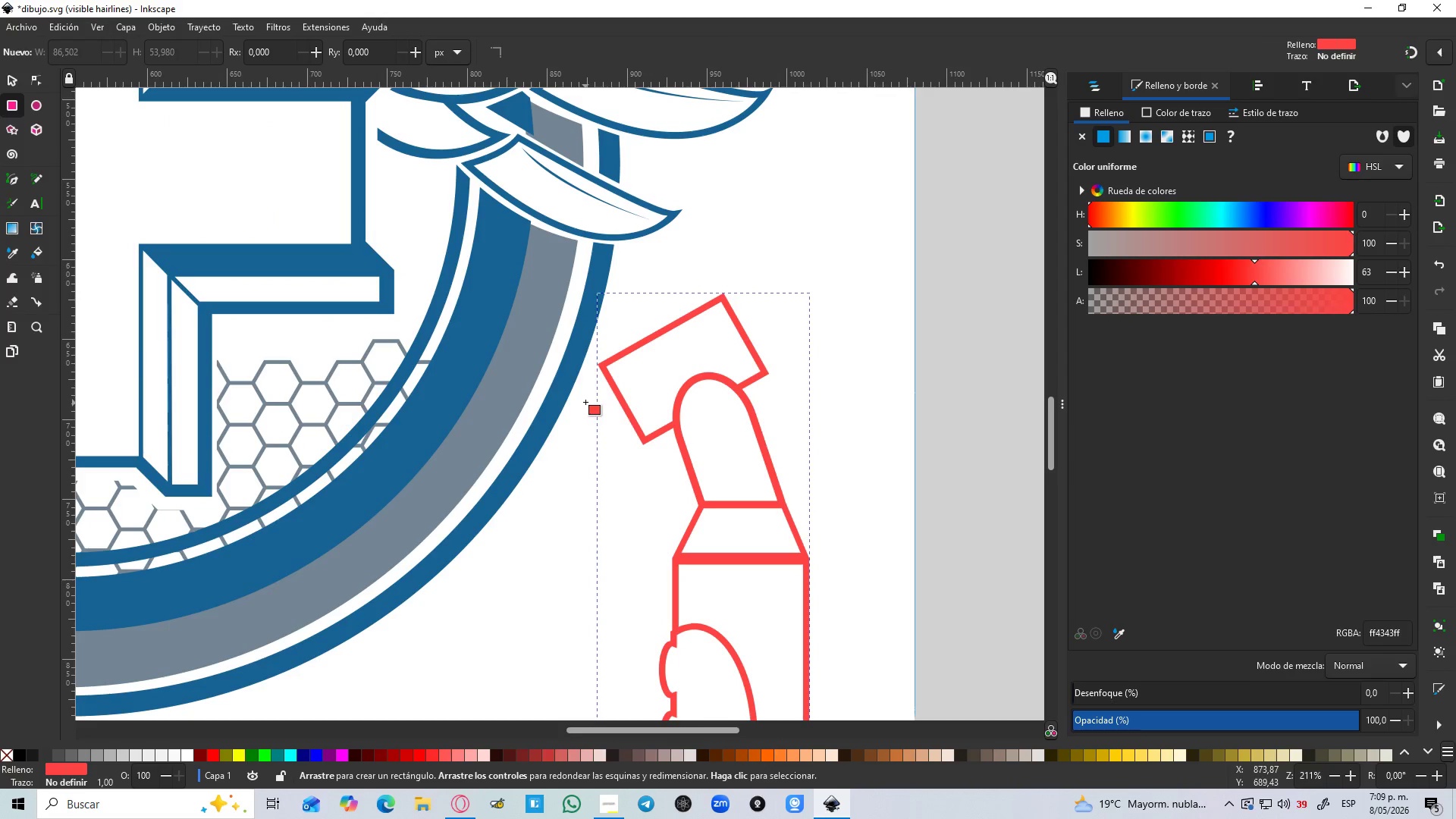 
left_click_drag(start_coordinate=[585, 400], to_coordinate=[482, 460])
 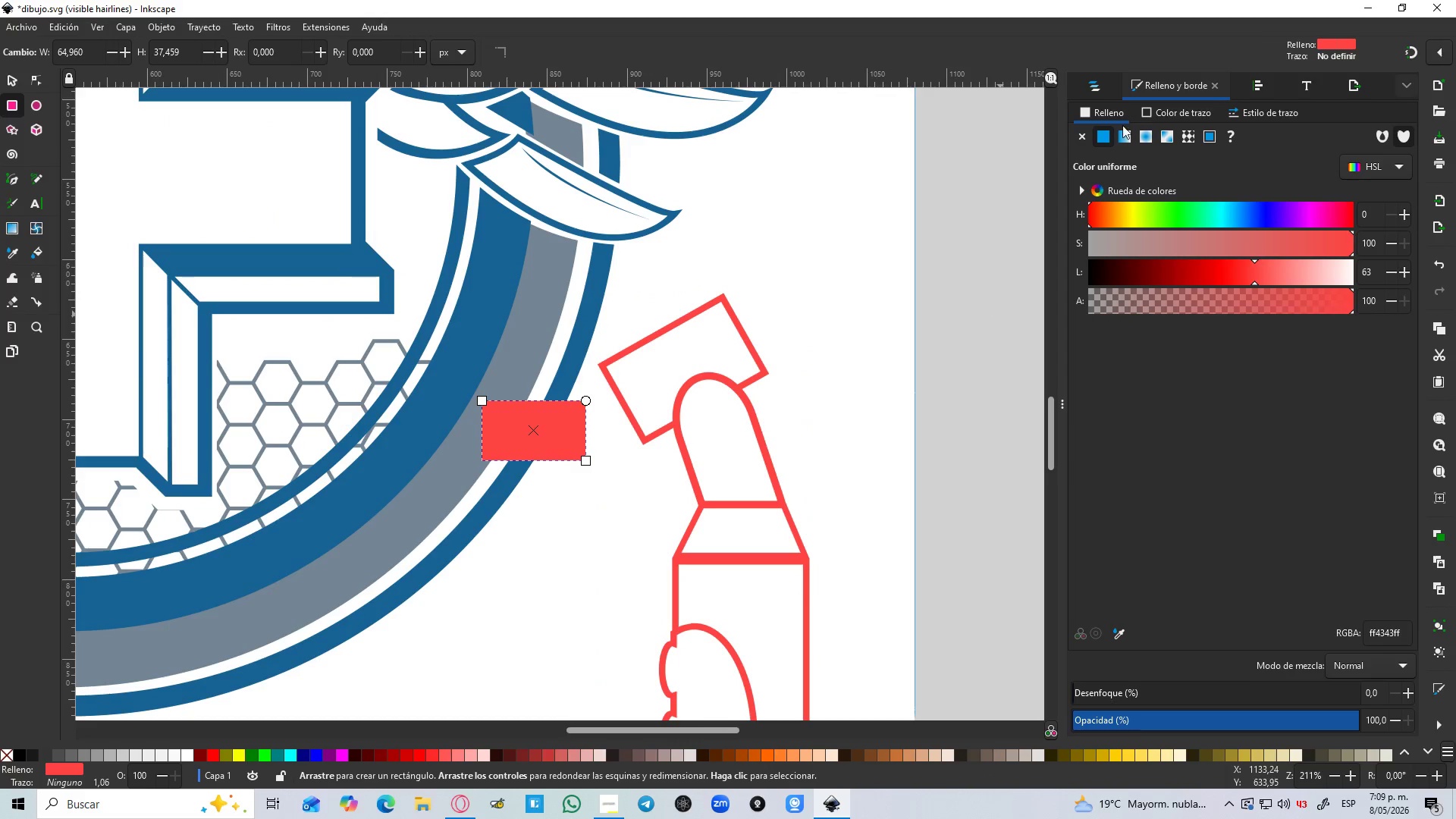 
hold_key(key=ControlLeft, duration=0.38)
 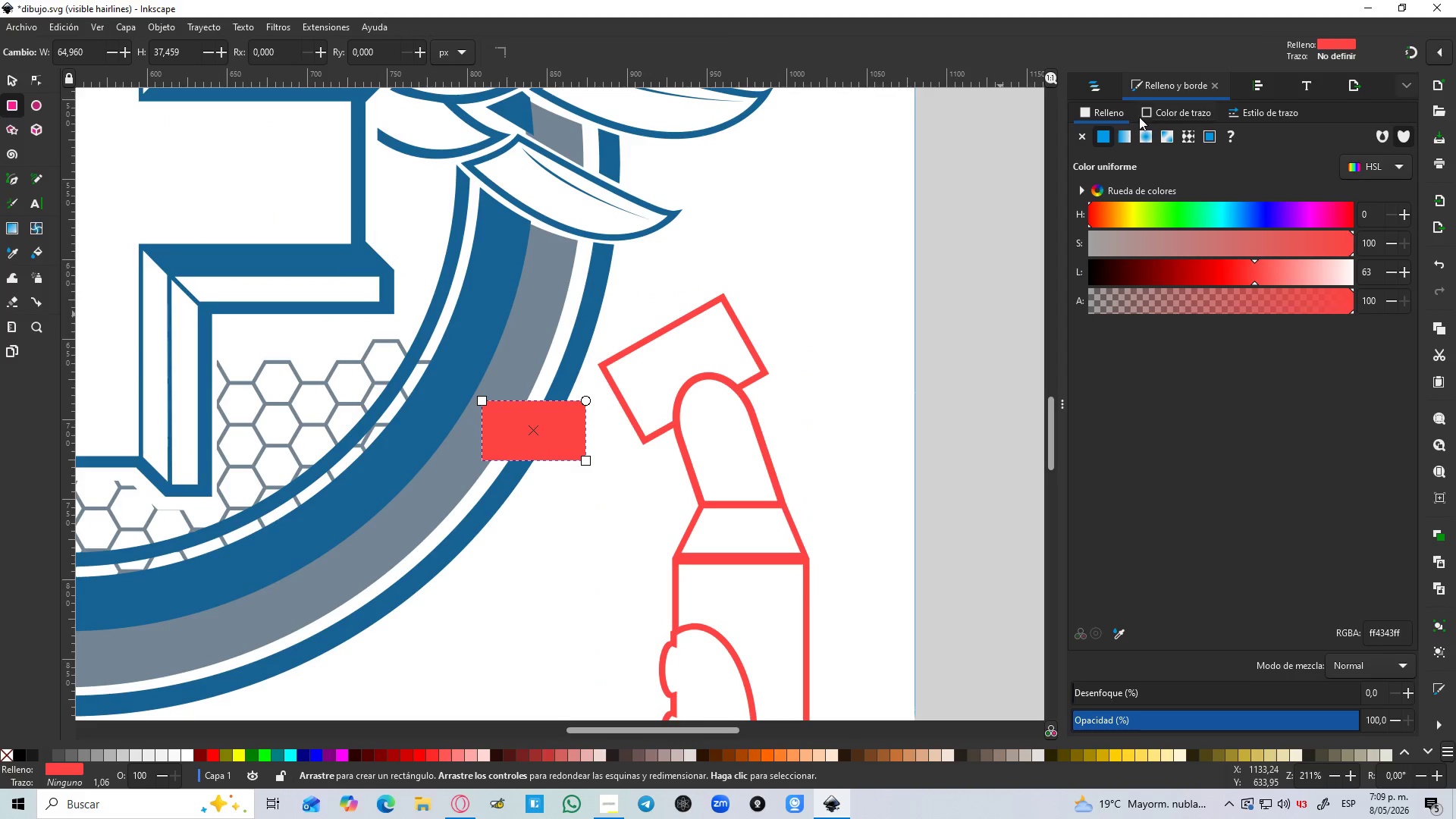 
left_click_drag(start_coordinate=[1152, 115], to_coordinate=[1147, 117])
 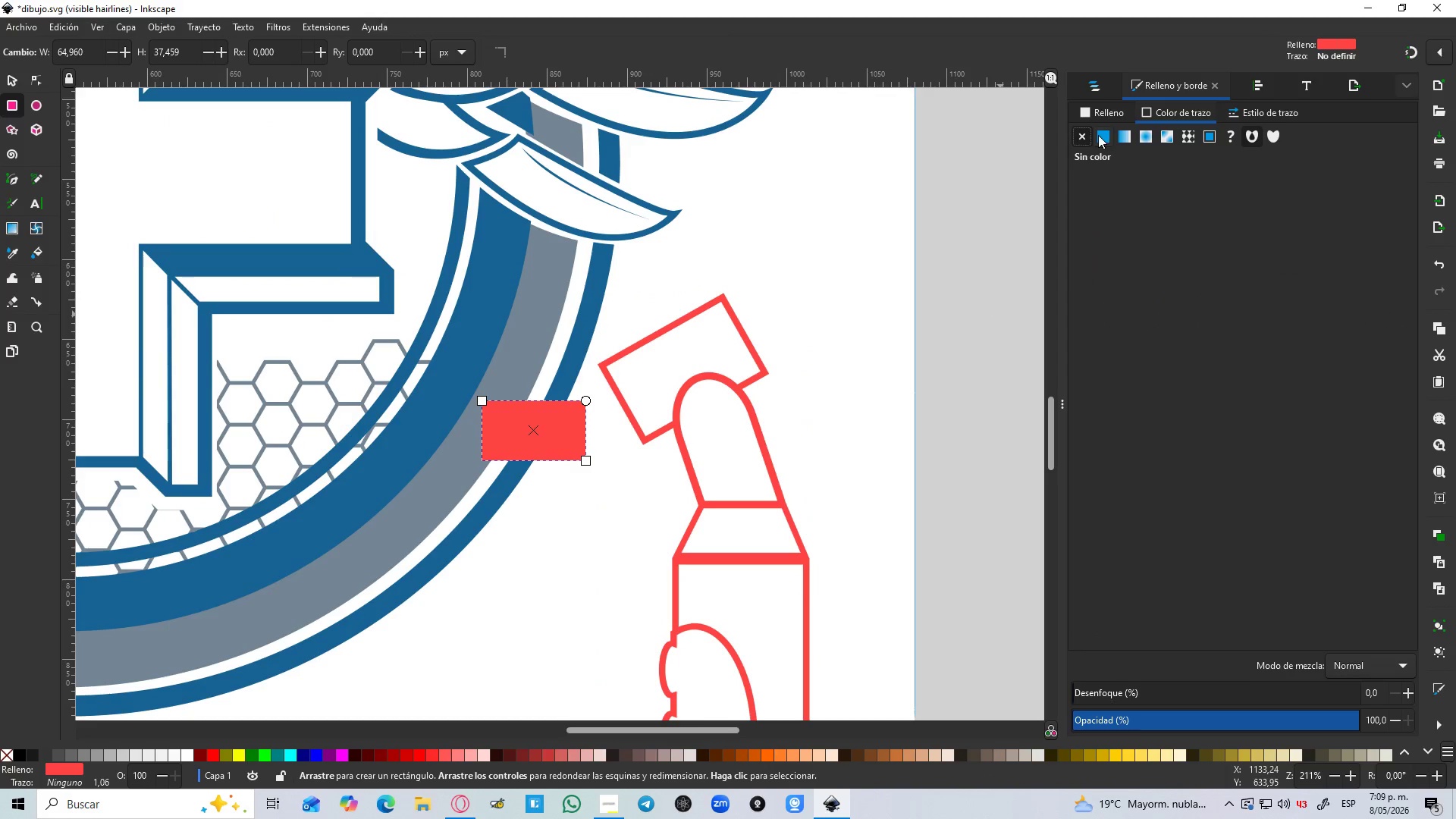 
double_click([1098, 135])
 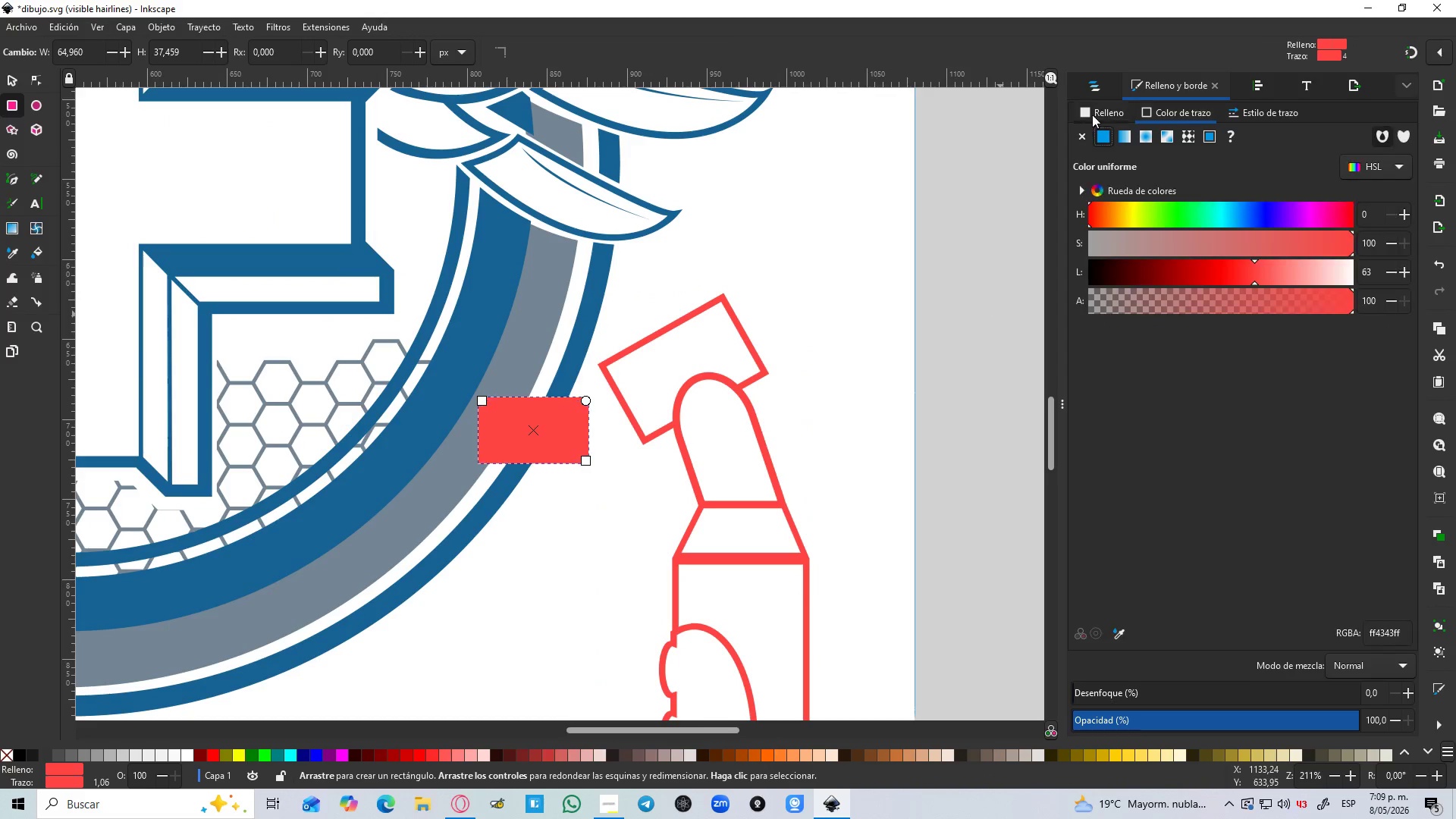 
triple_click([1094, 115])
 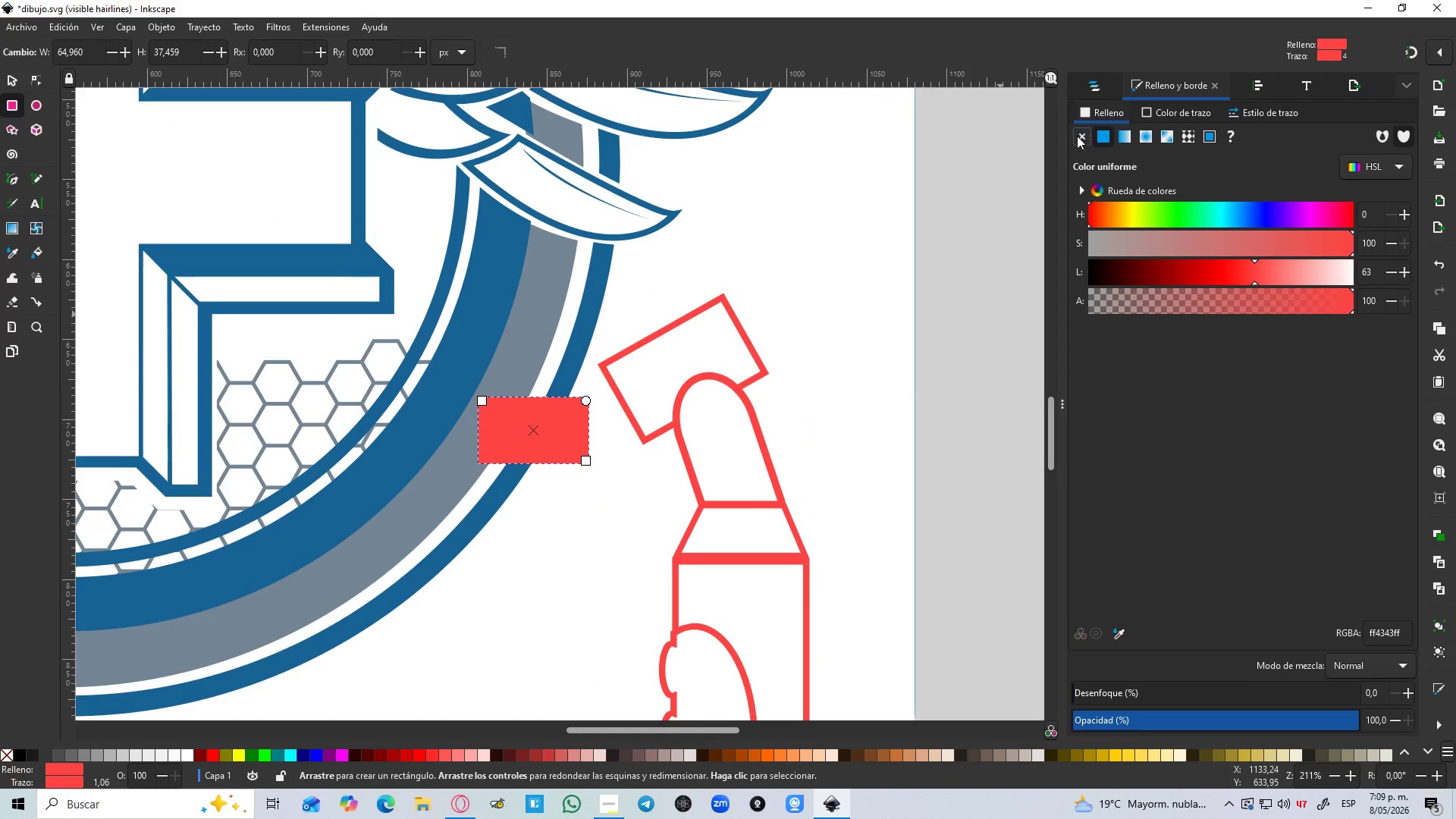 
triple_click([1076, 136])
 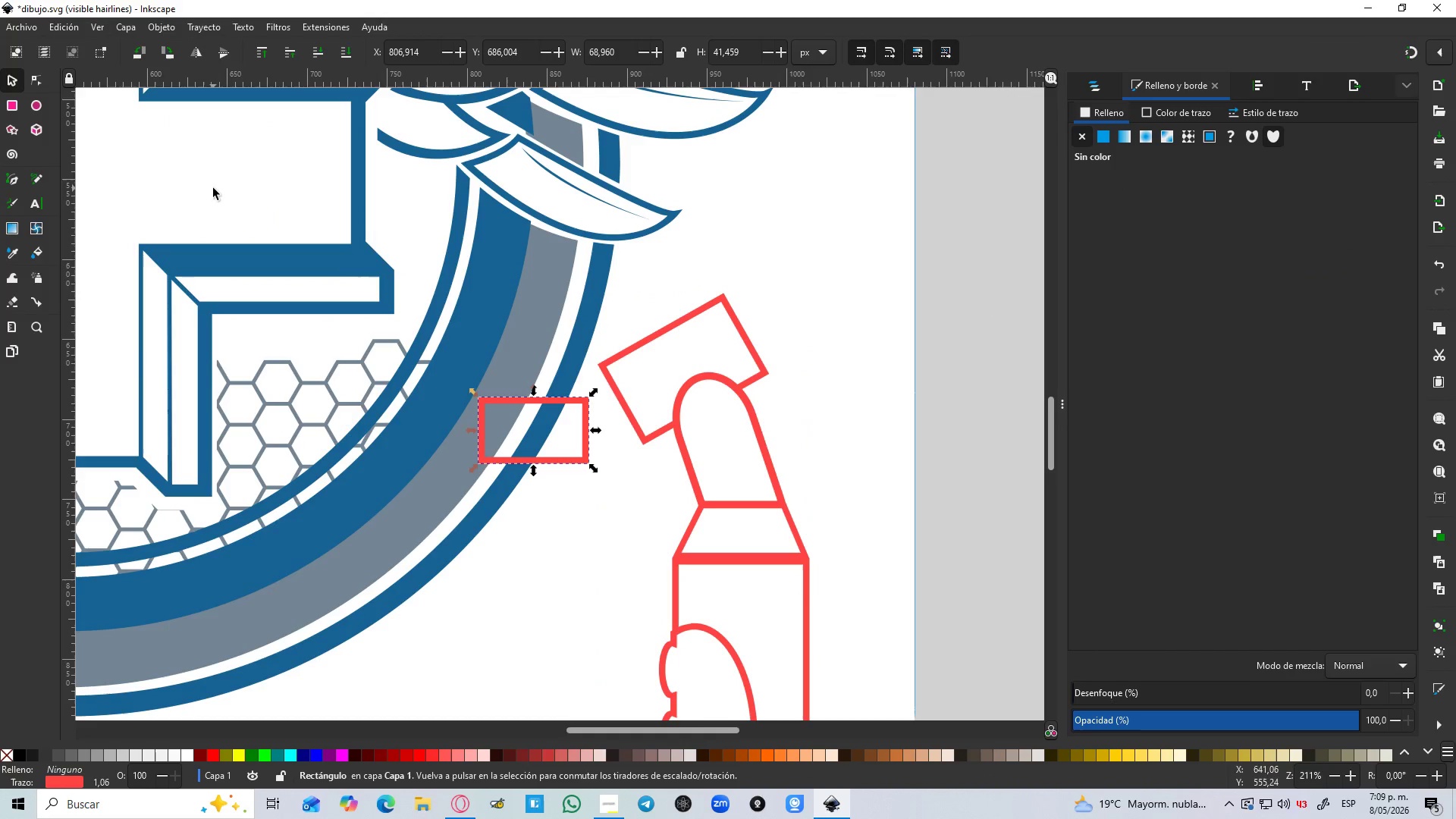 
hold_key(key=ControlLeft, duration=0.36)
scroll: coordinate [346, 315], scroll_direction: up, amount: 2.0
 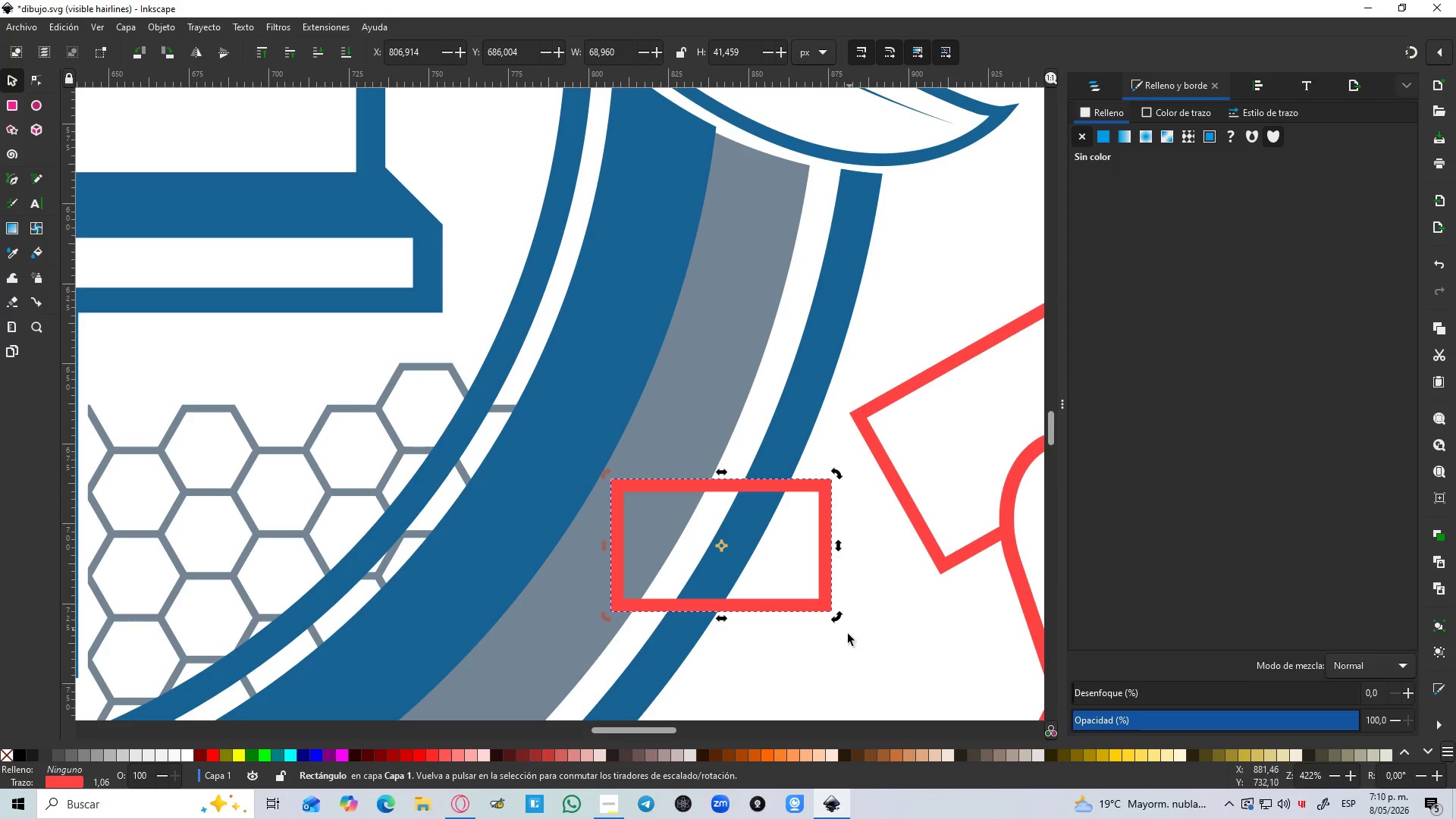 
left_click_drag(start_coordinate=[836, 623], to_coordinate=[858, 557])
 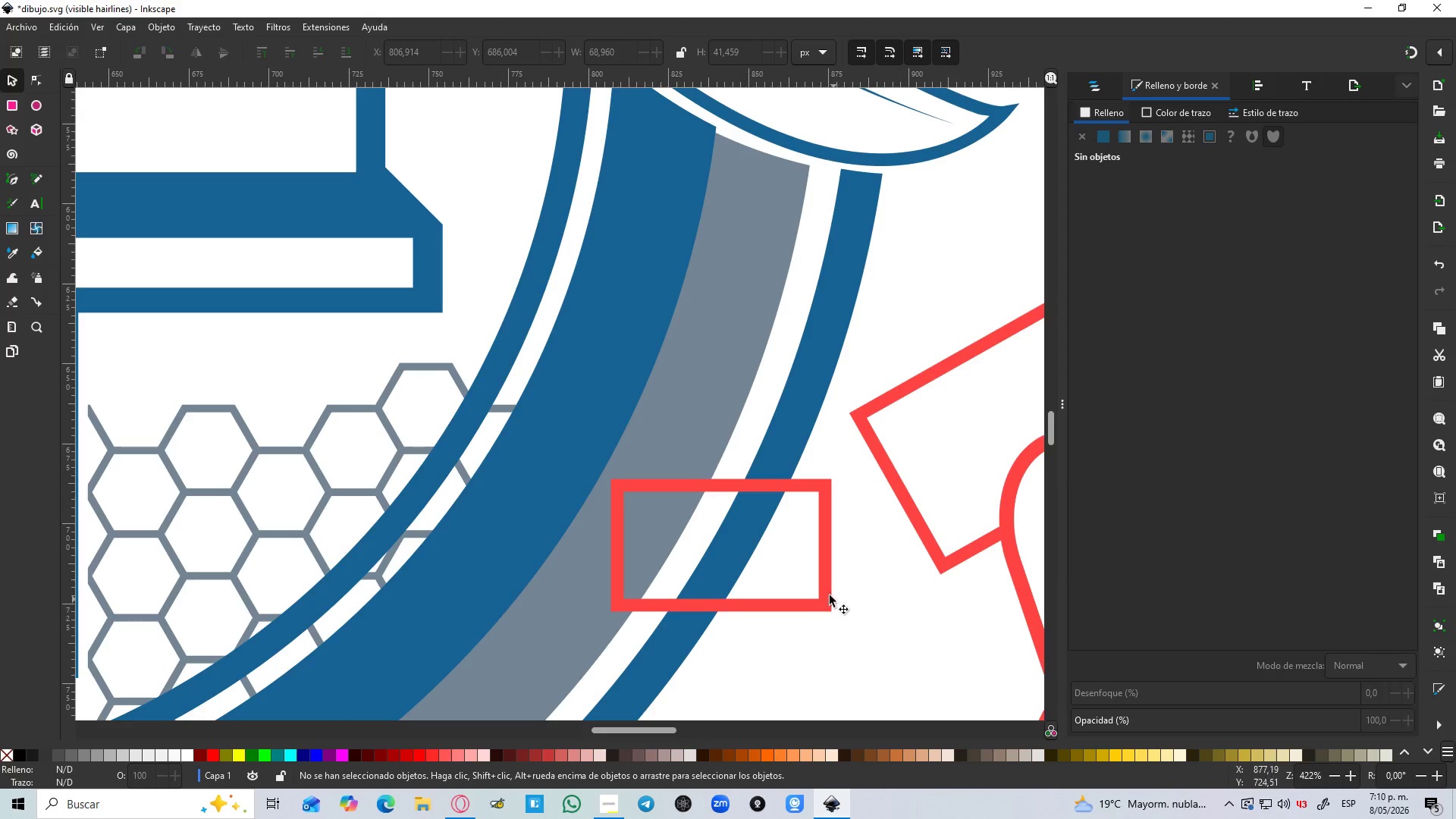 
left_click([824, 592])
 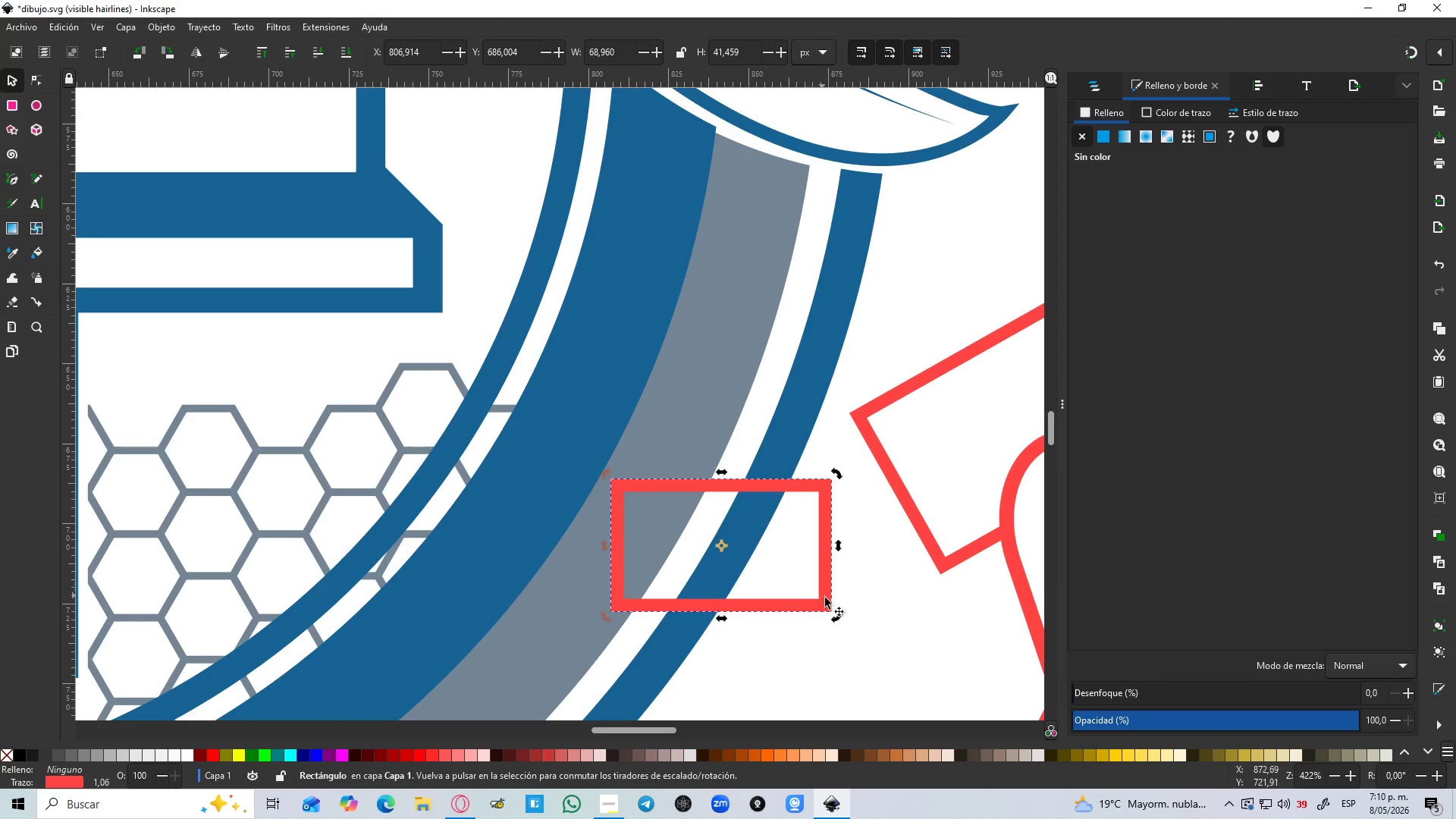 
left_click_drag(start_coordinate=[835, 615], to_coordinate=[861, 547])
 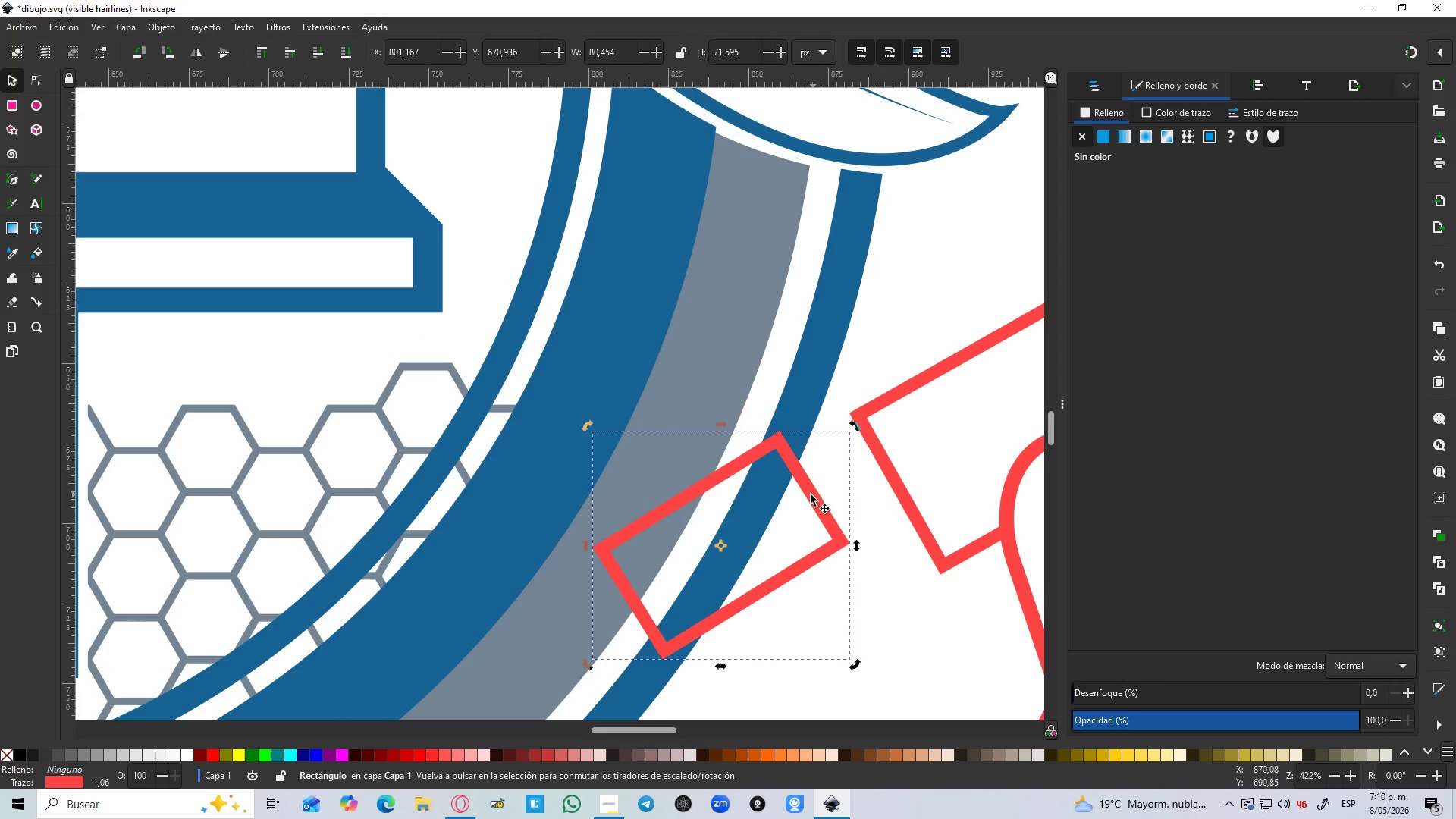 
left_click_drag(start_coordinate=[808, 497], to_coordinate=[885, 510])
 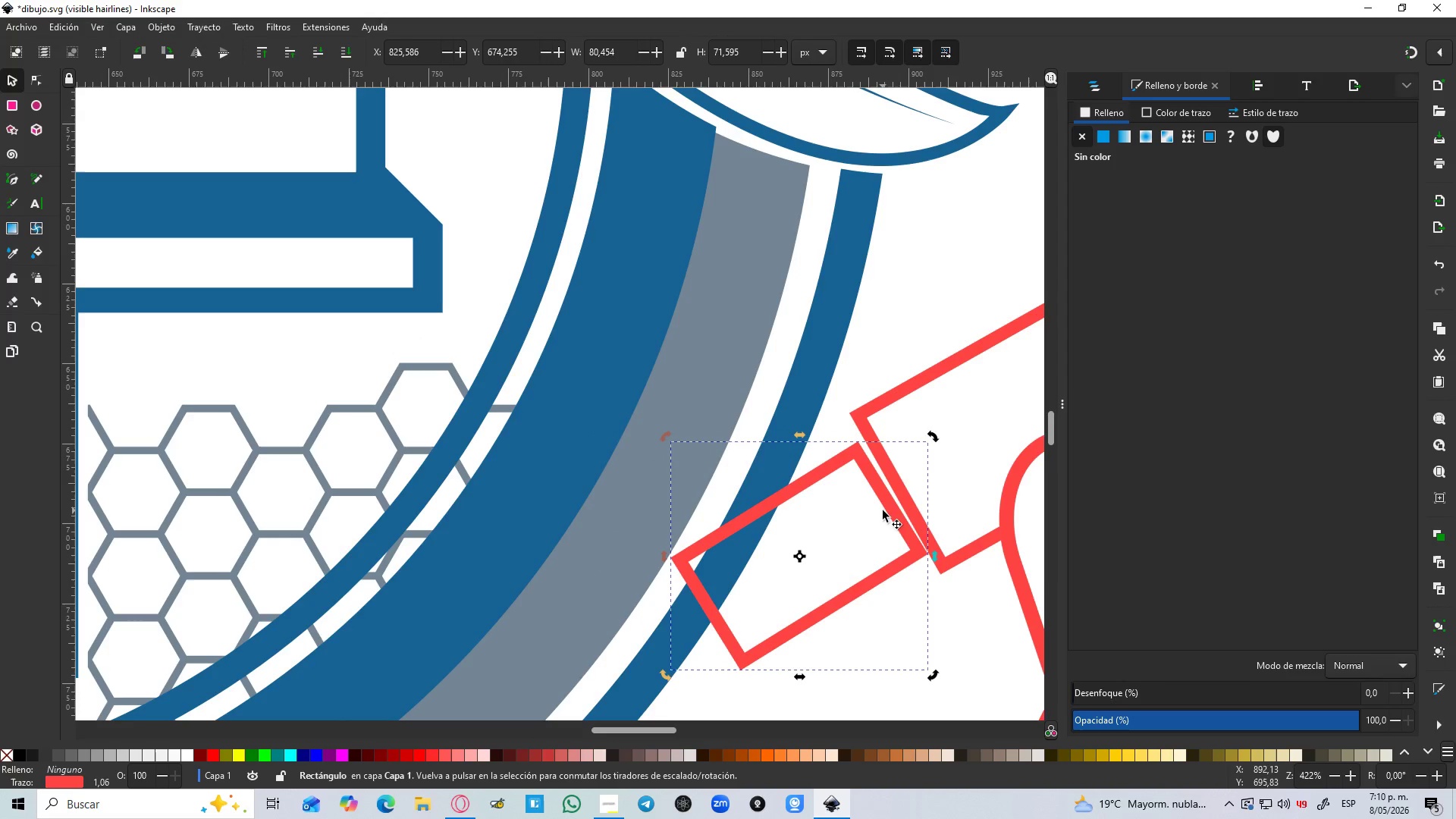 
key(Shift+5)
 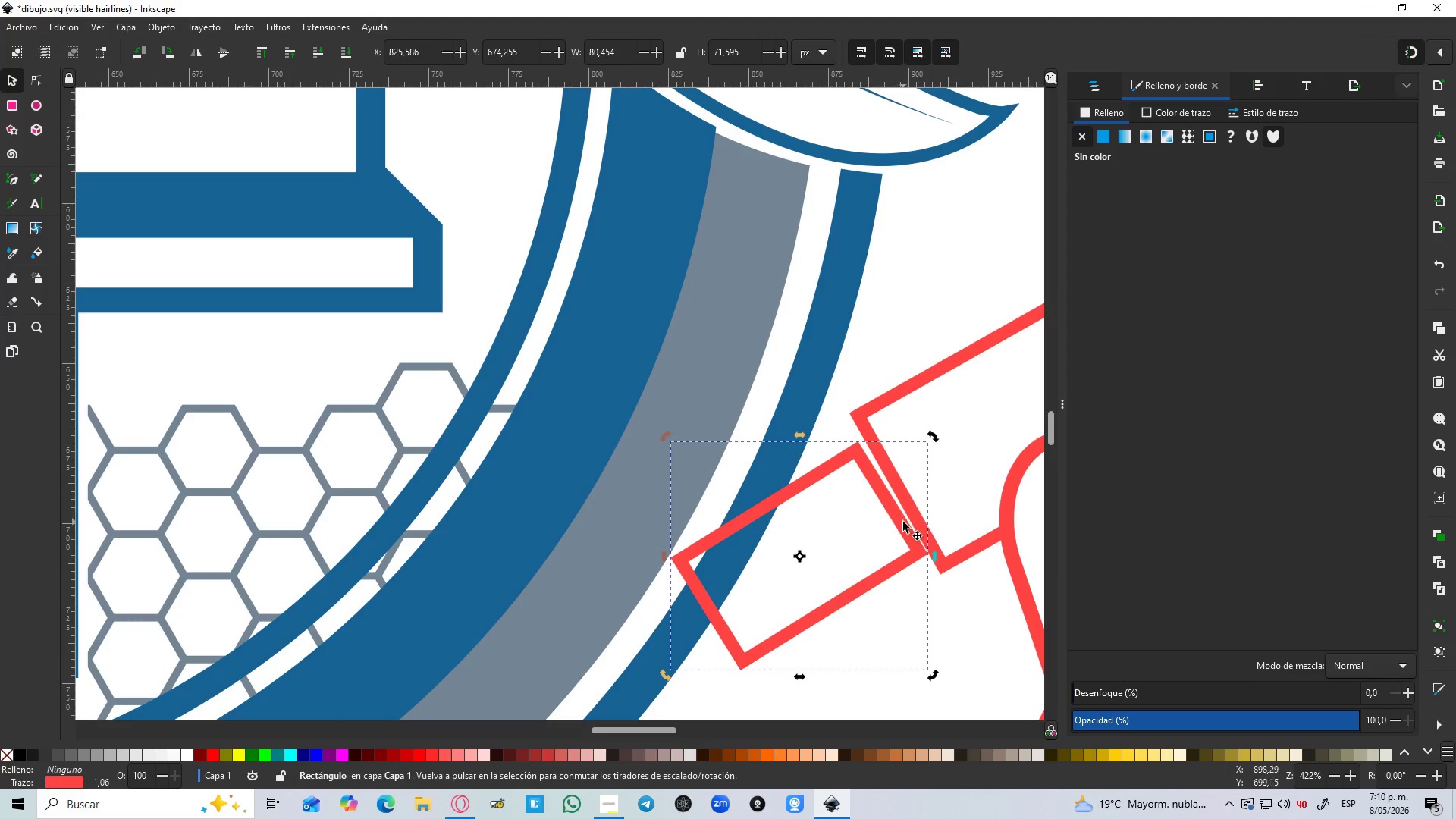 
left_click_drag(start_coordinate=[903, 526], to_coordinate=[903, 511])
 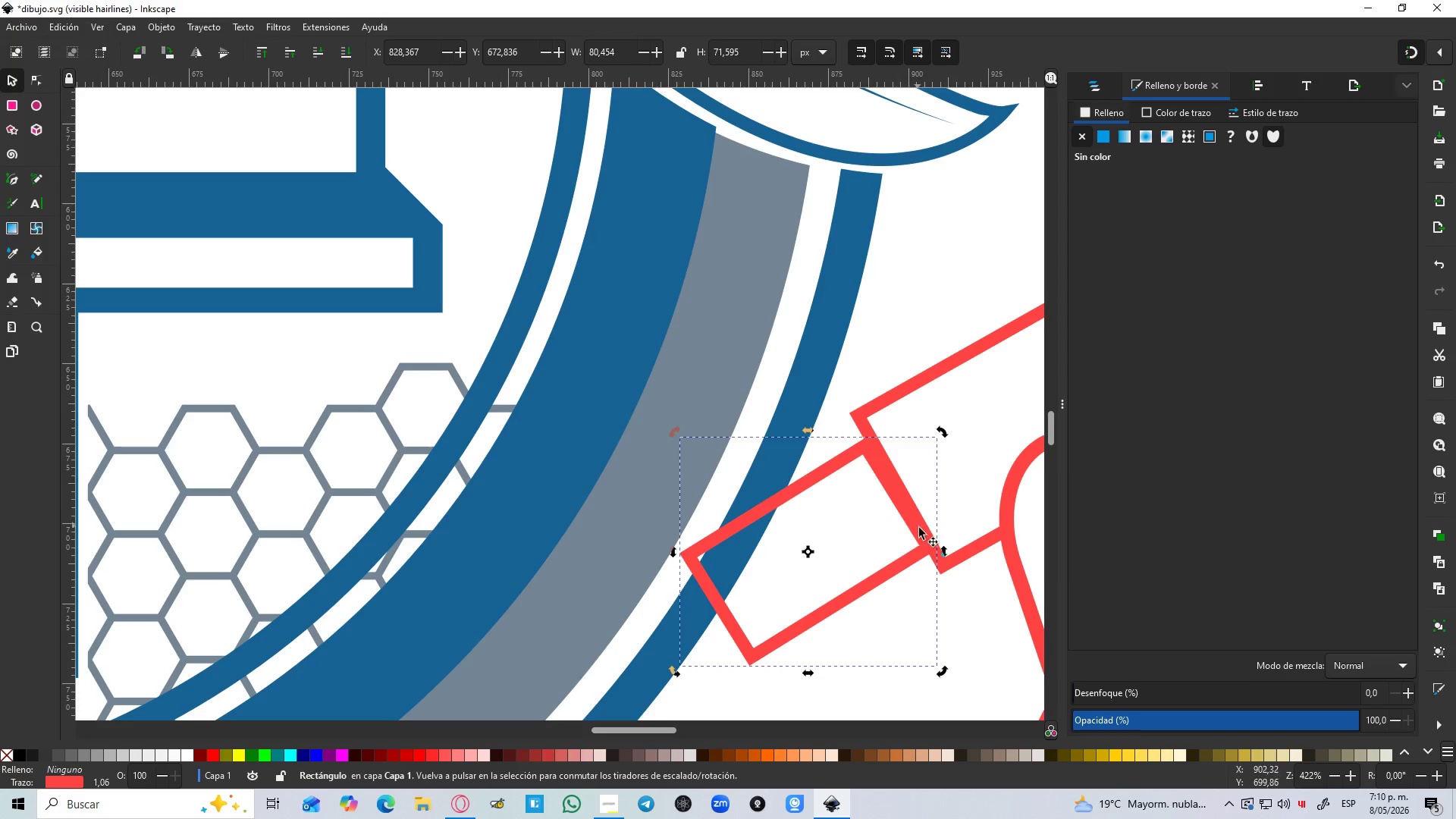 
hold_key(key=ControlLeft, duration=0.47)
scroll: coordinate [920, 532], scroll_direction: up, amount: 1.0
 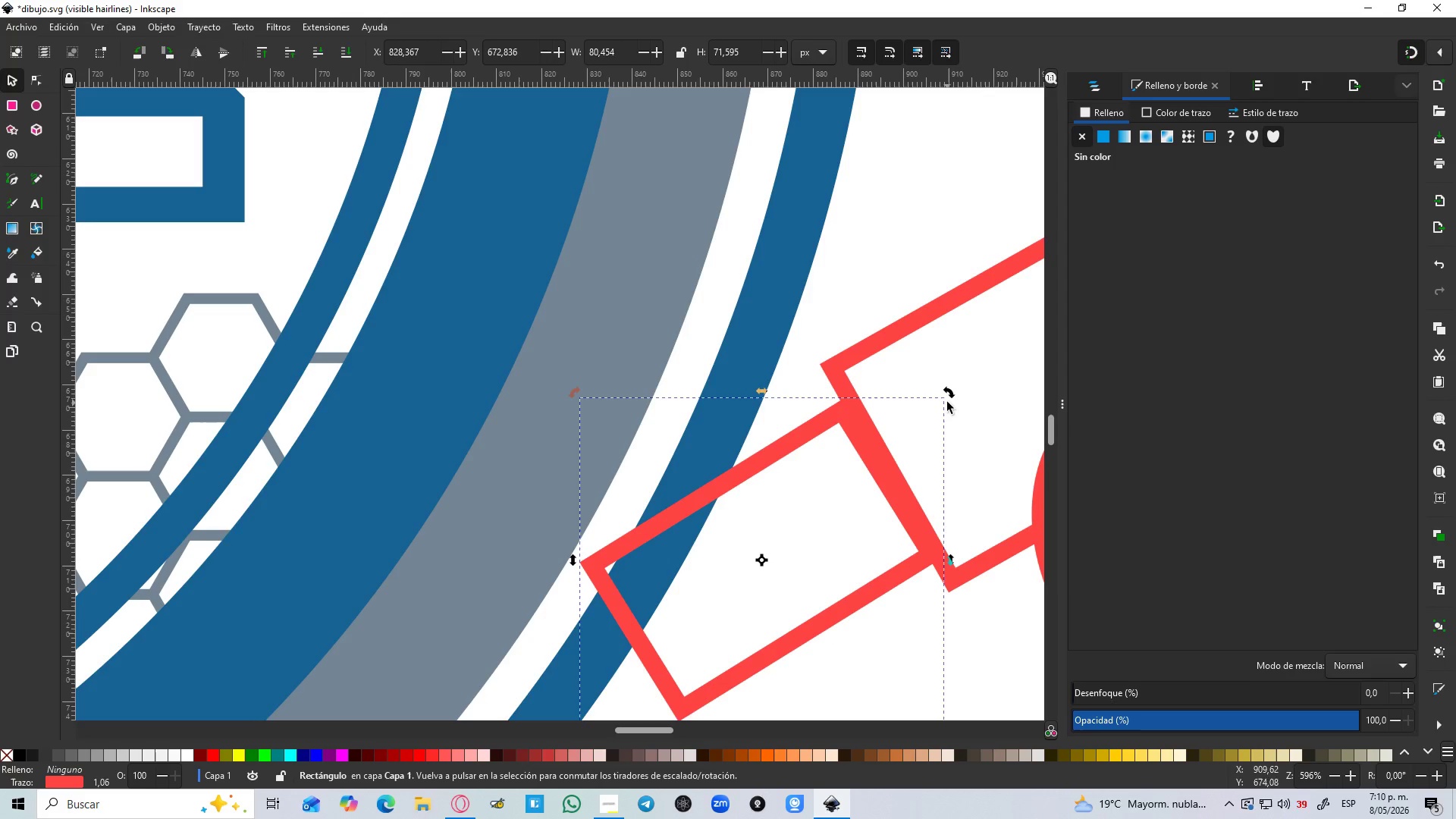 
left_click_drag(start_coordinate=[949, 397], to_coordinate=[949, 409])
 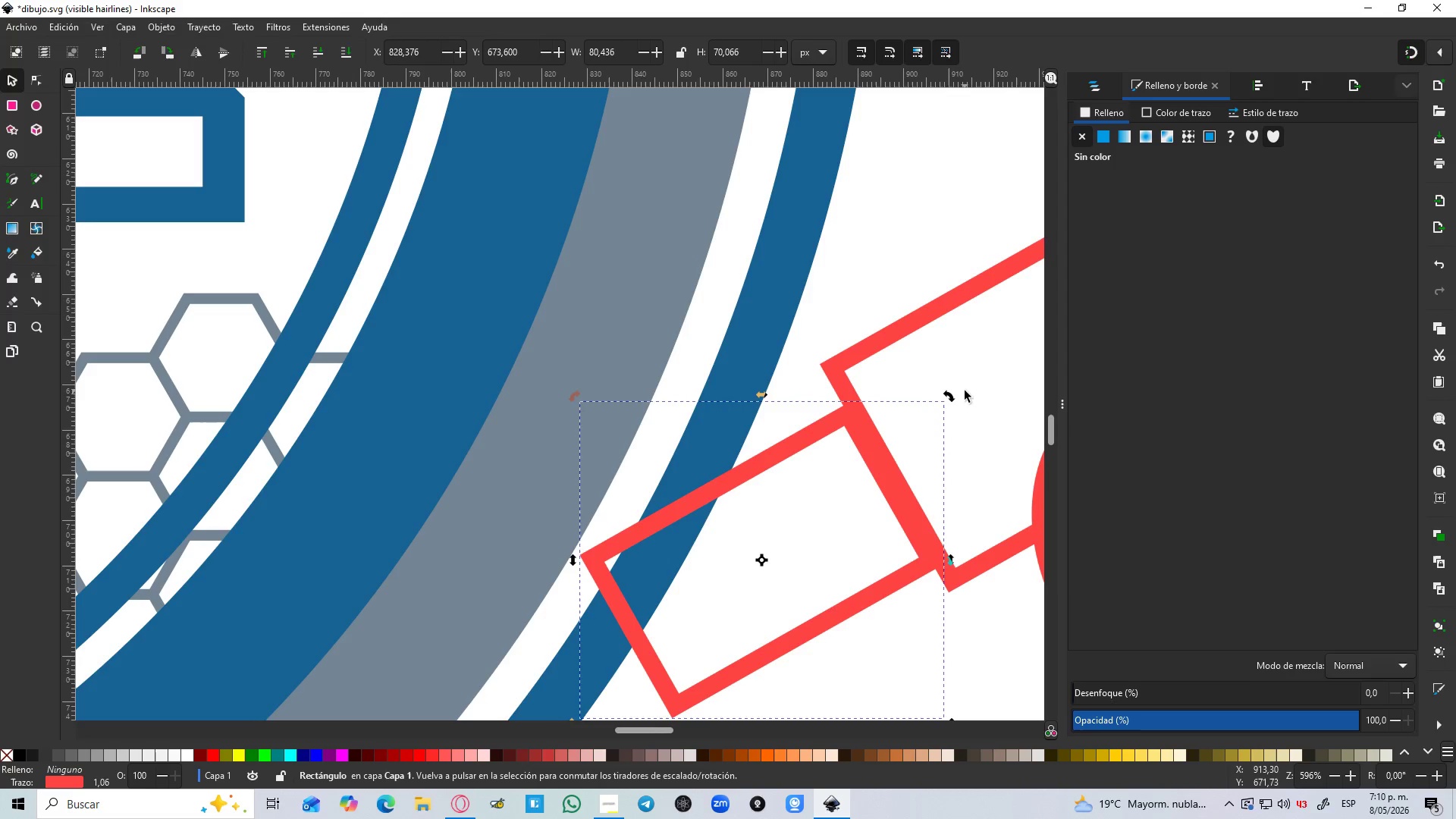 
left_click([965, 390])
 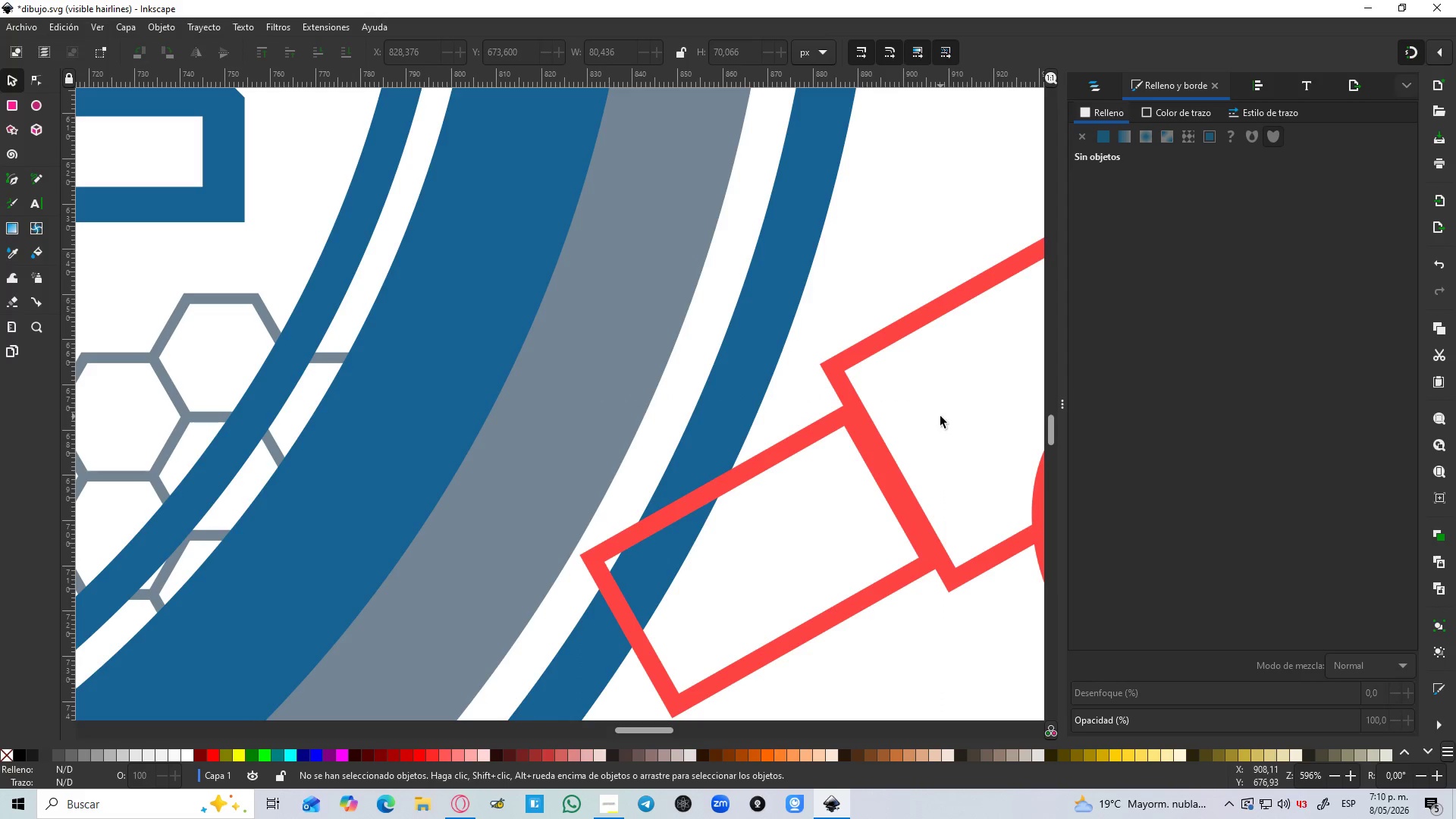 
hold_key(key=ControlLeft, duration=0.39)
 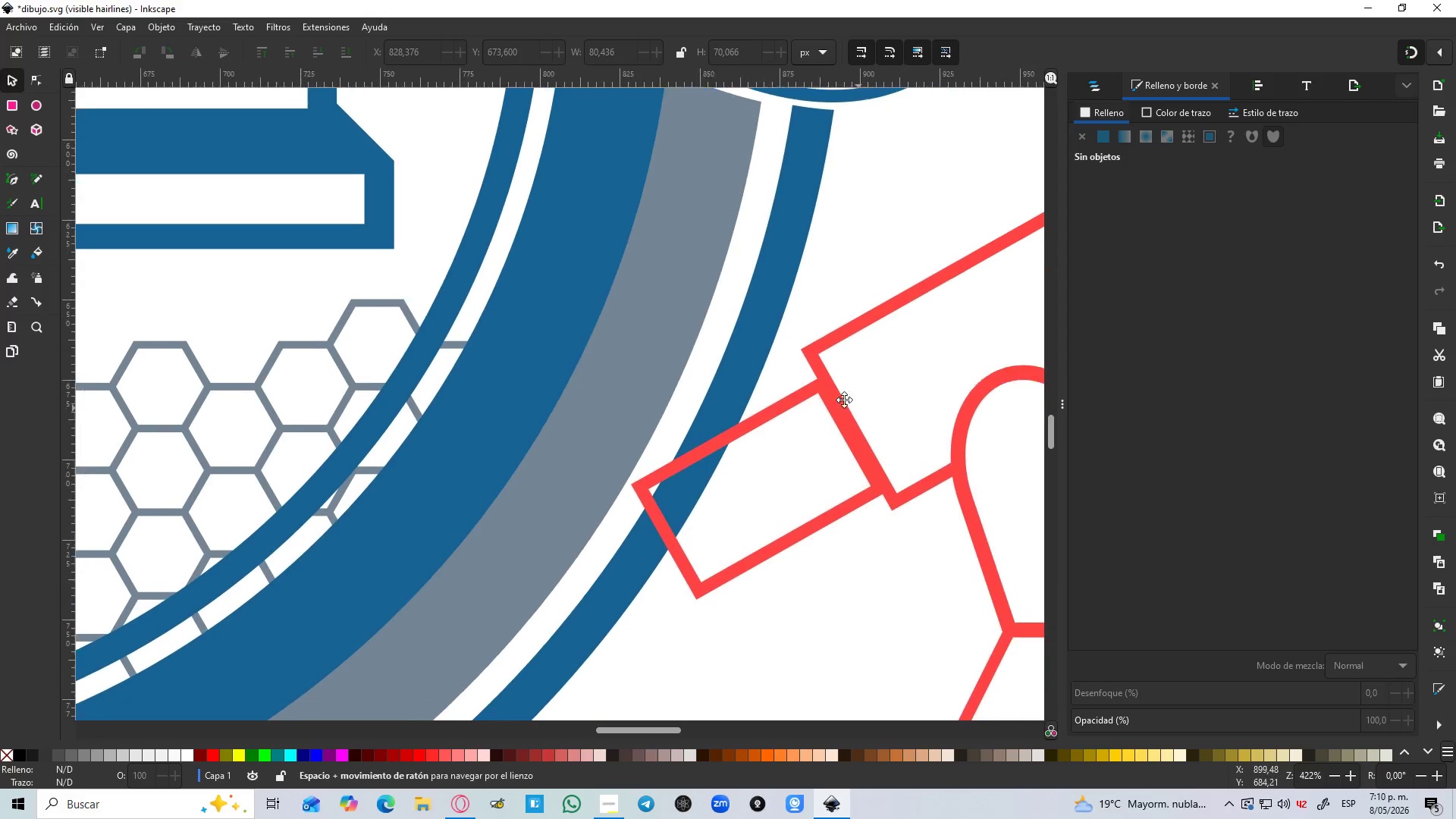 
hold_key(key=Space, duration=0.5)
 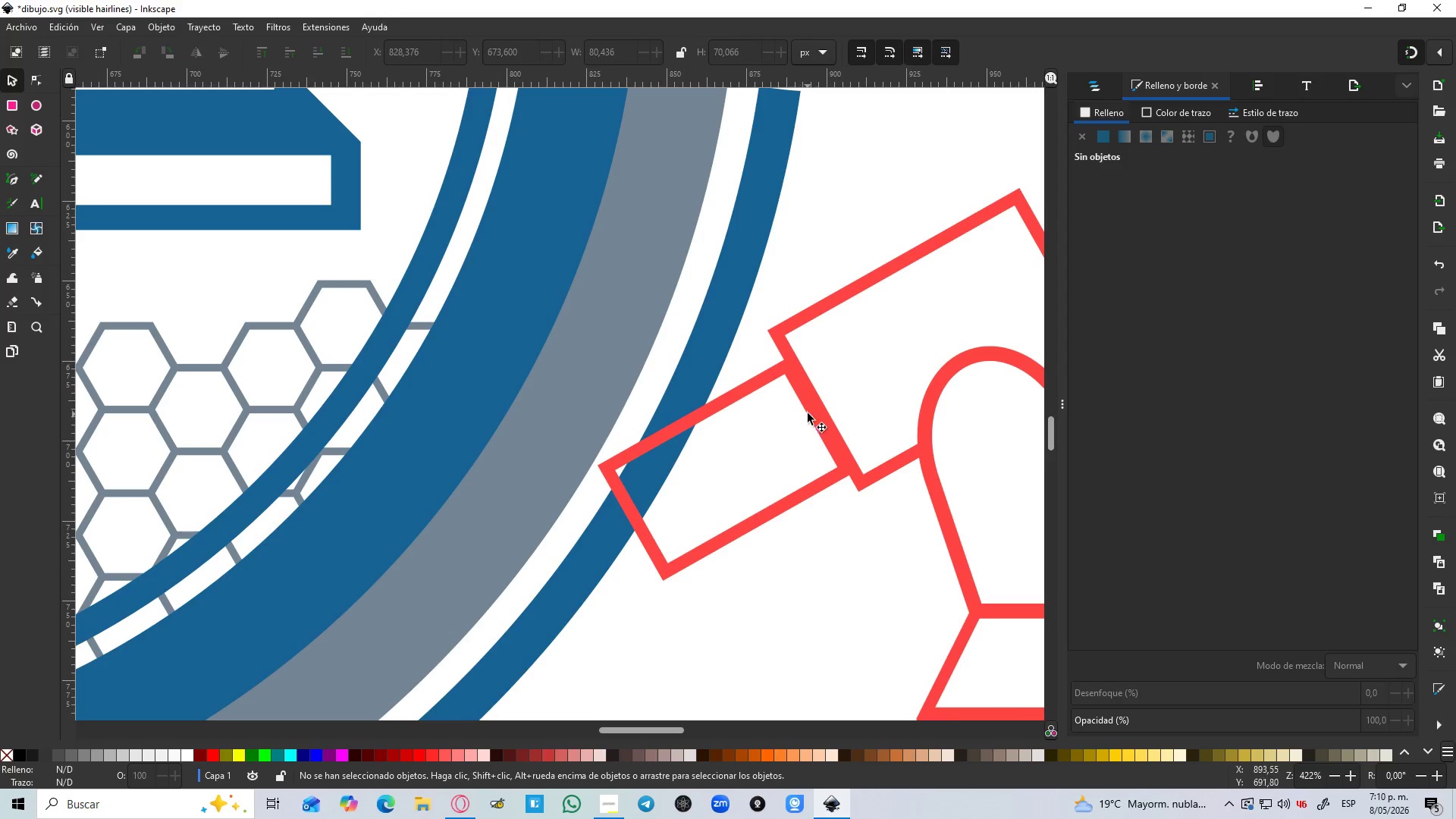 
scroll: coordinate [940, 416], scroll_direction: down, amount: 1.0
 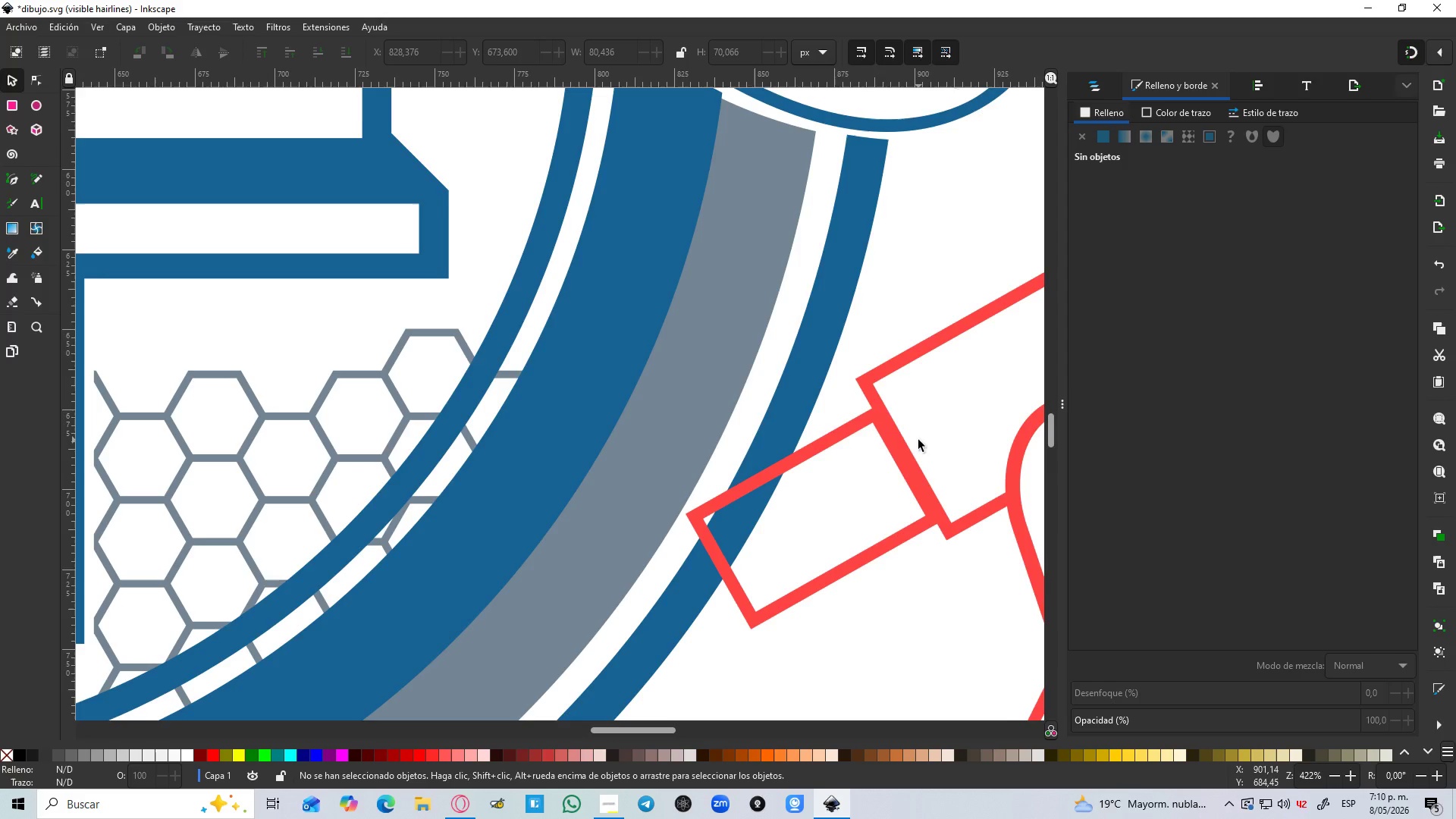 
left_click_drag(start_coordinate=[810, 413], to_coordinate=[772, 433])
 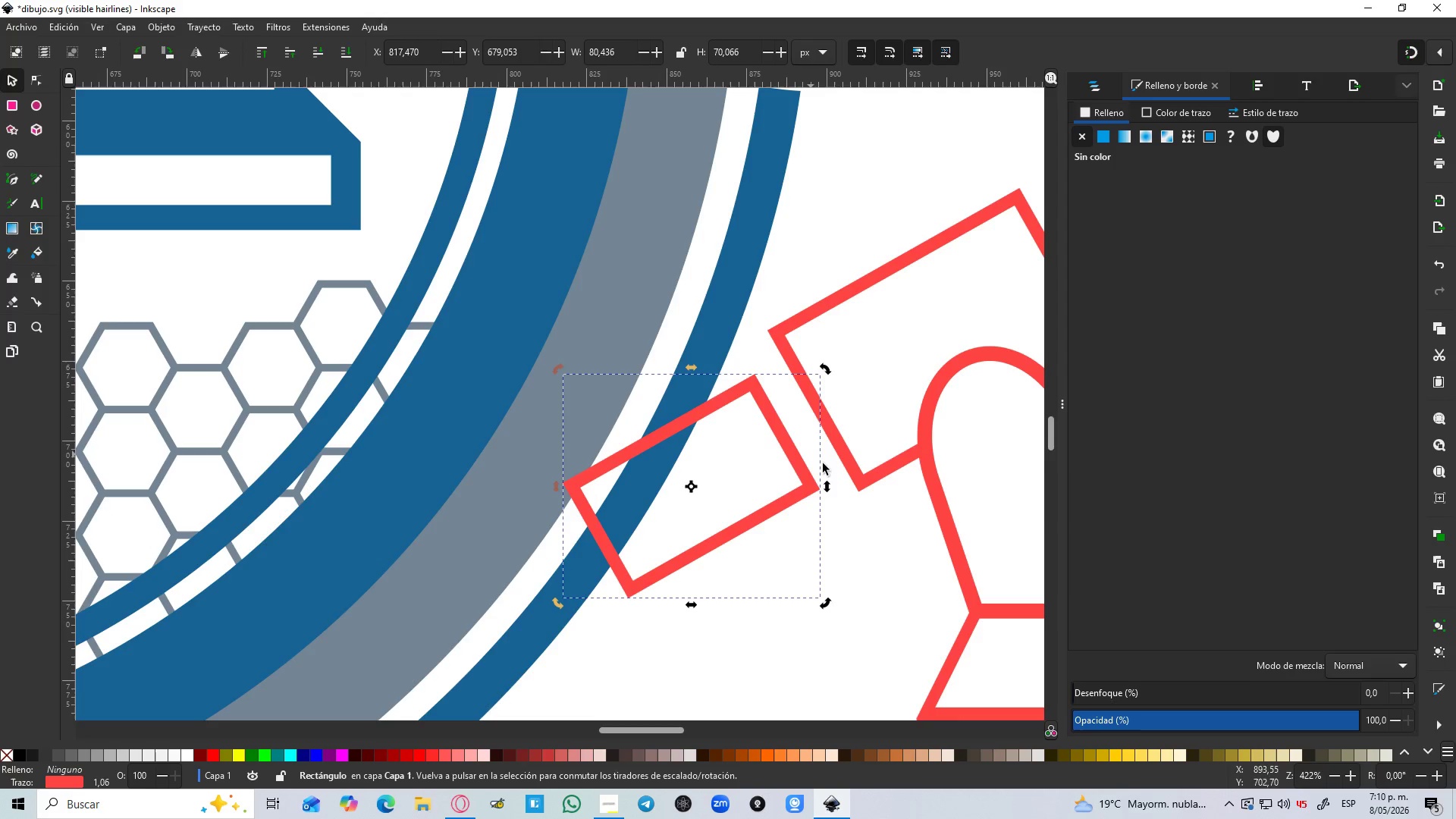 
hold_key(key=Space, duration=0.36)
 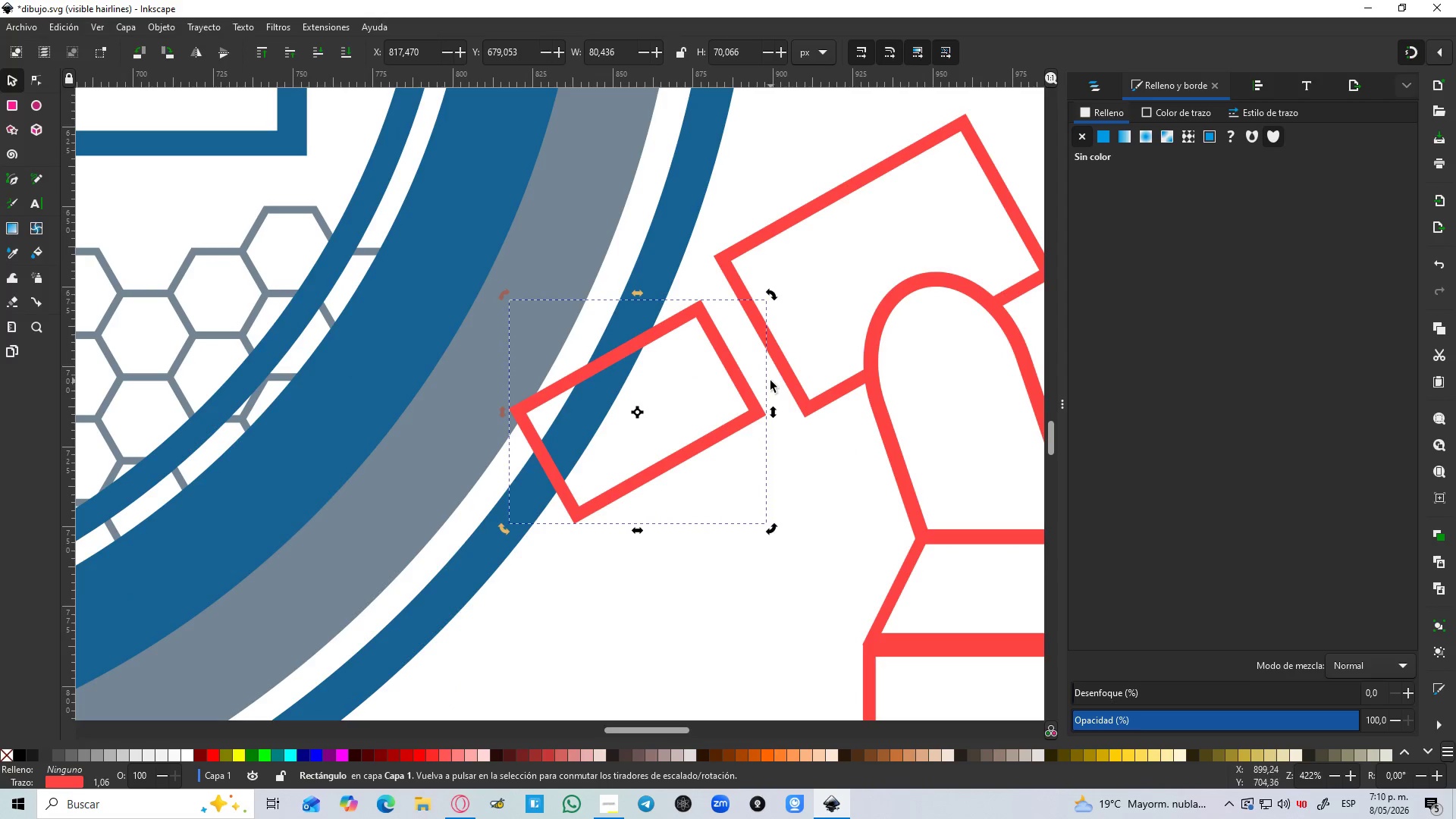 
key(Control+D)
 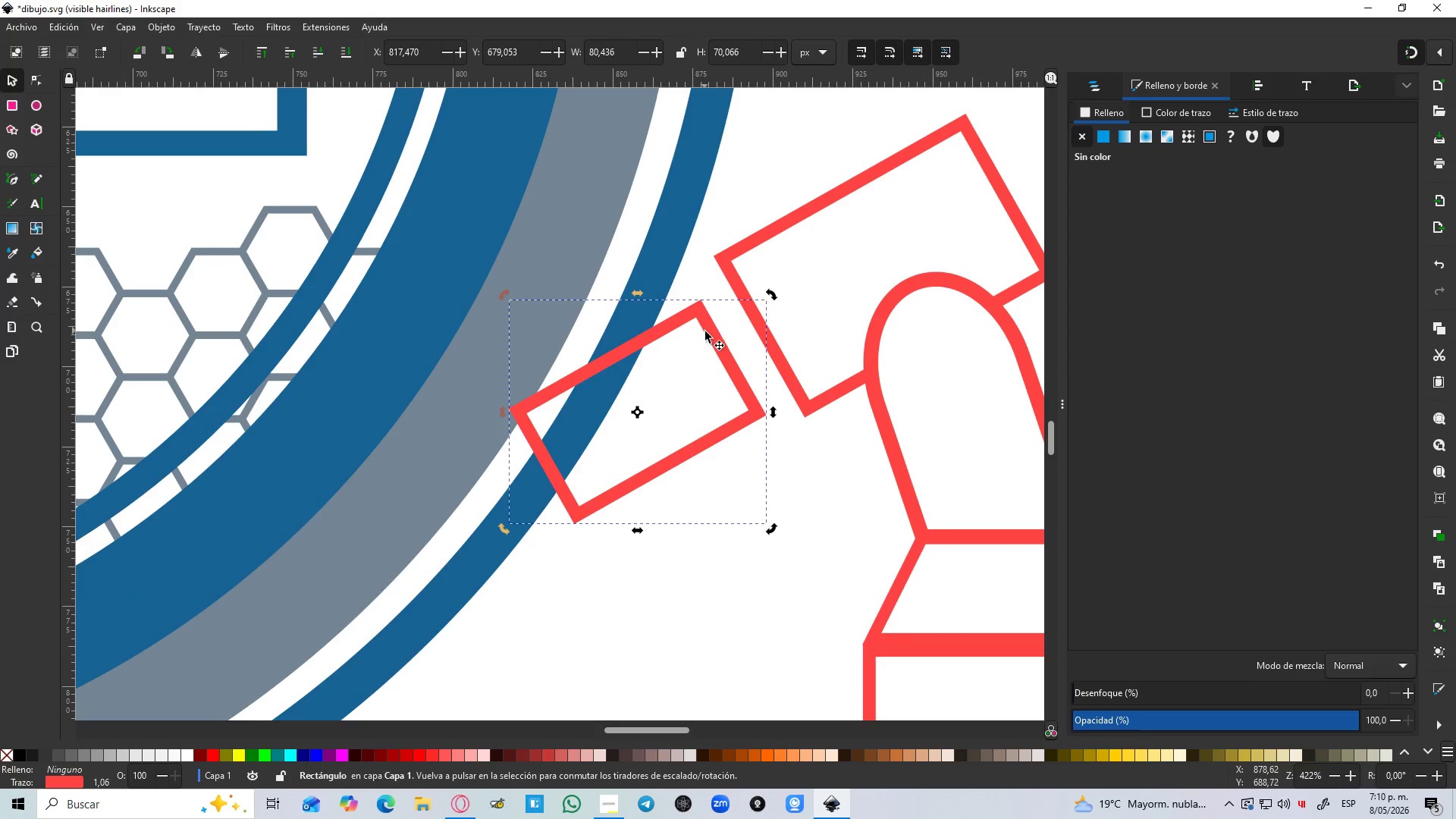 
left_click_drag(start_coordinate=[705, 331], to_coordinate=[598, 406])
 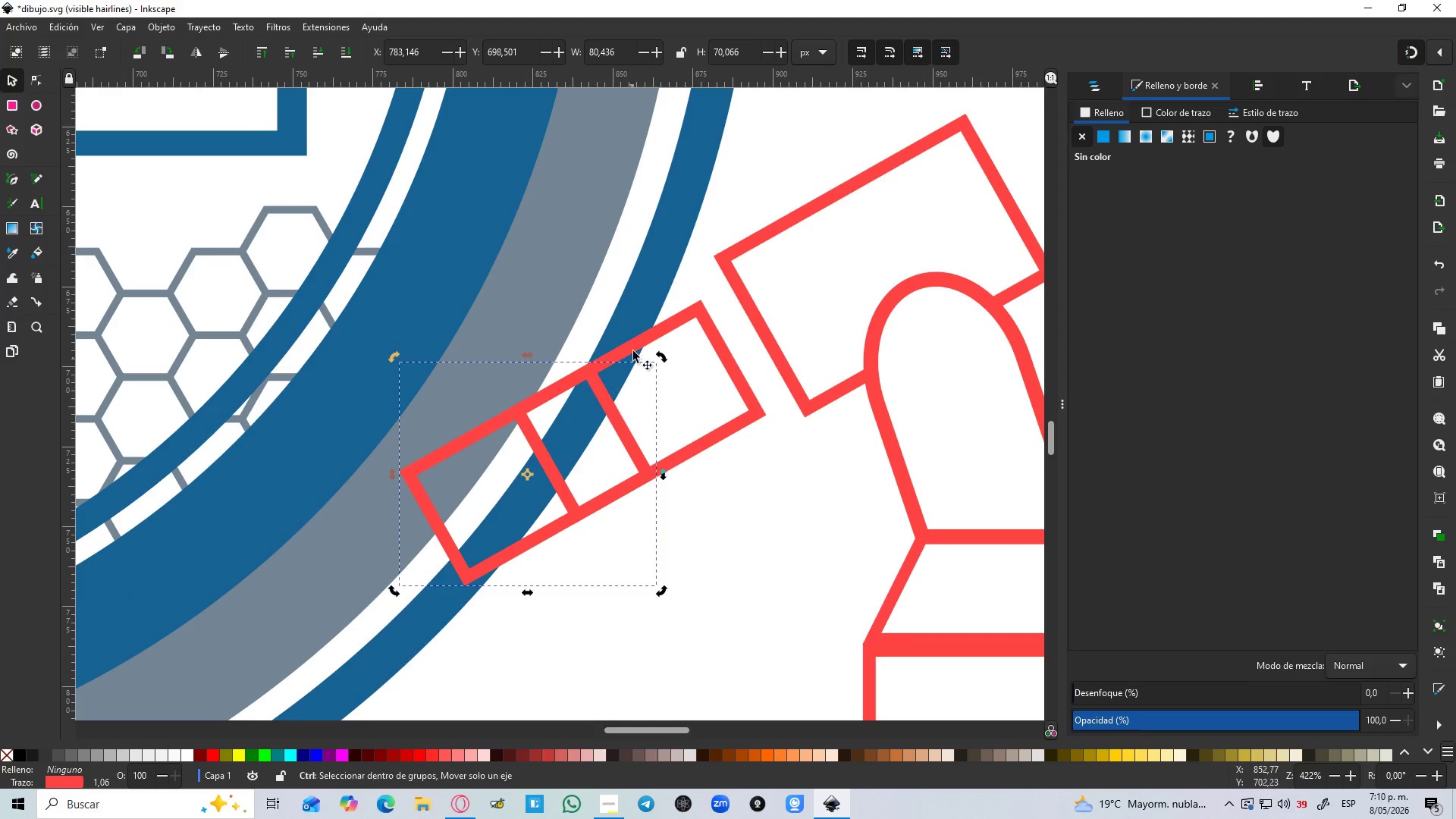 
hold_key(key=ControlLeft, duration=0.53)
 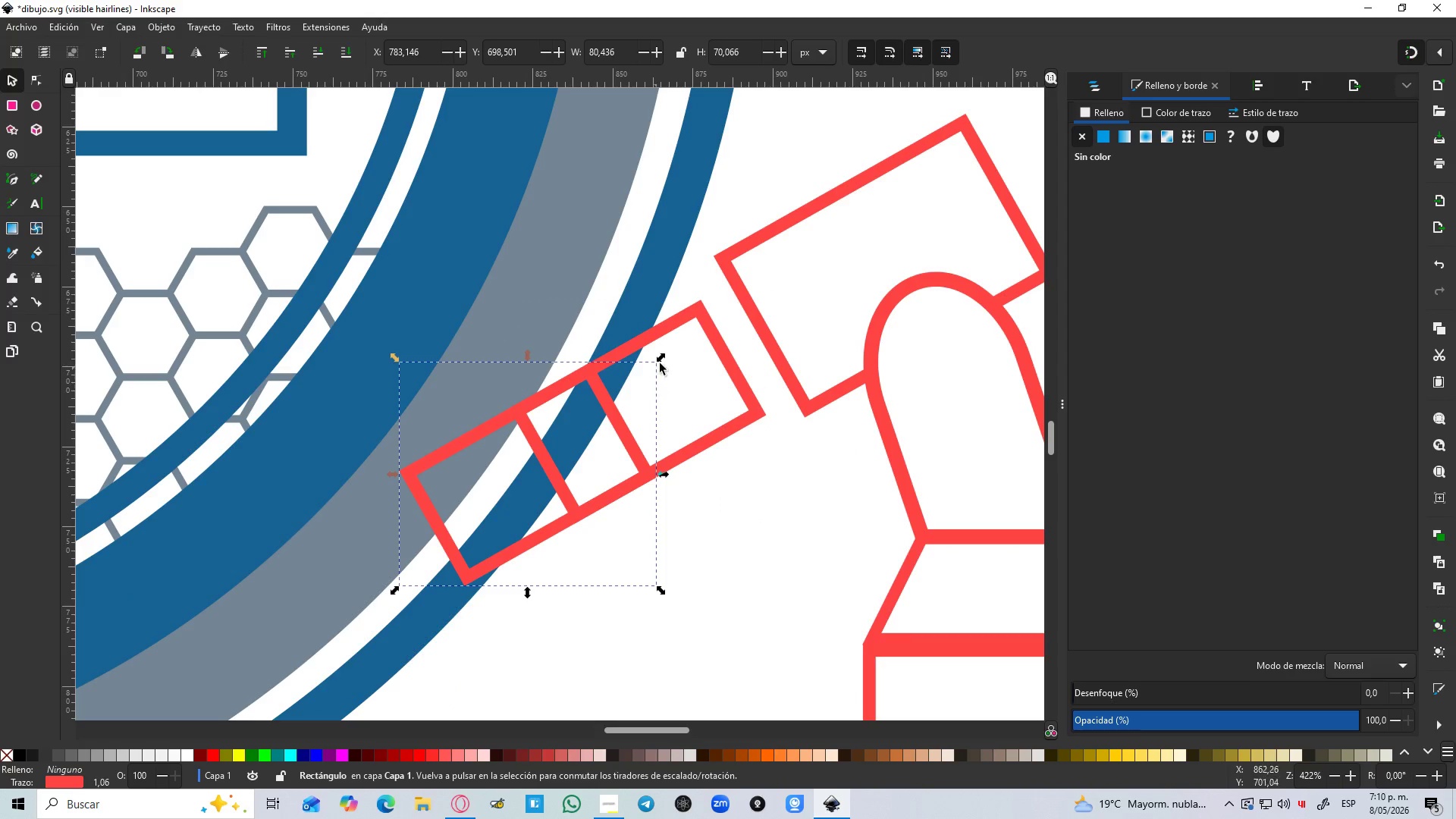 
hold_key(key=ControlLeft, duration=1.88)
left_click_drag(start_coordinate=[664, 358], to_coordinate=[595, 417])
 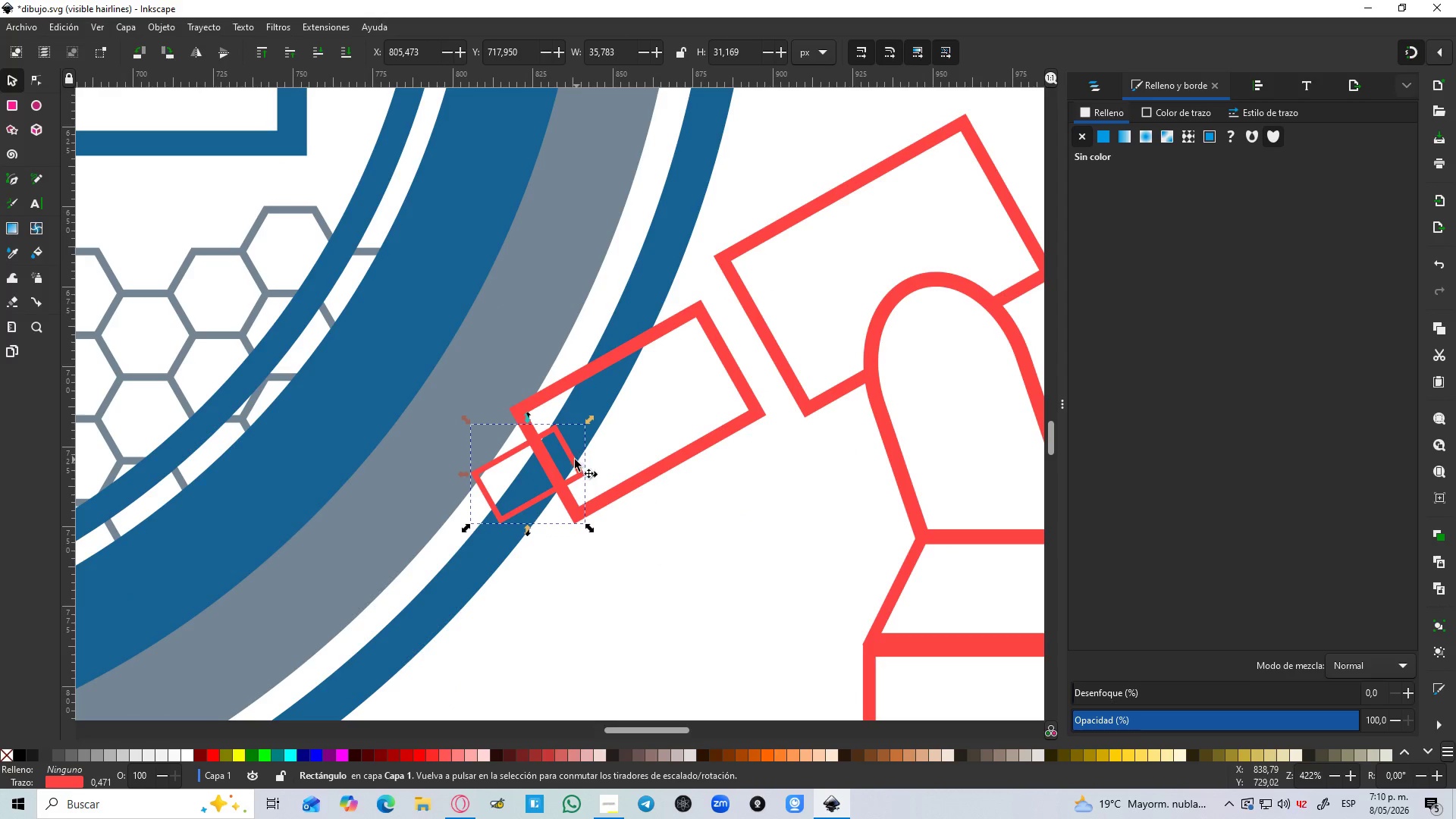 
hold_key(key=ShiftLeft, duration=1.39)
 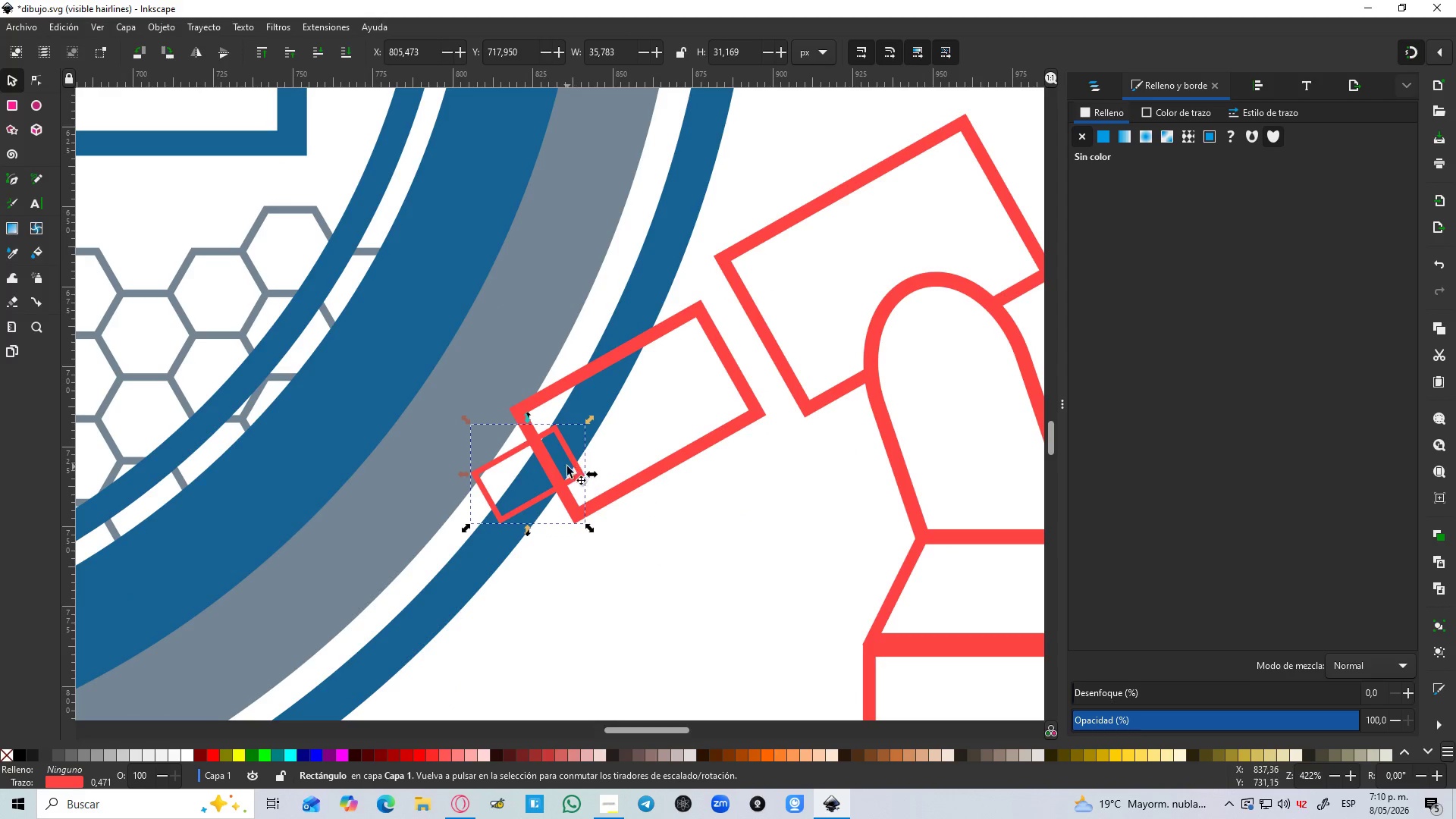 
left_click_drag(start_coordinate=[569, 459], to_coordinate=[545, 476])
 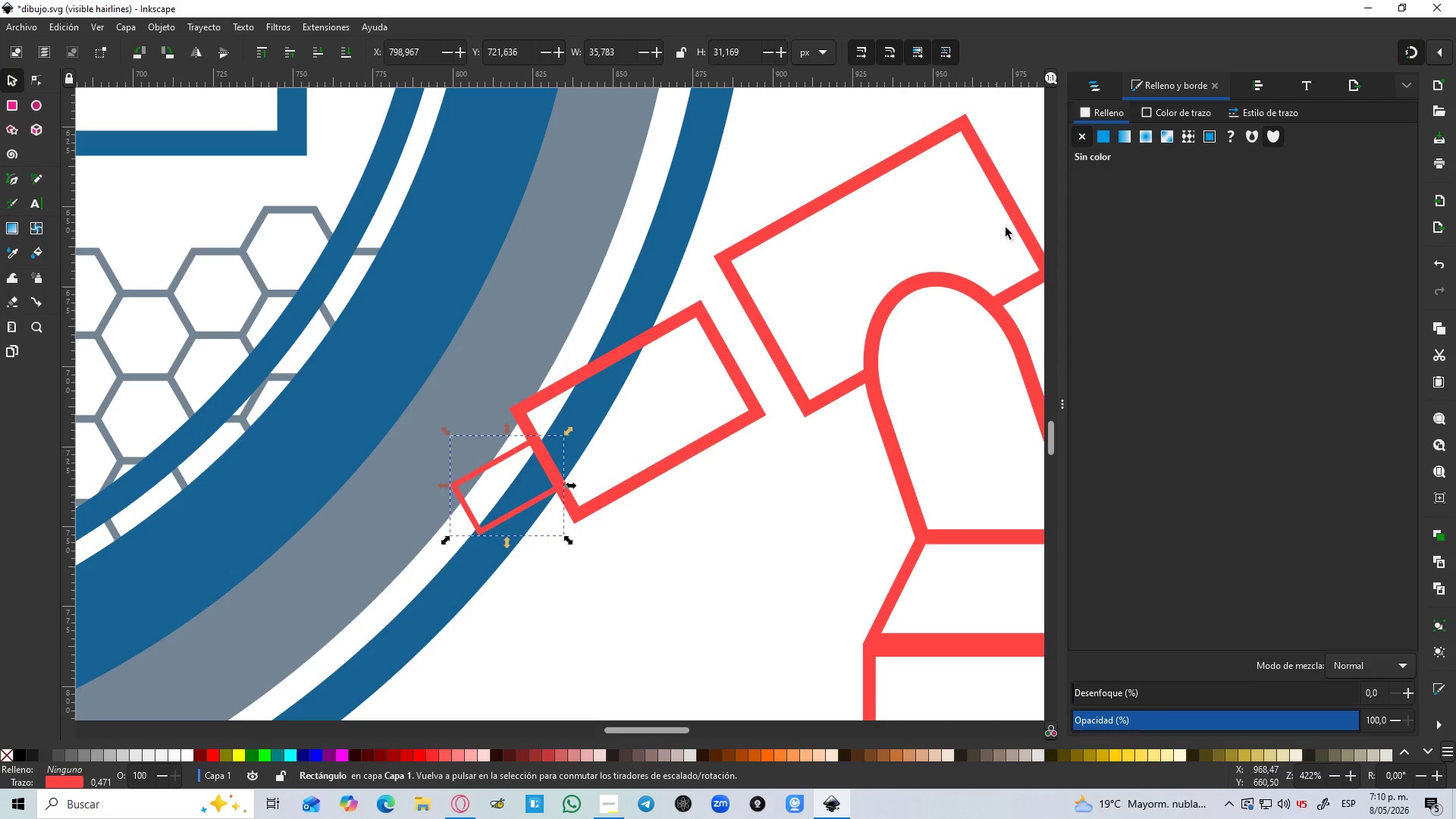 
left_click([1241, 112])
 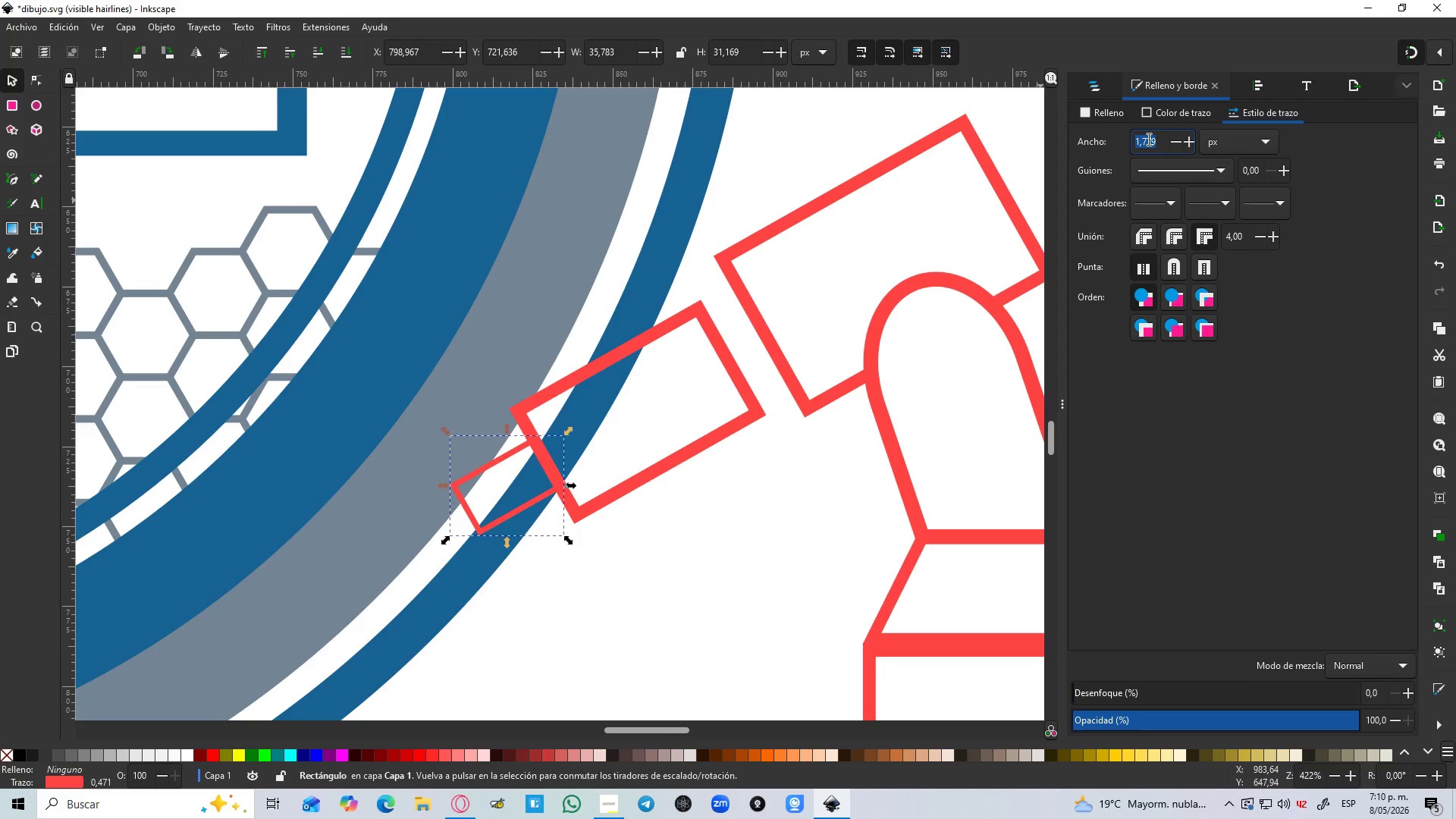 
key(Numpad4)
 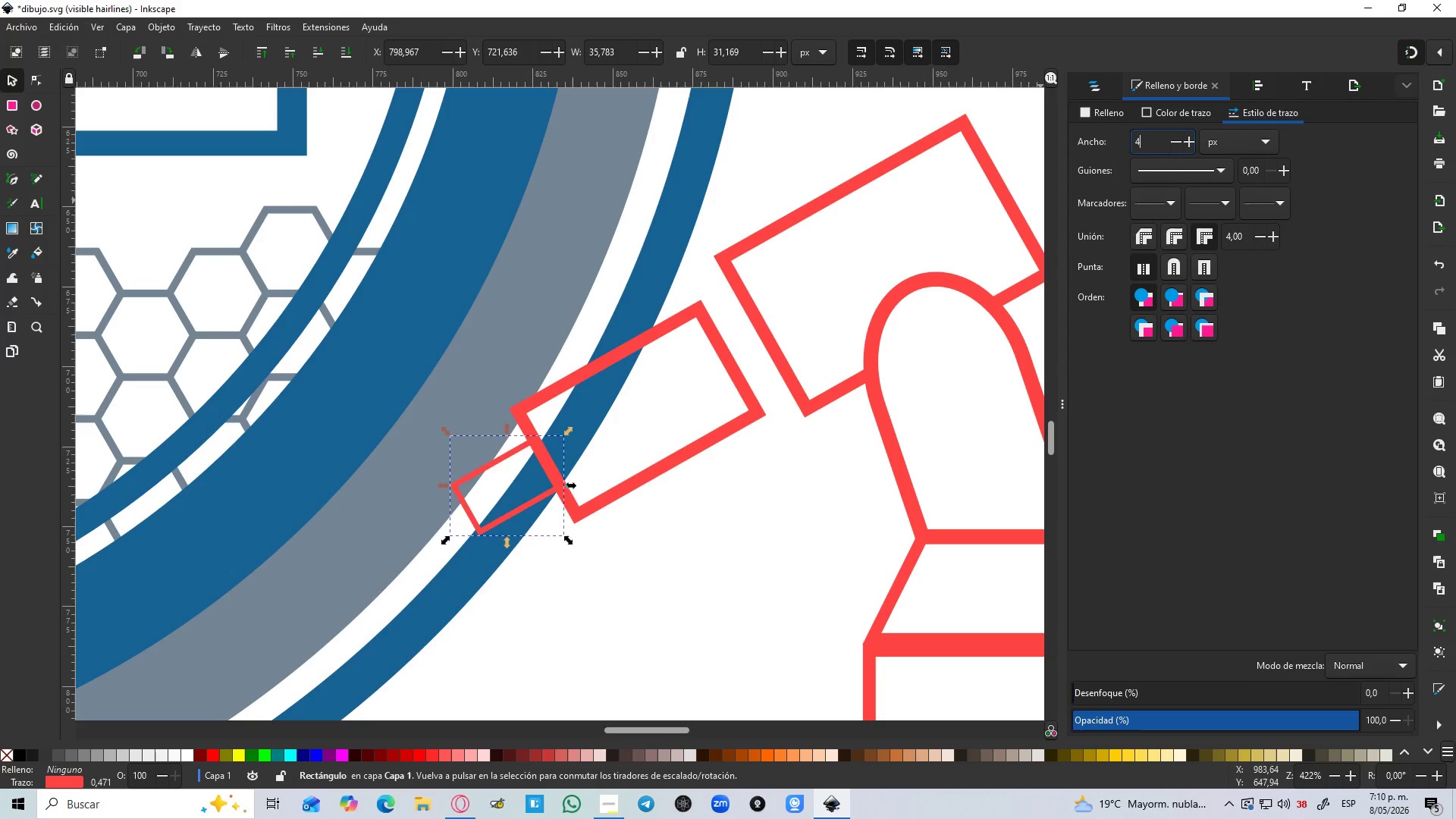 
key(Enter)
 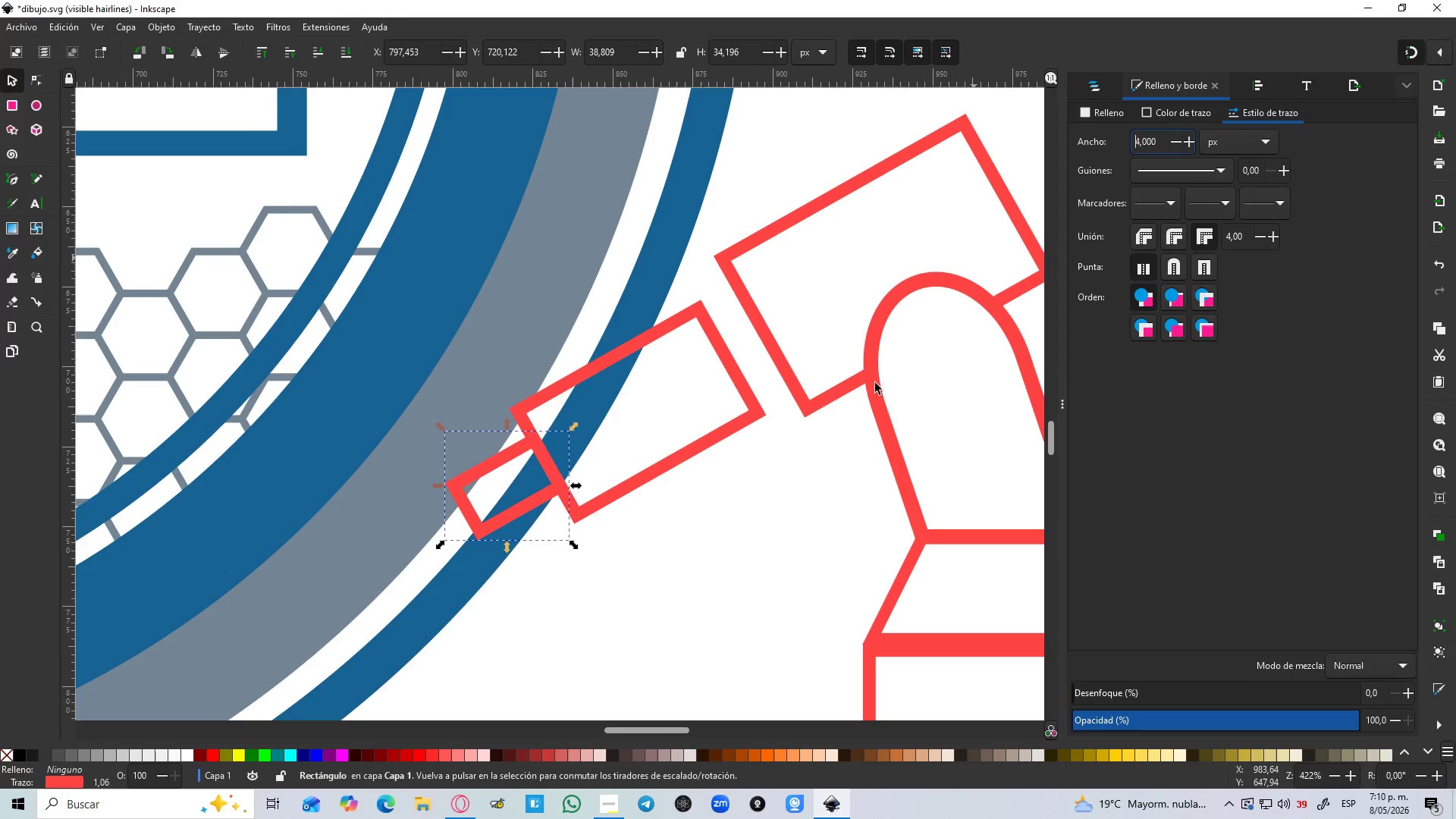 
left_click([691, 532])
 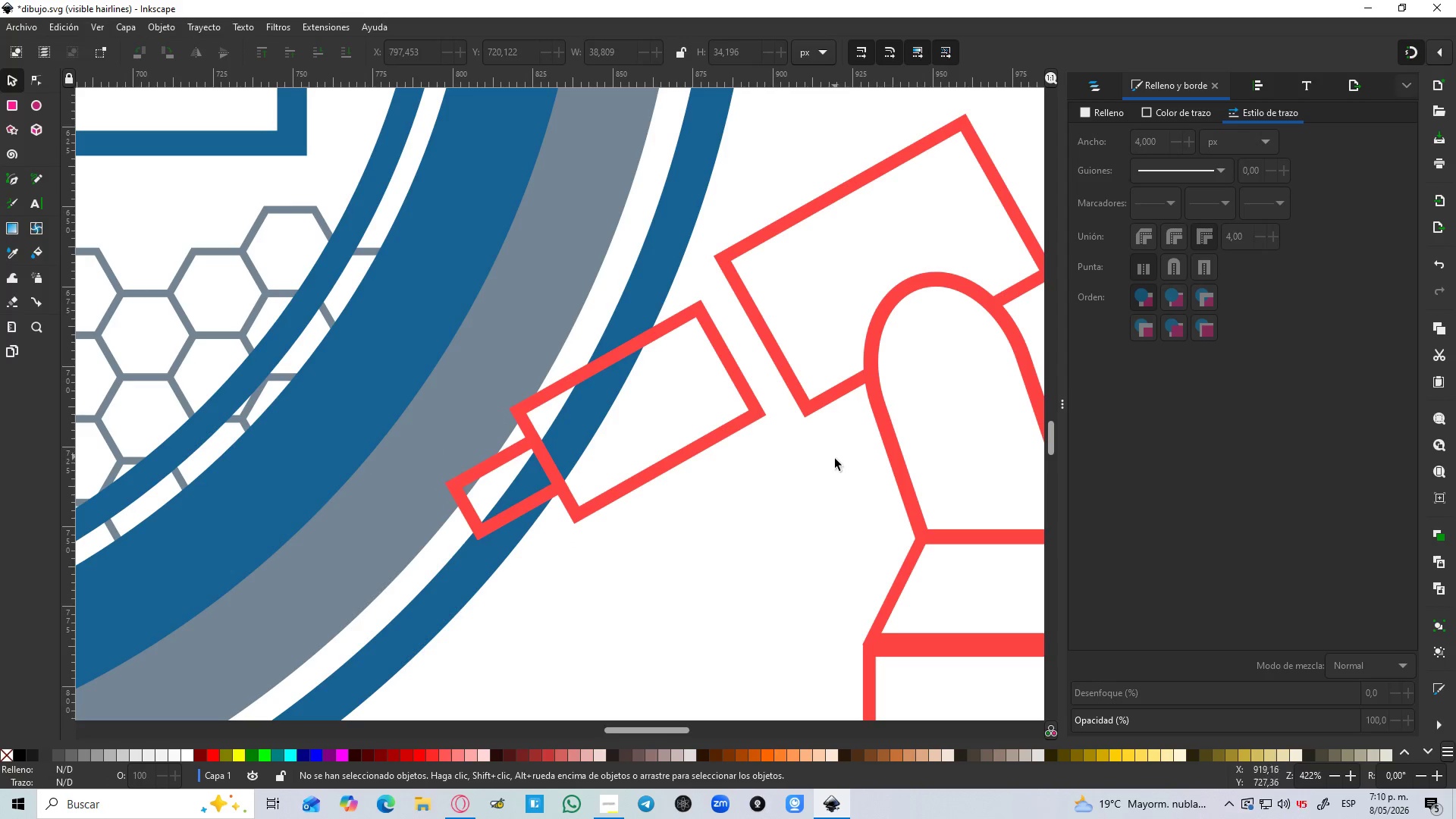 
hold_key(key=Space, duration=0.42)
 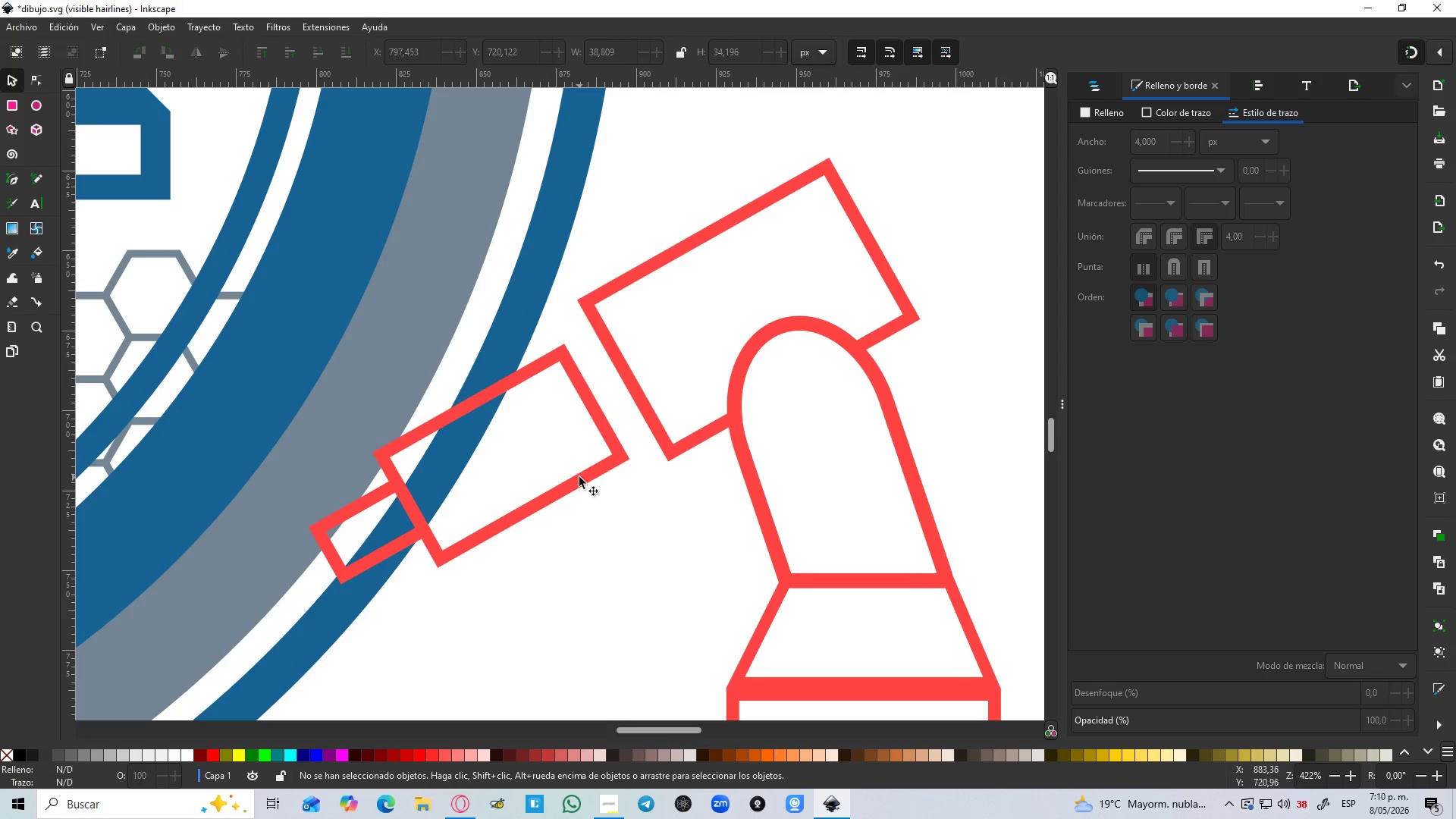 
left_click([334, 564])
 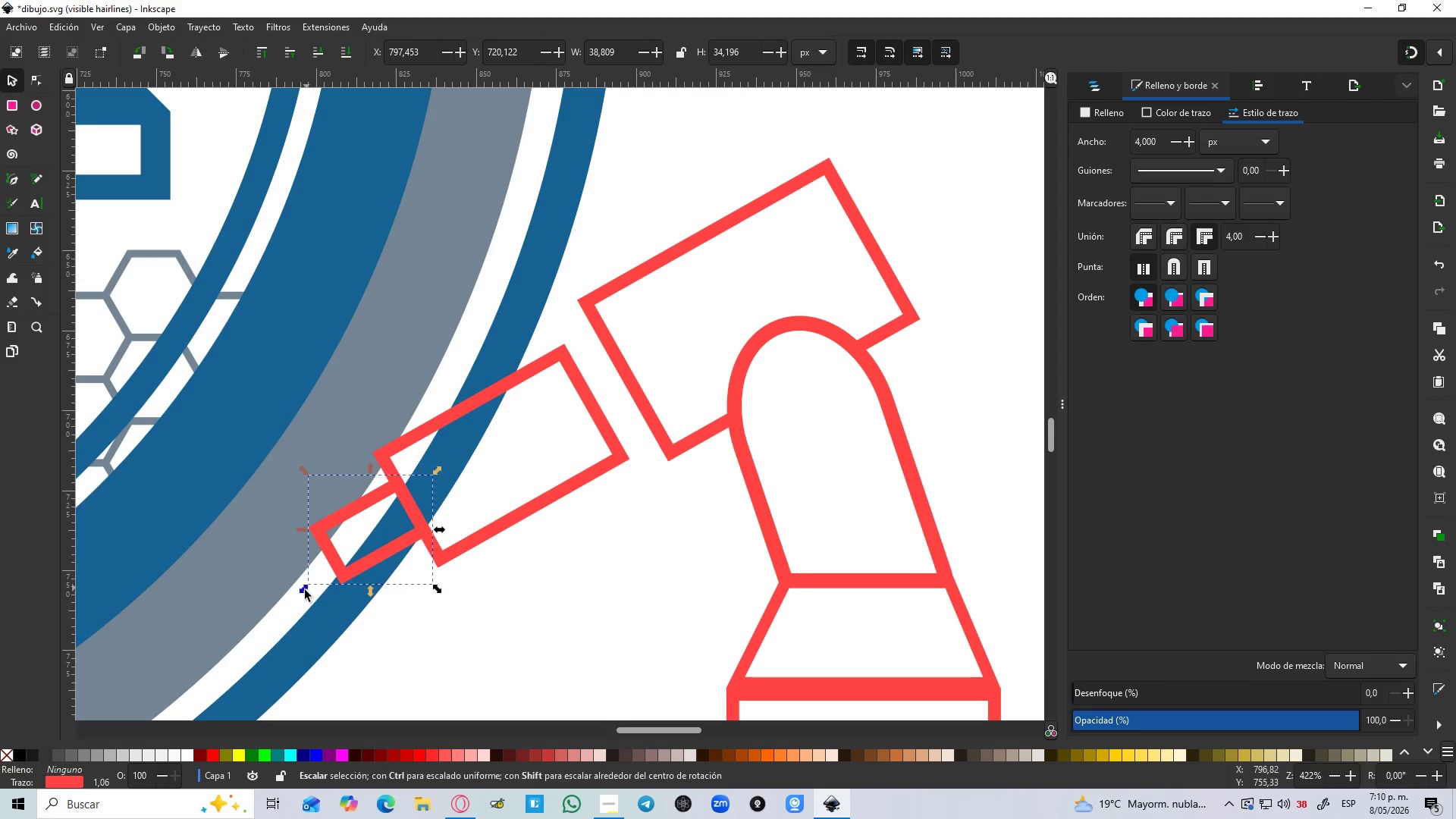 
left_click_drag(start_coordinate=[298, 593], to_coordinate=[313, 581])
 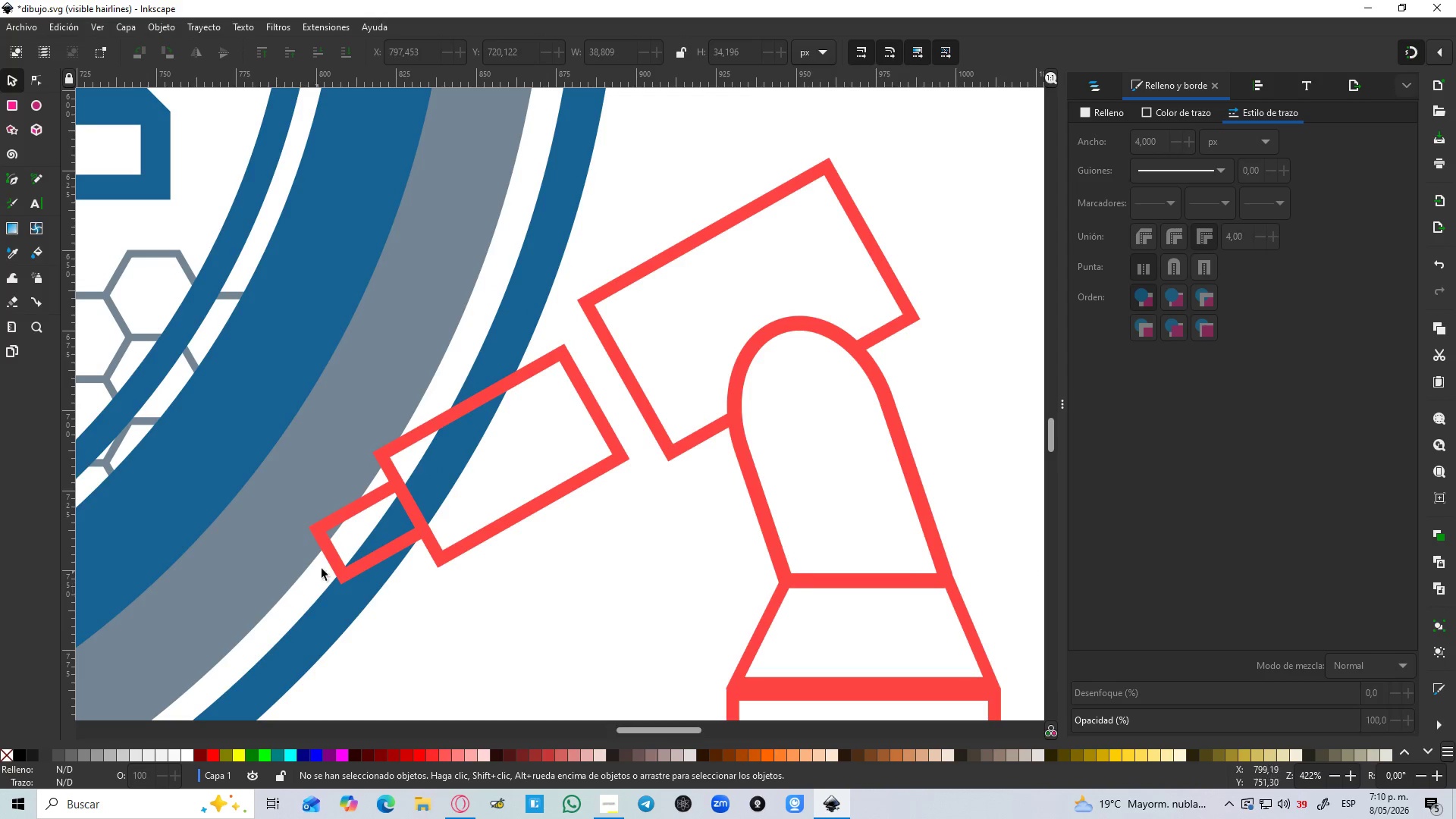 
left_click([328, 563])
 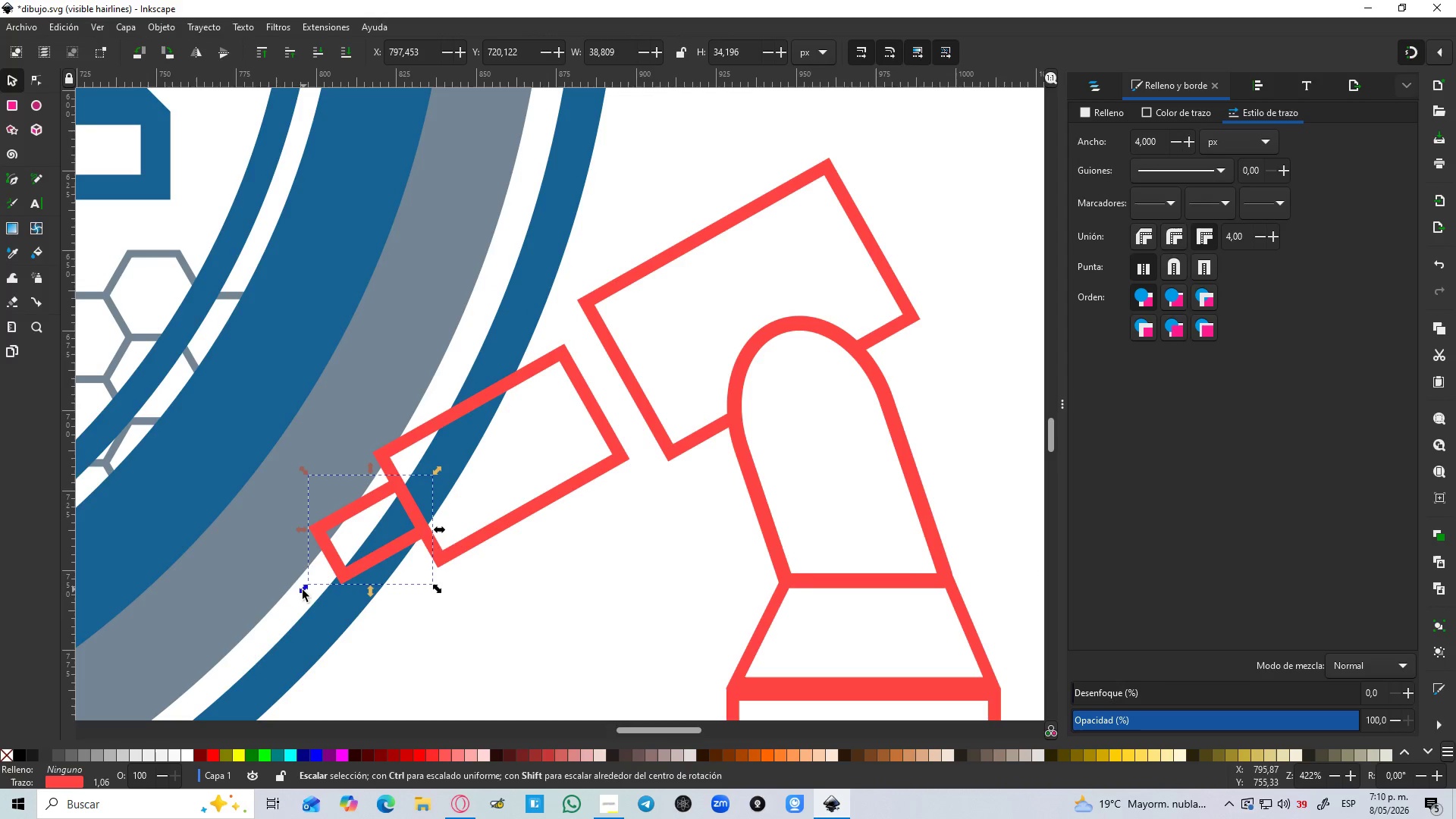 
left_click_drag(start_coordinate=[300, 595], to_coordinate=[324, 576])
 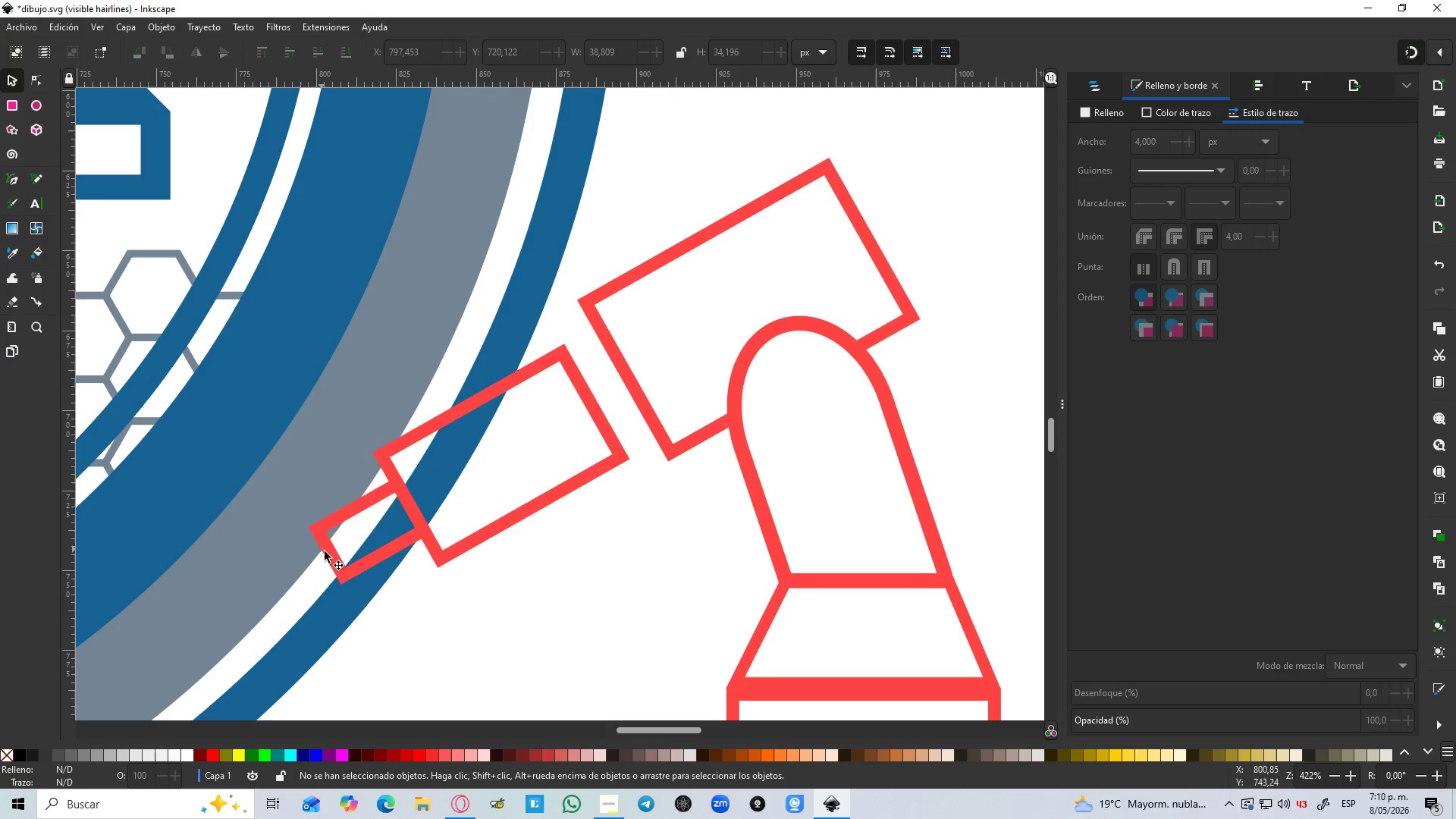 
left_click([334, 551])
 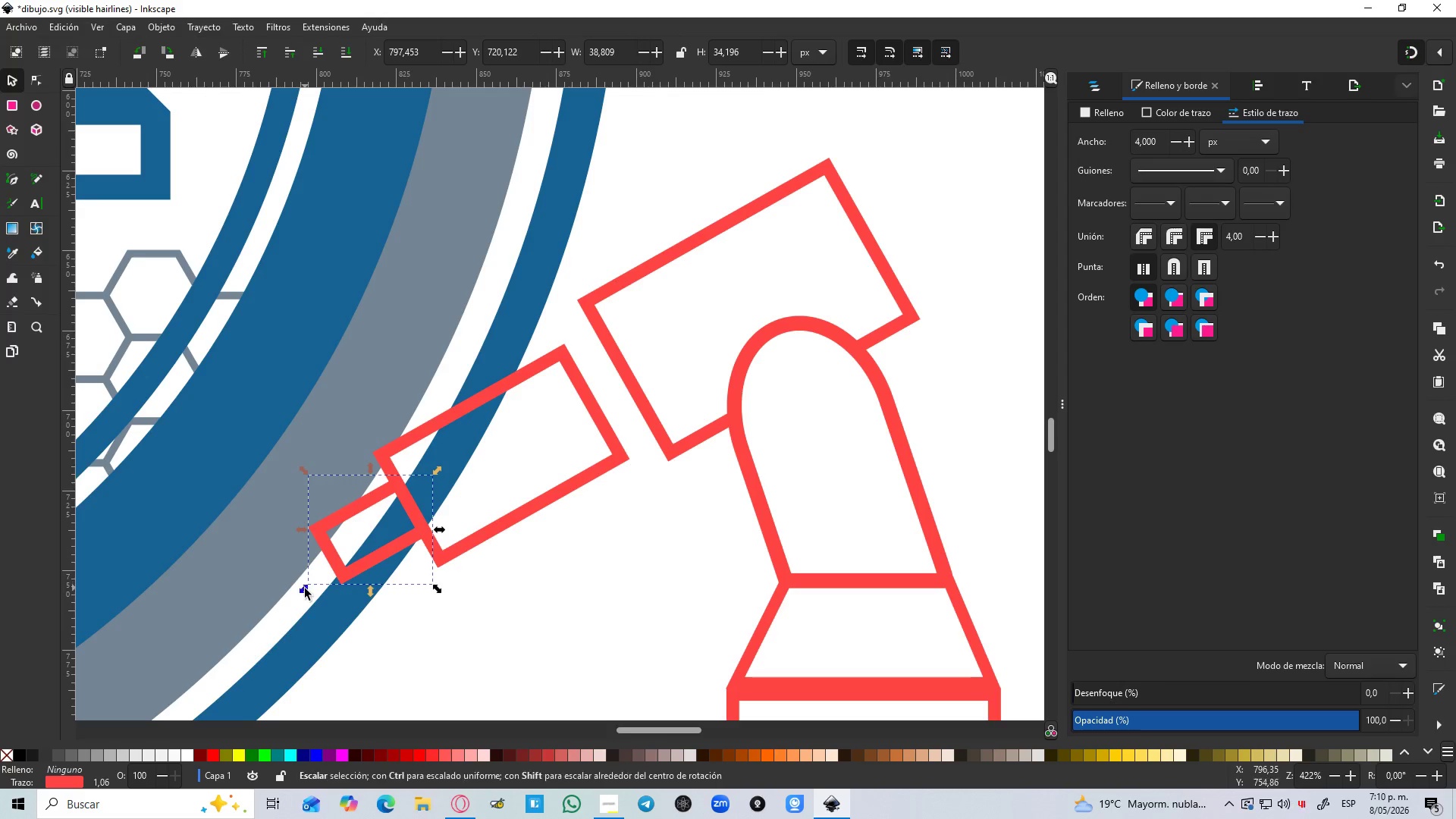 
left_click_drag(start_coordinate=[306, 591], to_coordinate=[326, 570])
 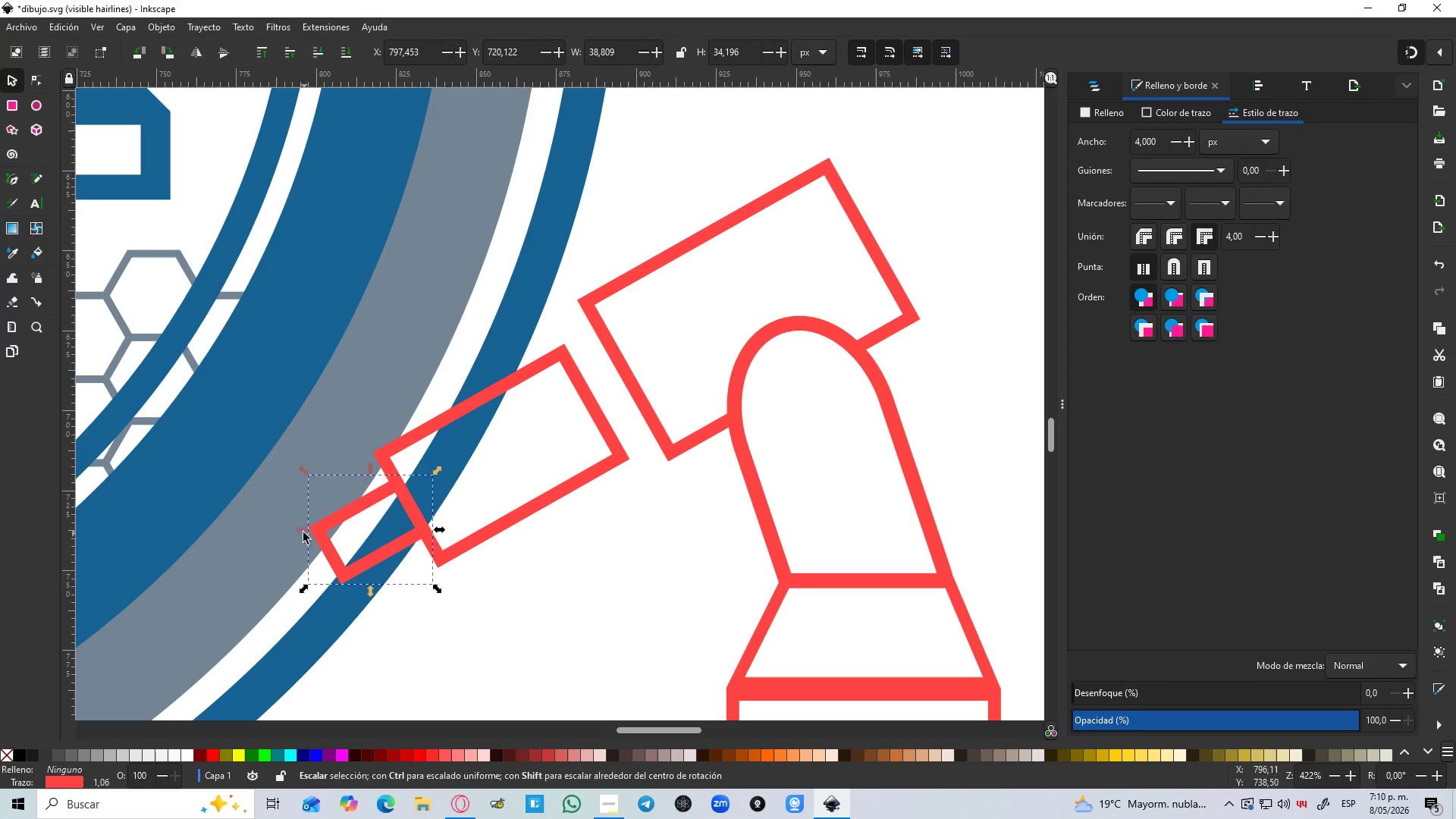 
left_click_drag(start_coordinate=[303, 530], to_coordinate=[344, 519])
 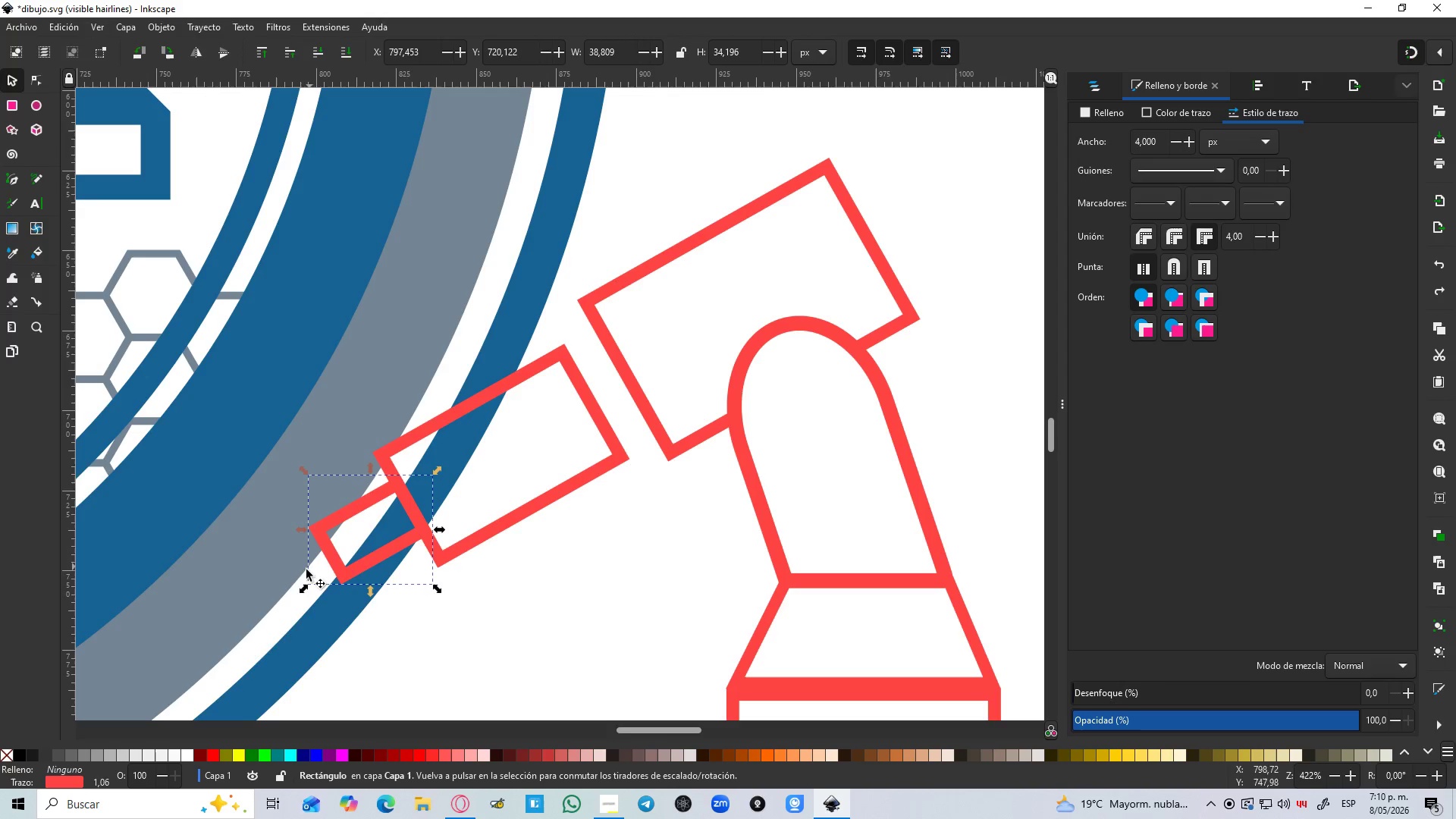 
key(Control+Z)
 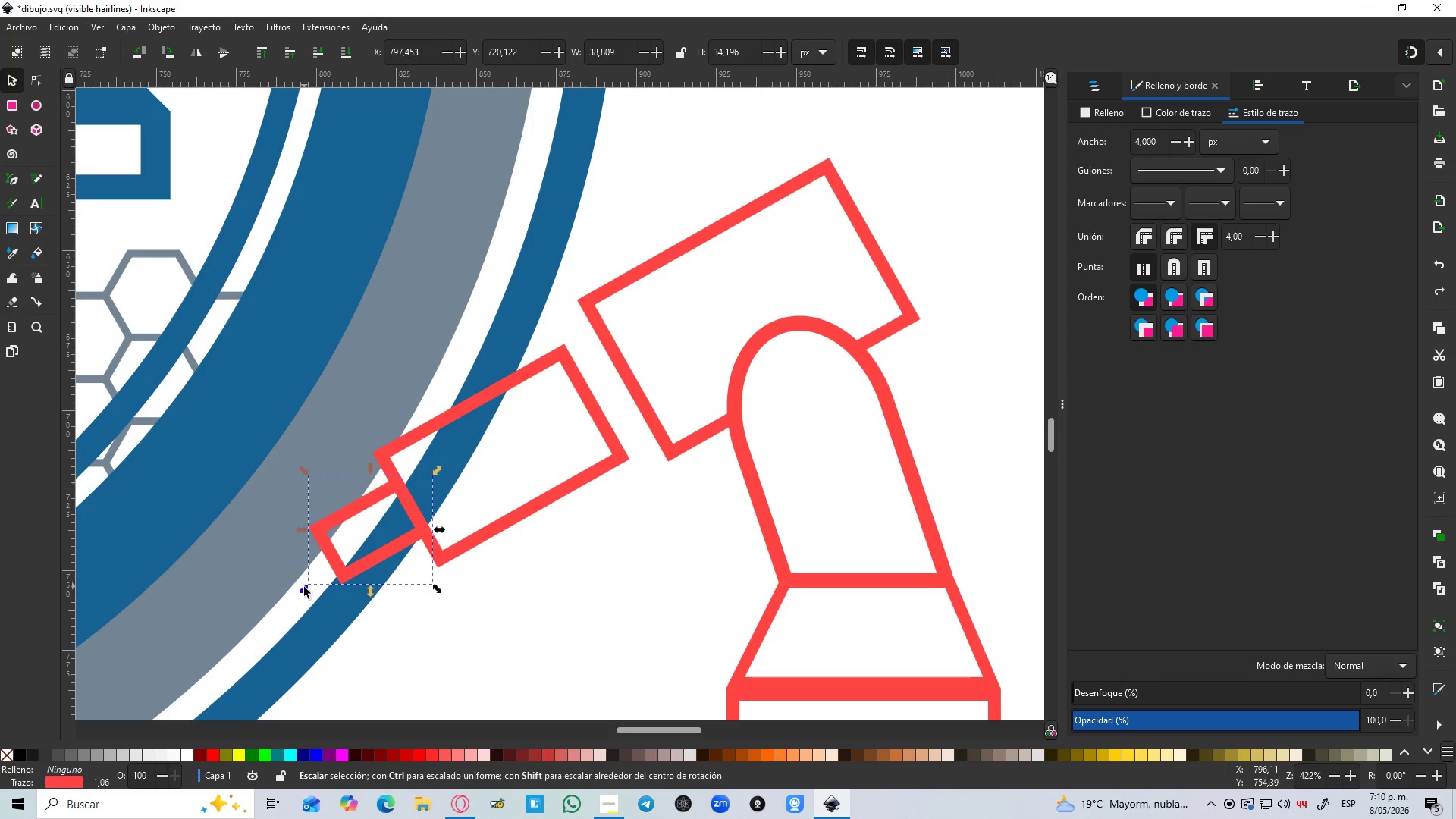 
left_click_drag(start_coordinate=[304, 588], to_coordinate=[356, 538])
 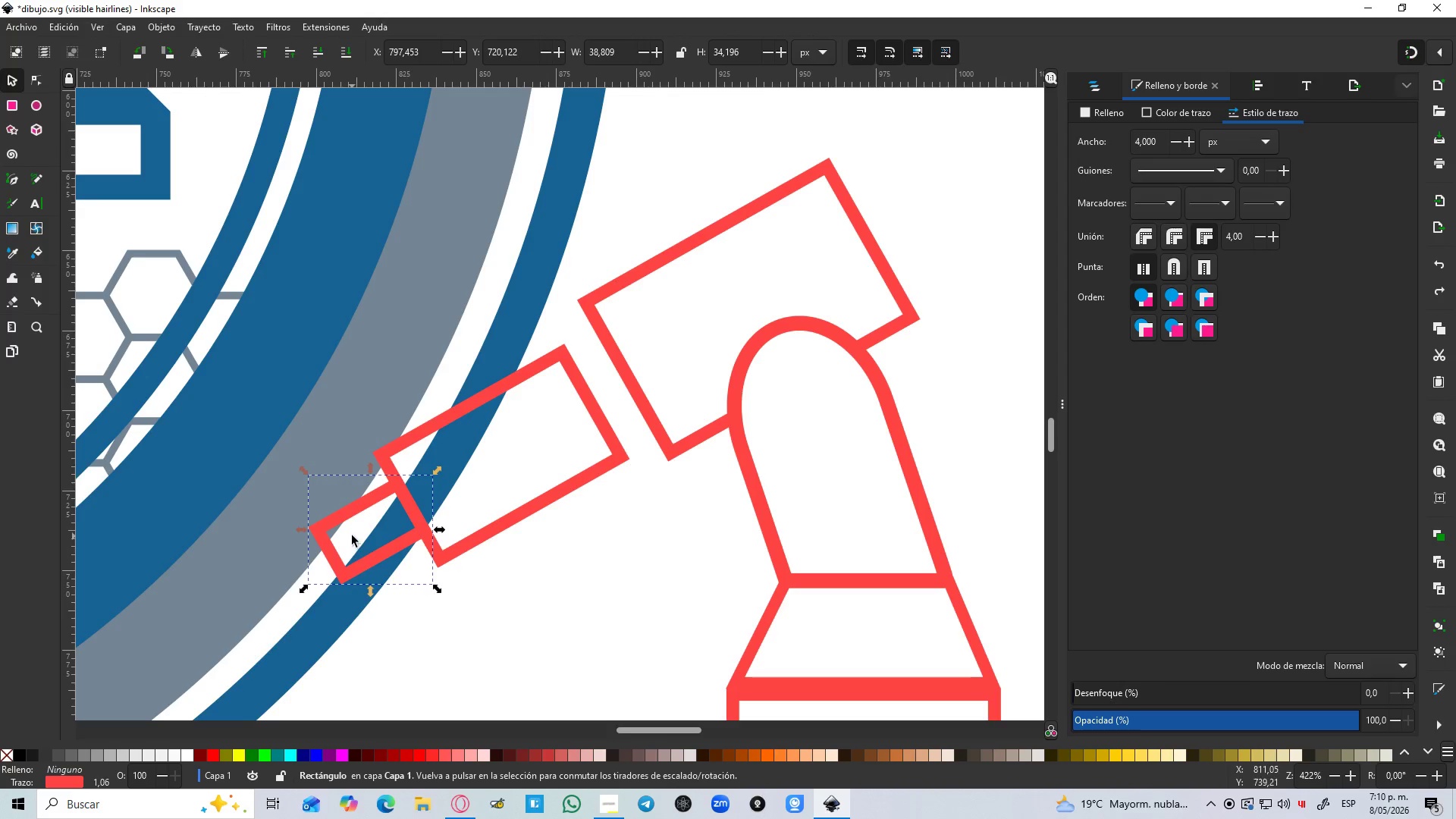 
hold_key(key=ControlLeft, duration=1.16)
 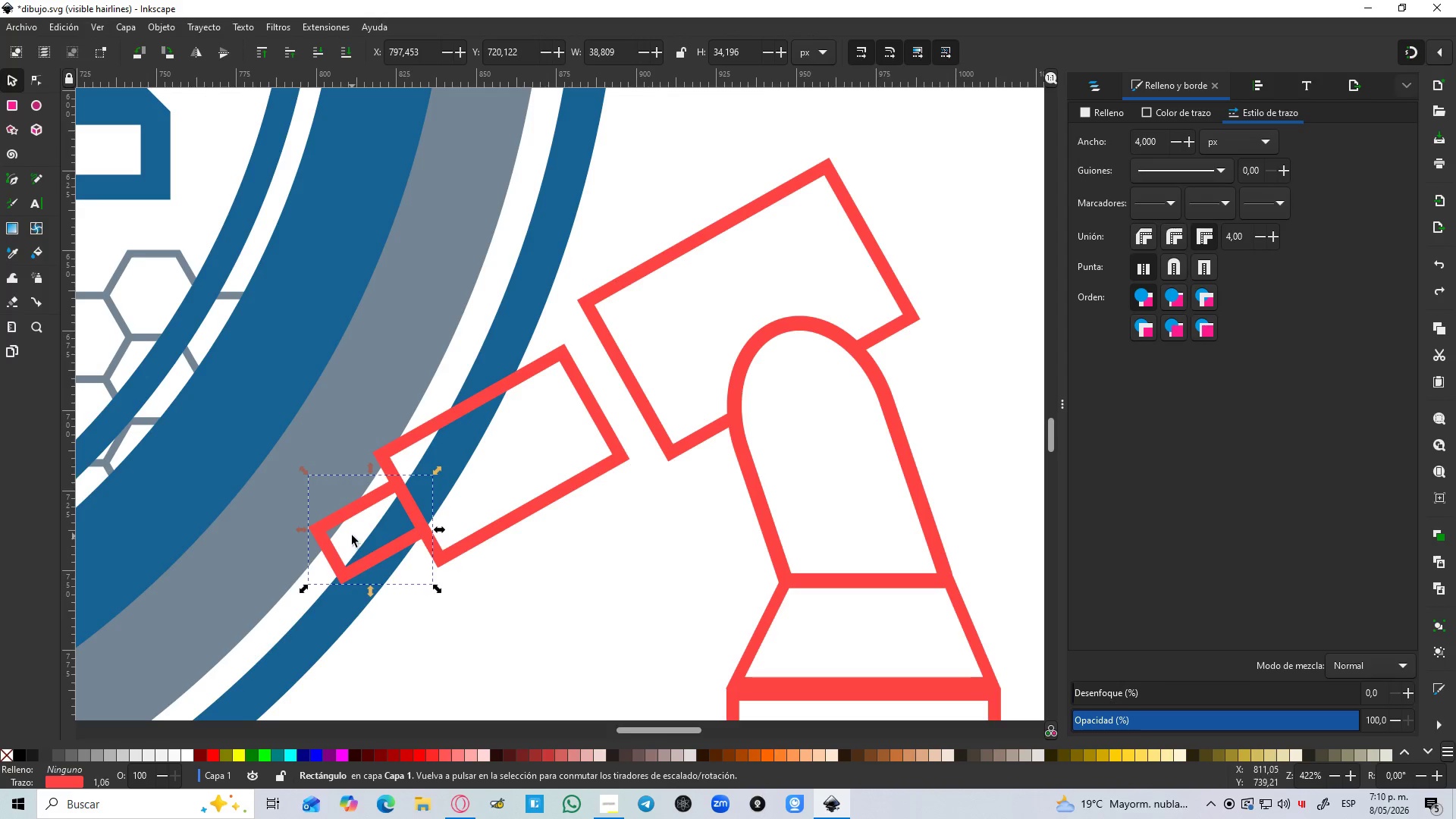 
key(Shift+5)
 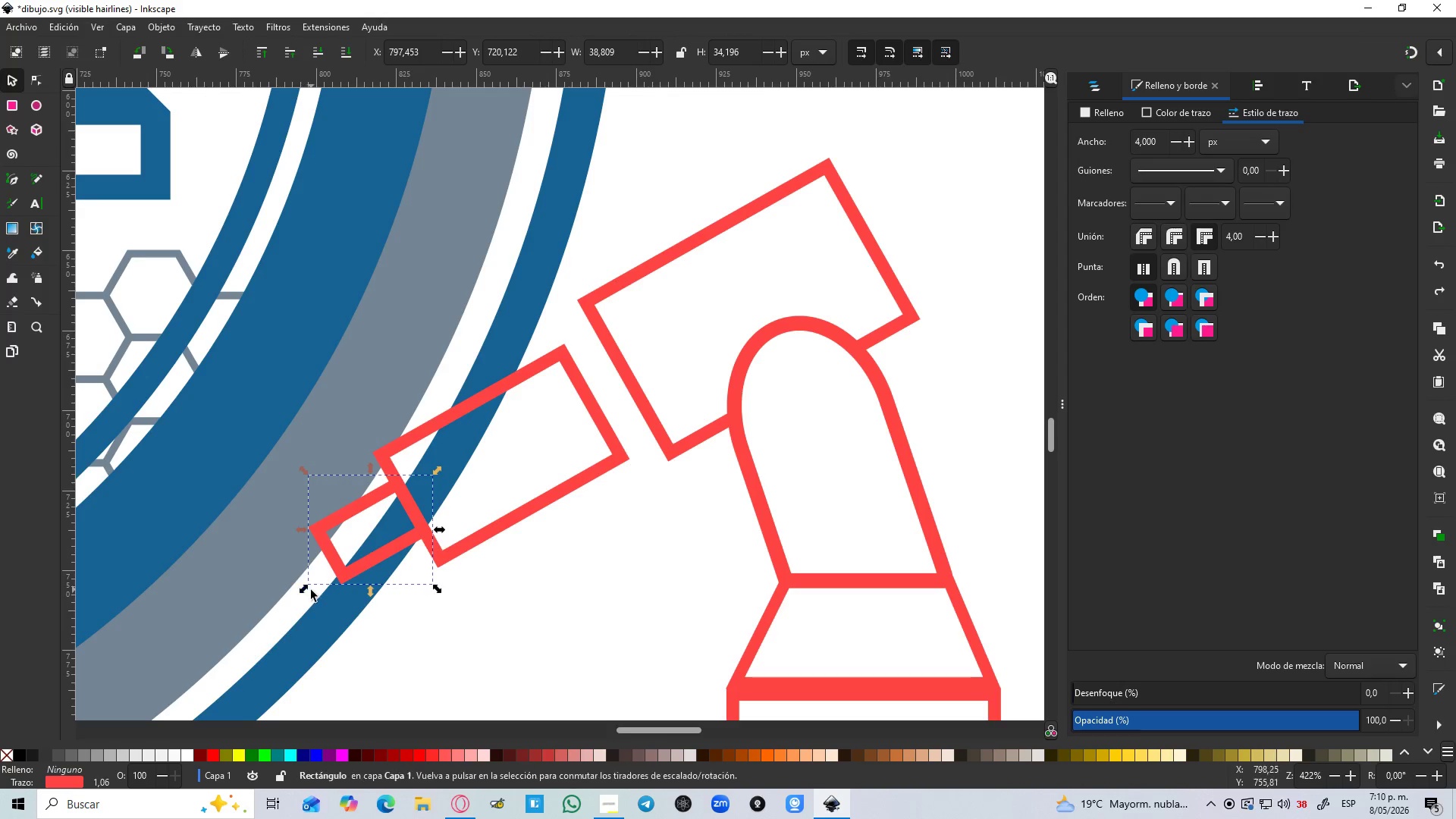 
left_click_drag(start_coordinate=[309, 591], to_coordinate=[332, 563])
 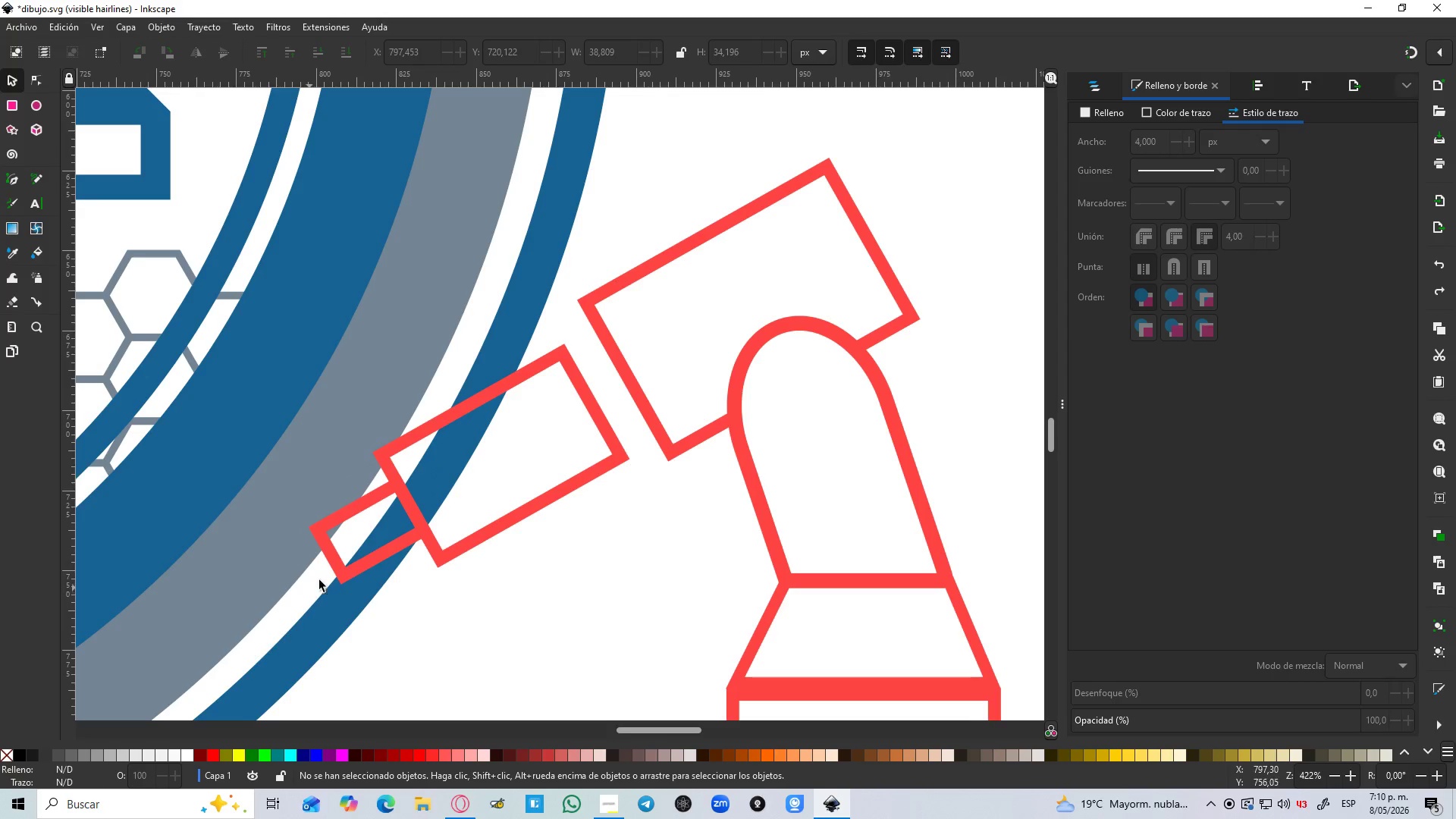 
hold_key(key=ControlLeft, duration=0.59)
 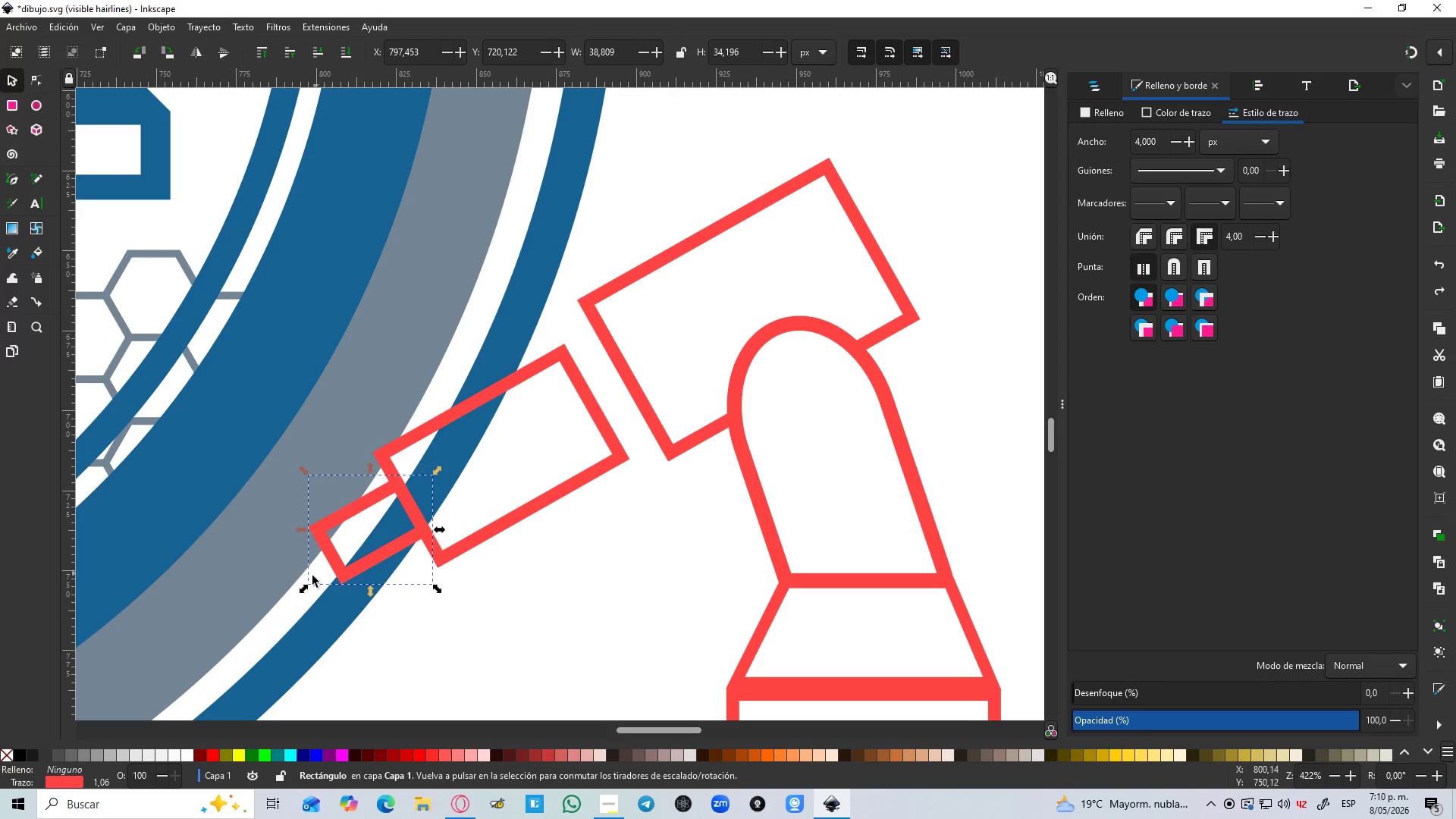 
left_click_drag(start_coordinate=[303, 591], to_coordinate=[336, 553])
 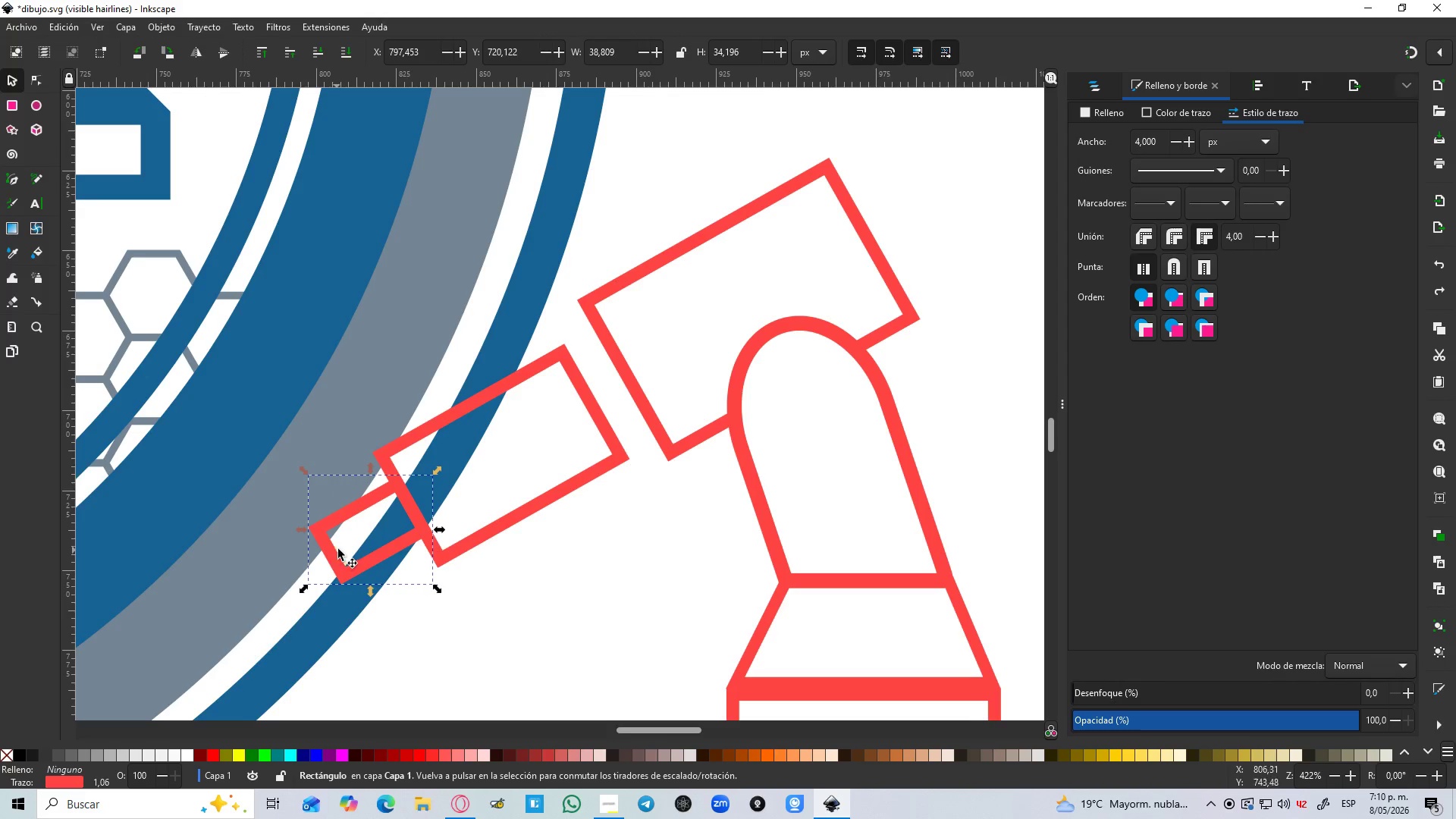 
hold_key(key=ControlLeft, duration=0.62)
 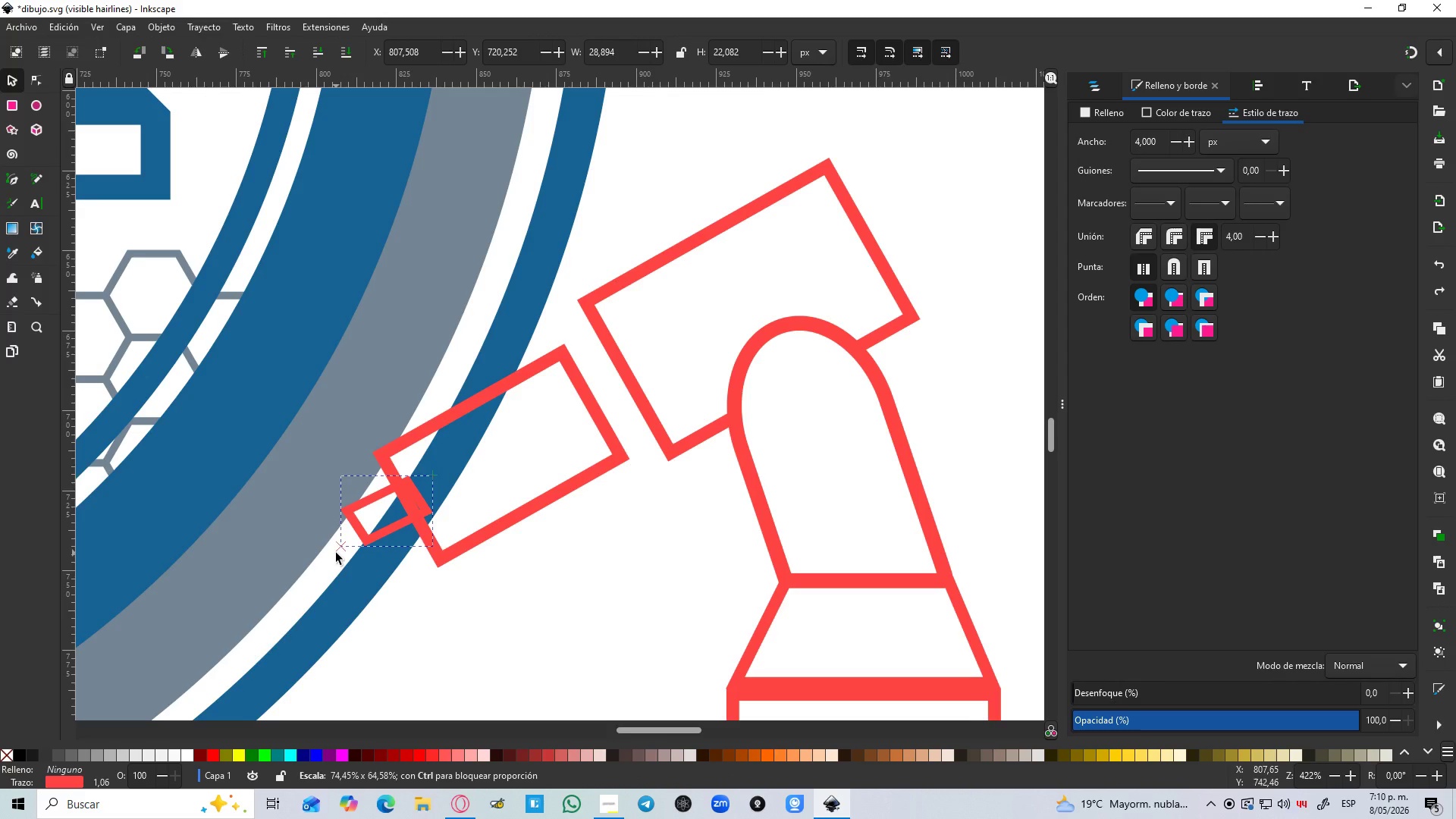 
key(Control+Z)
 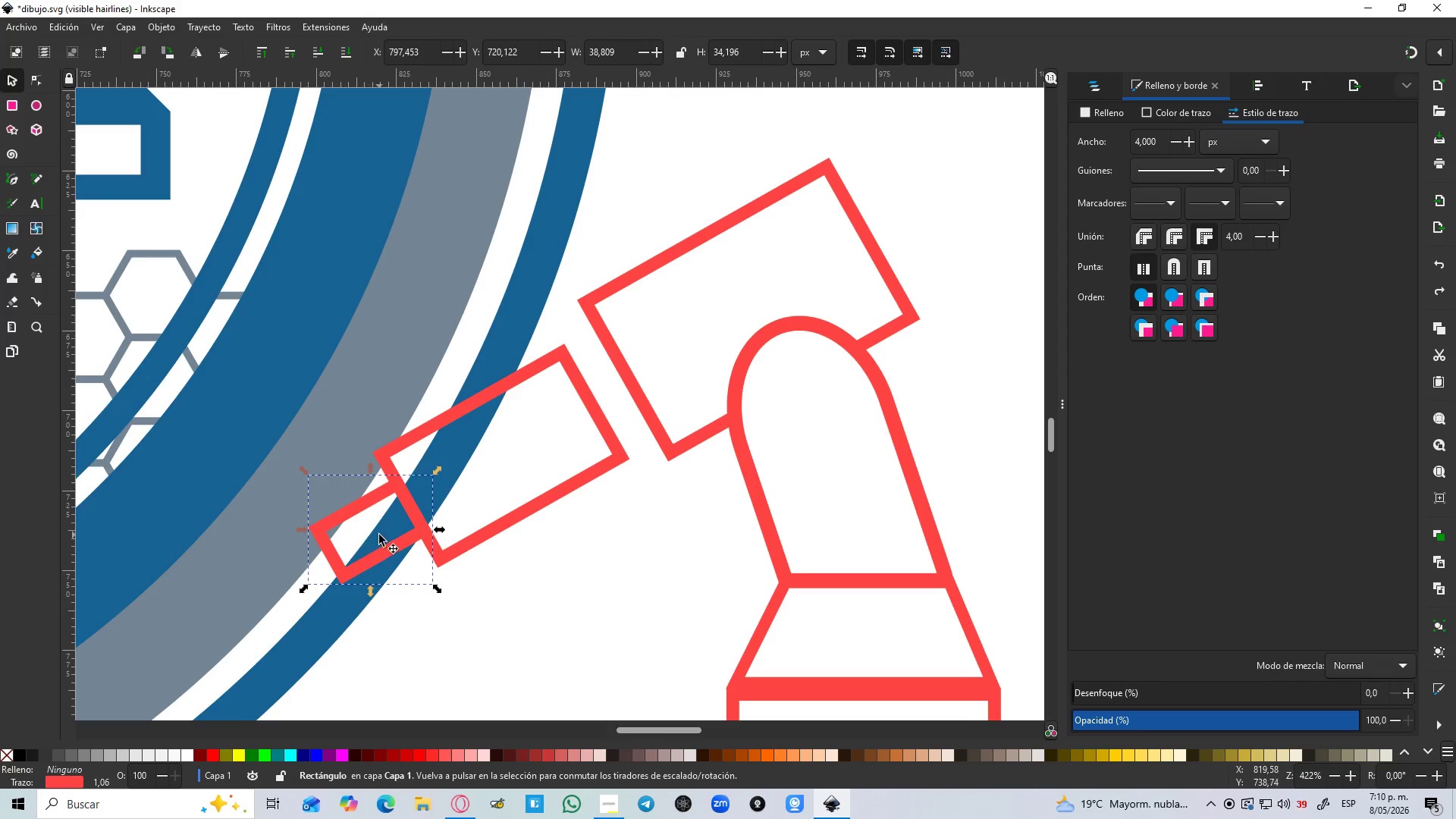 
left_click([626, 581])
 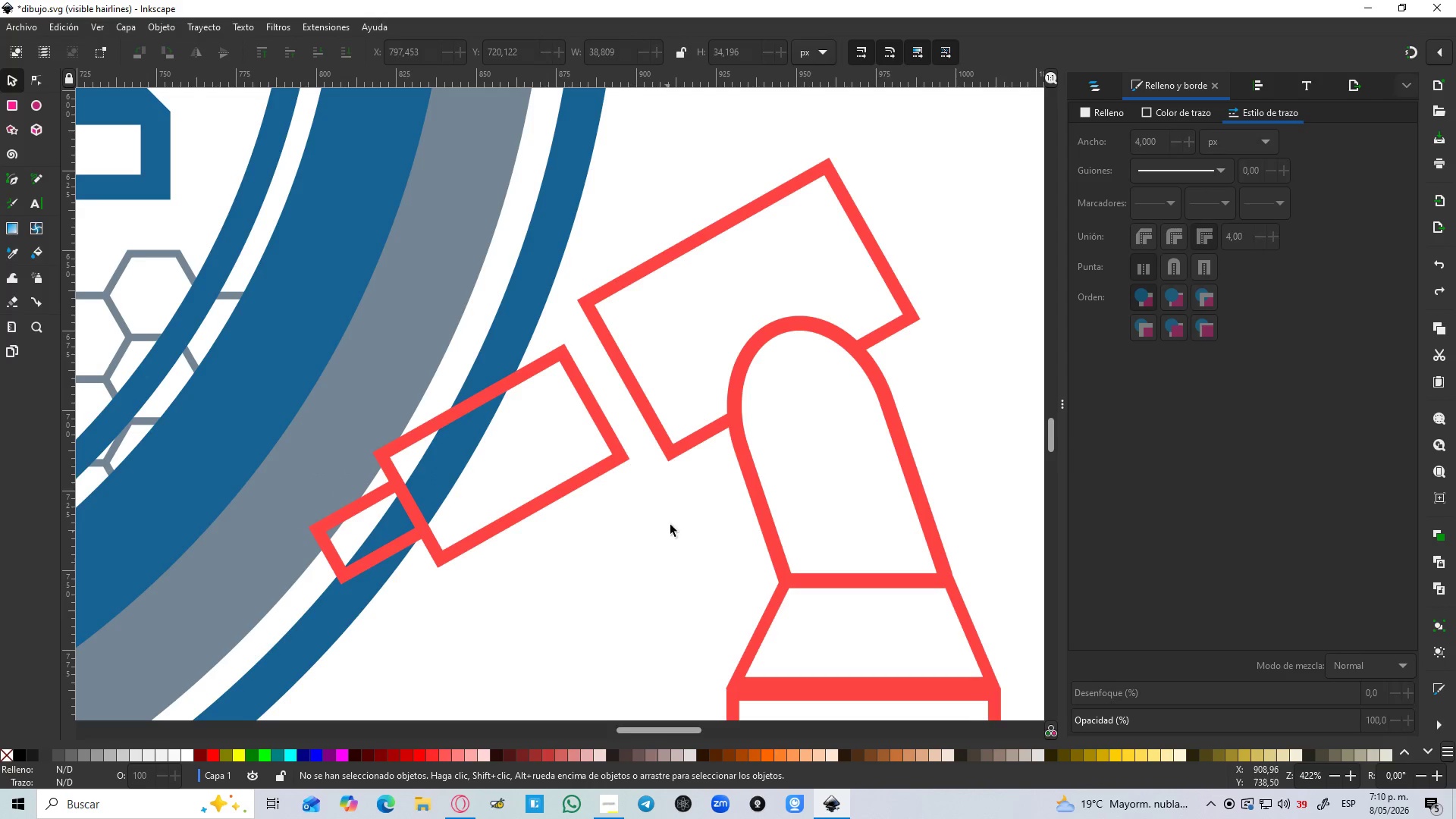 
hold_key(key=Space, duration=0.38)
 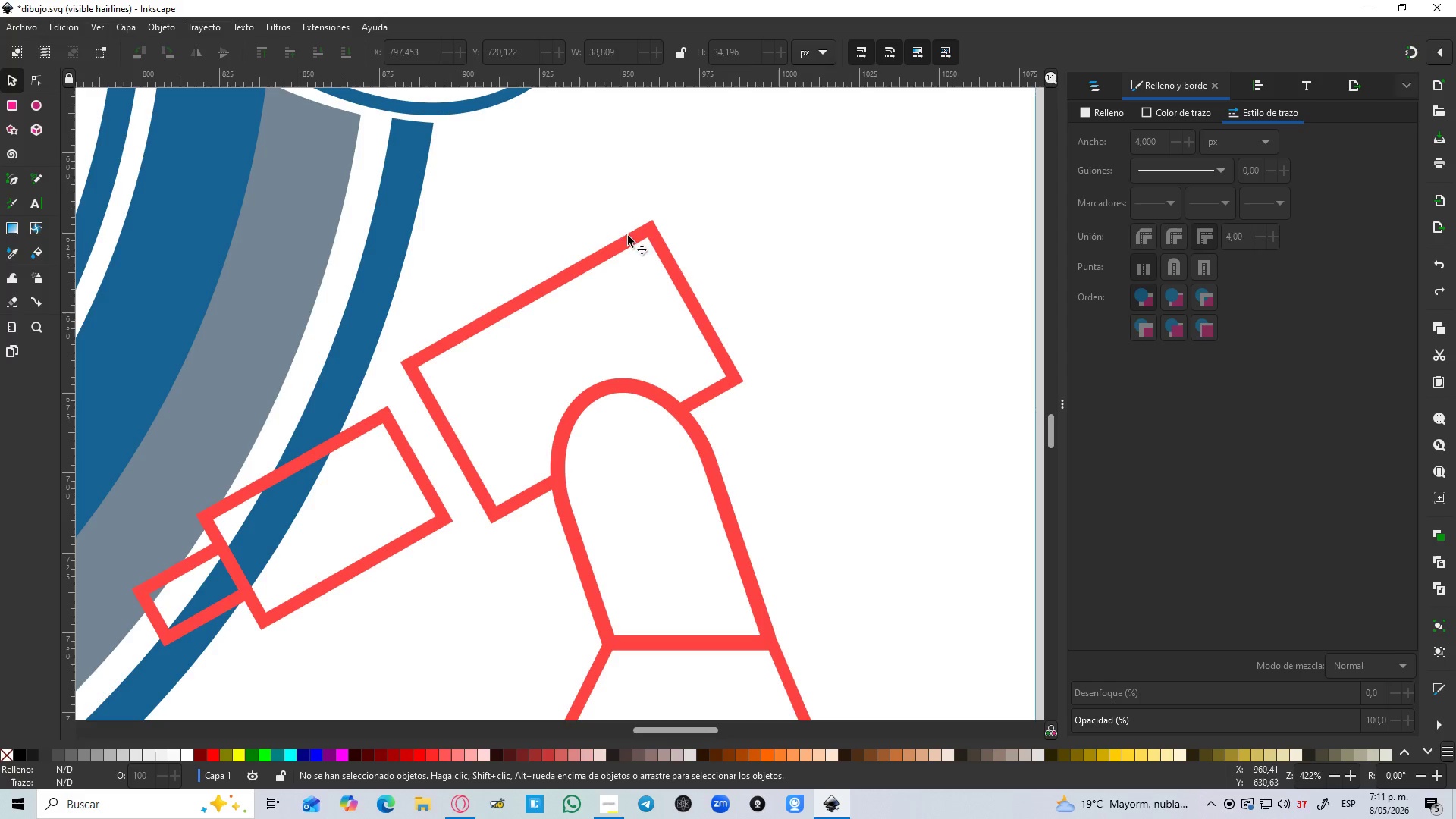 
left_click([6, 107])
 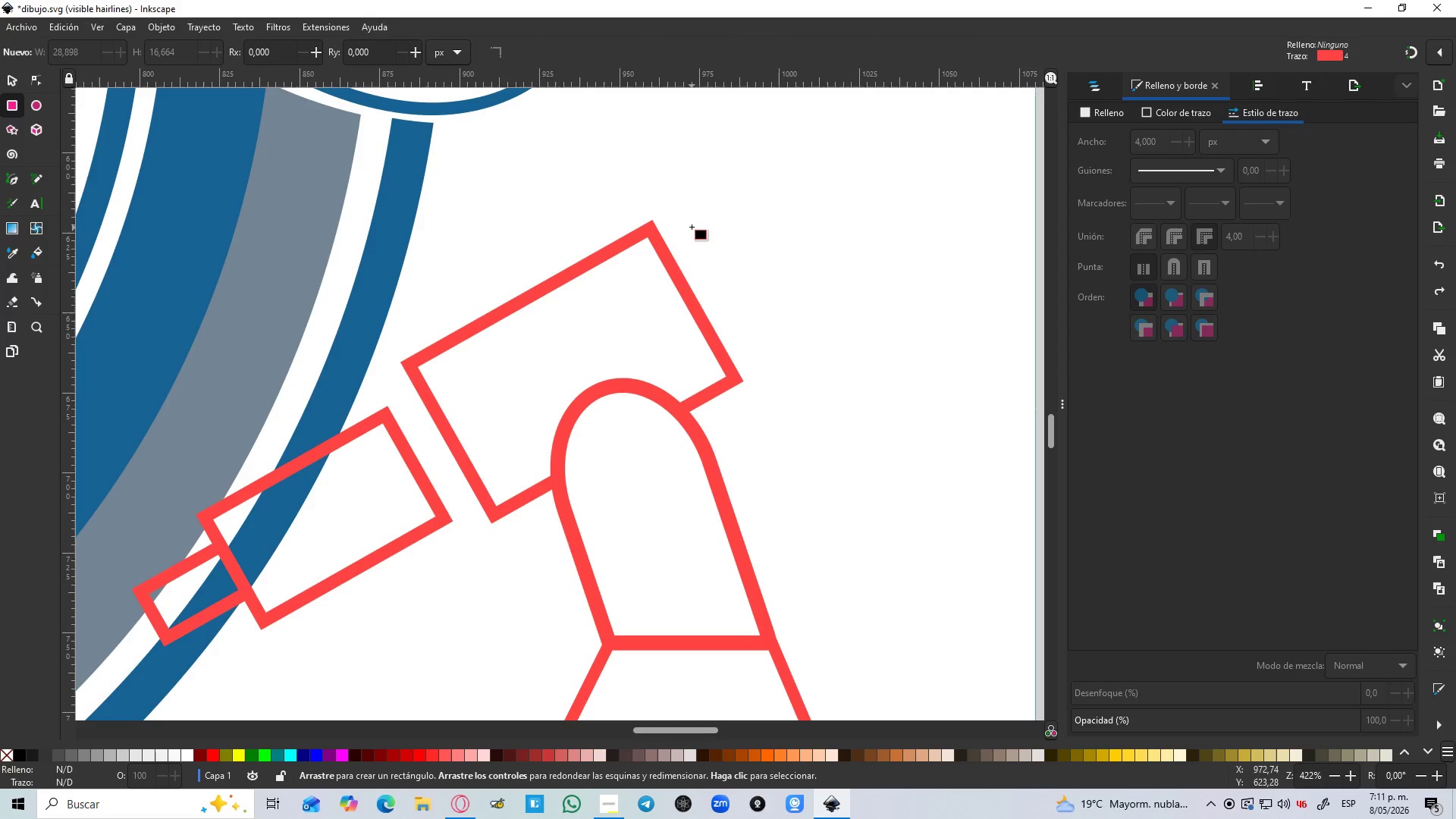 
left_click_drag(start_coordinate=[686, 221], to_coordinate=[749, 365])
 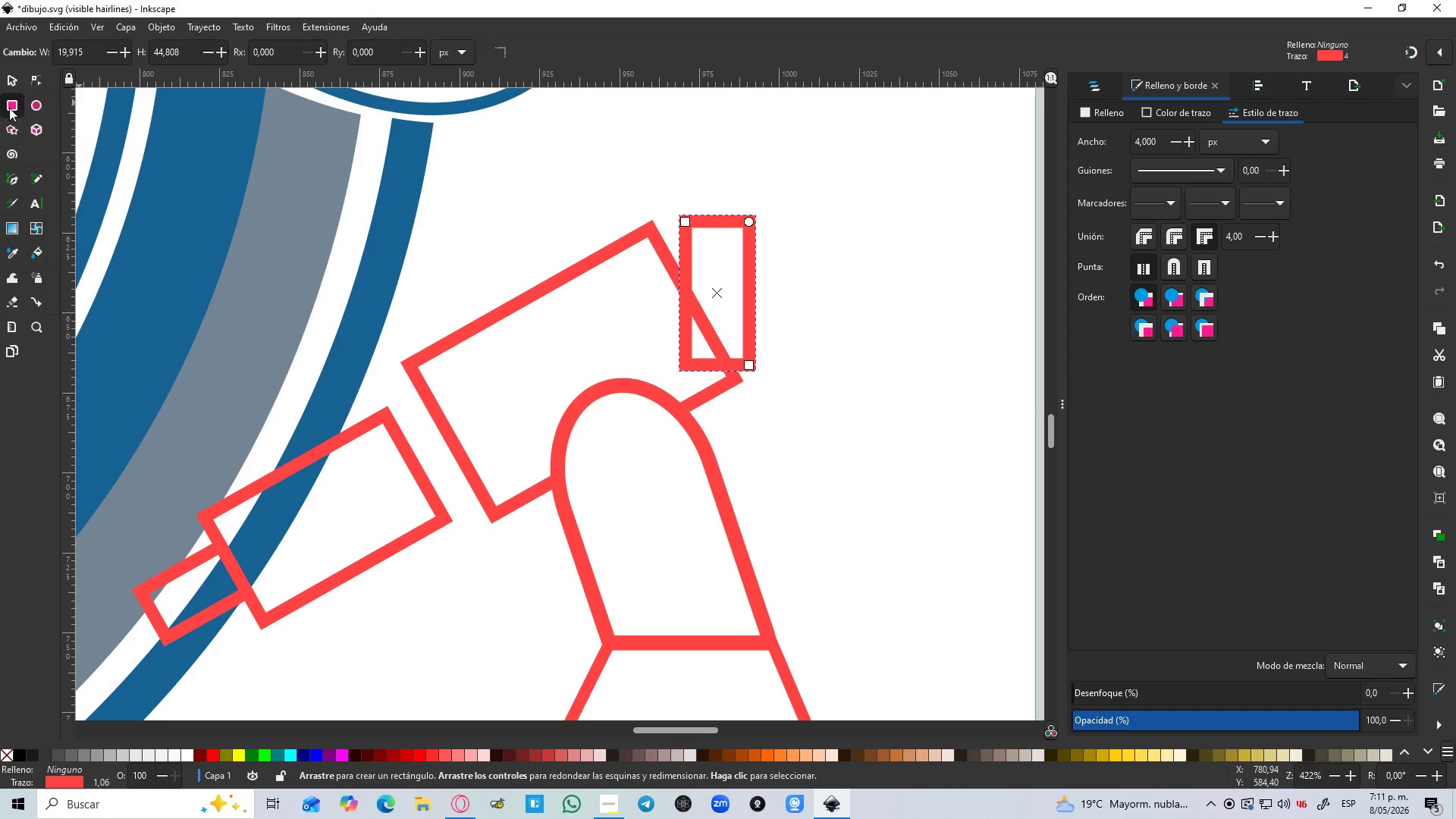 
left_click([17, 80])
 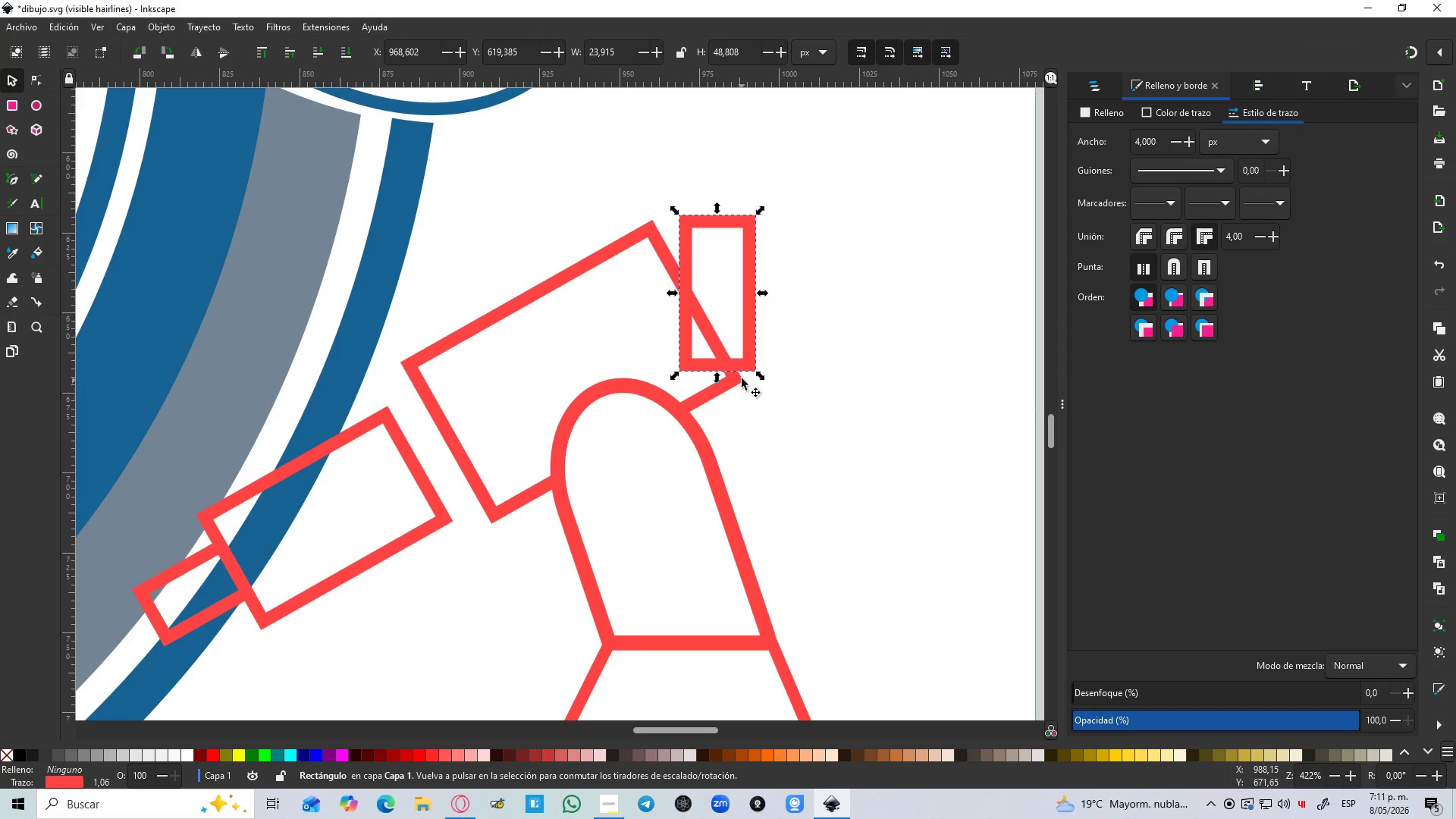 
left_click([740, 364])
 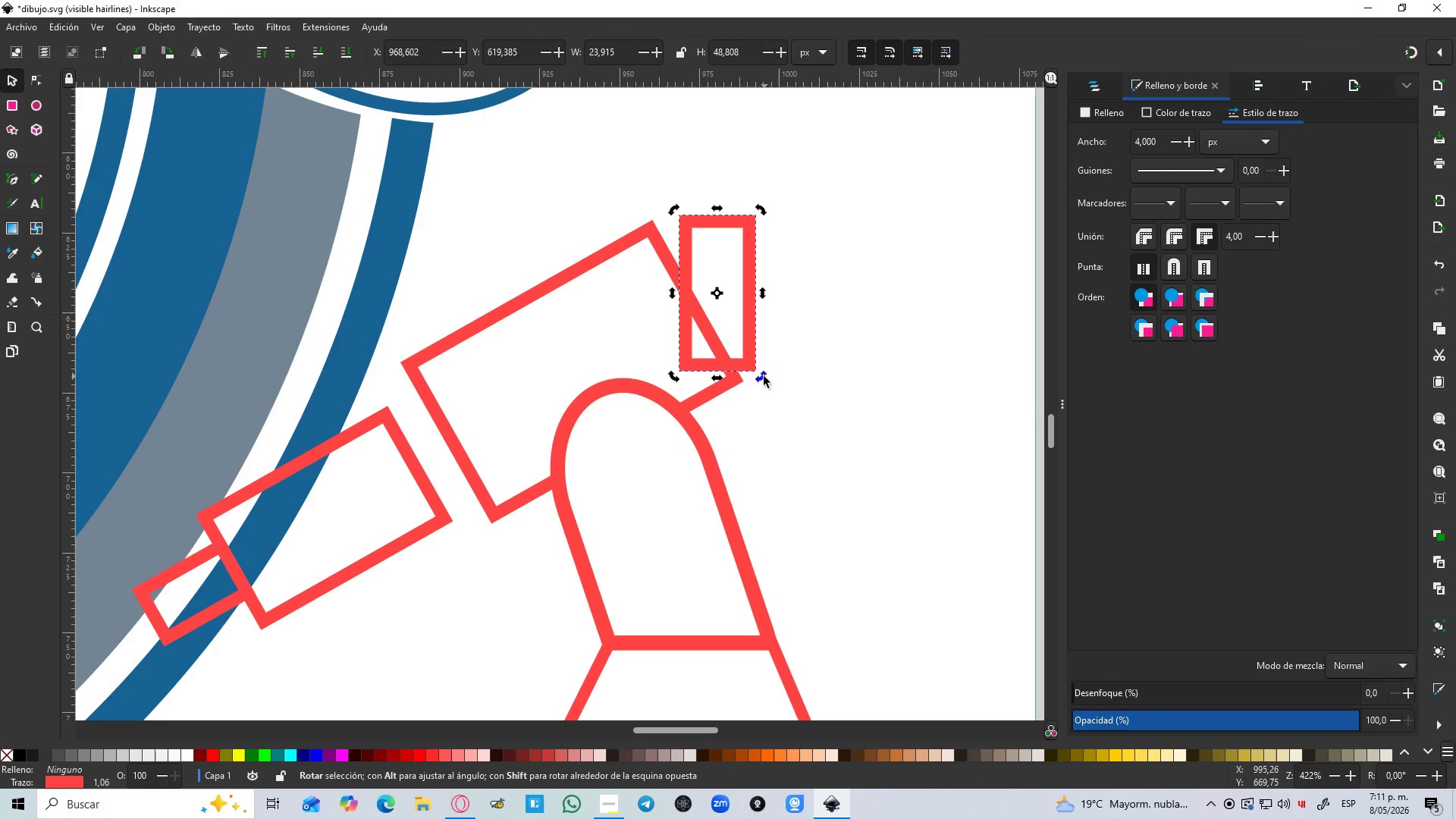 
left_click_drag(start_coordinate=[761, 376], to_coordinate=[783, 341])
 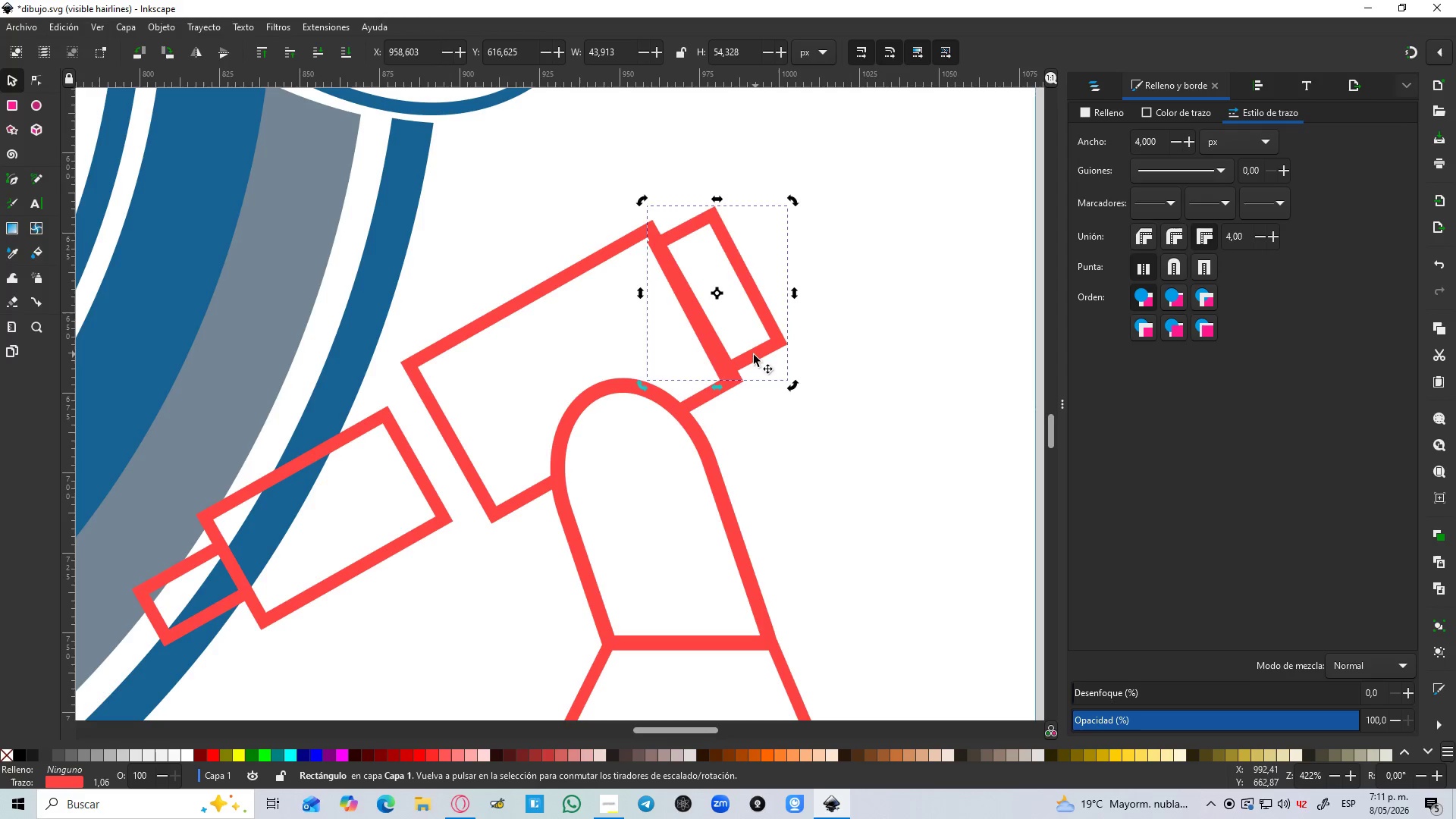 
left_click_drag(start_coordinate=[754, 355], to_coordinate=[774, 348])
 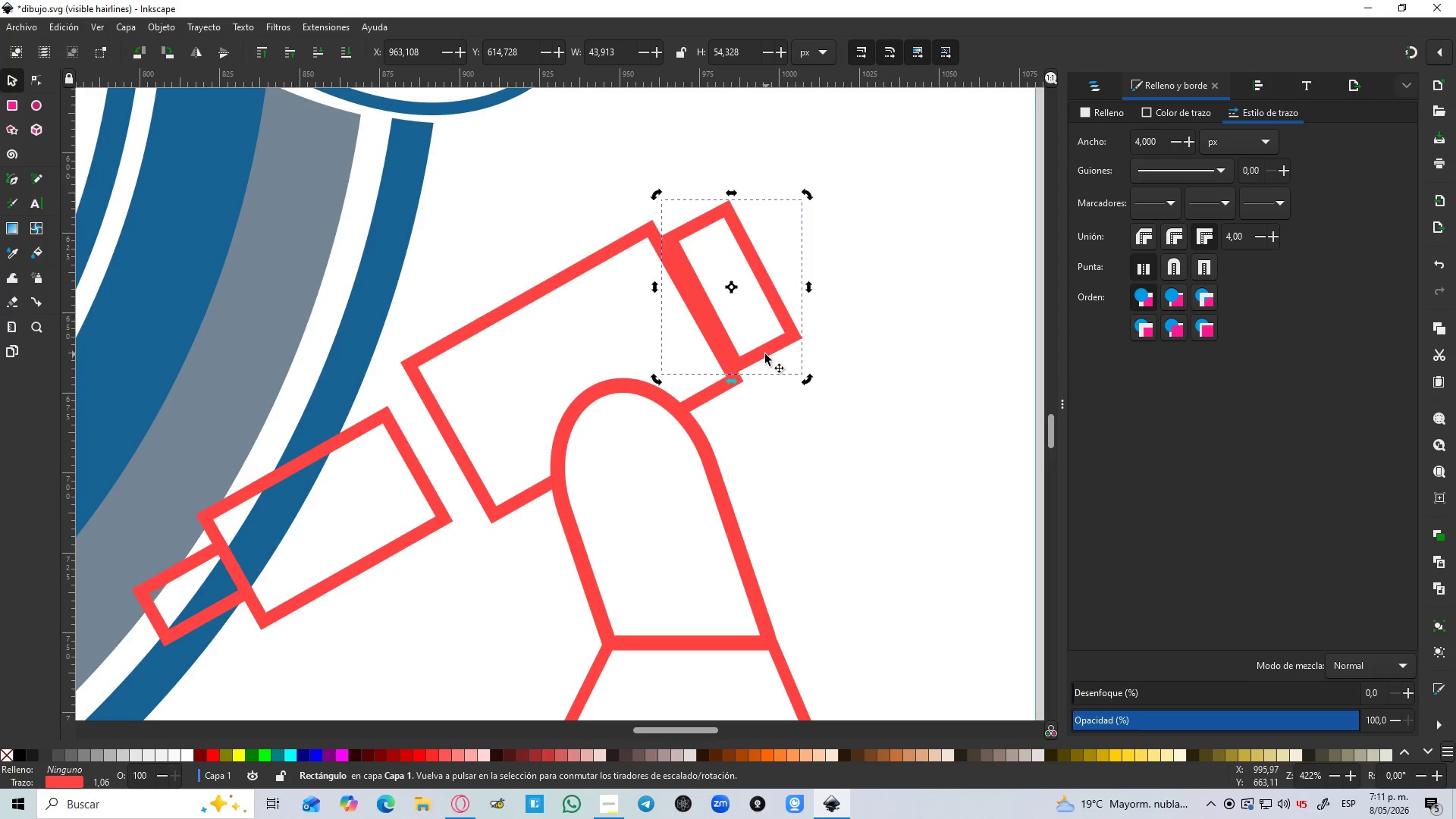 
key(Shift+5)
 